 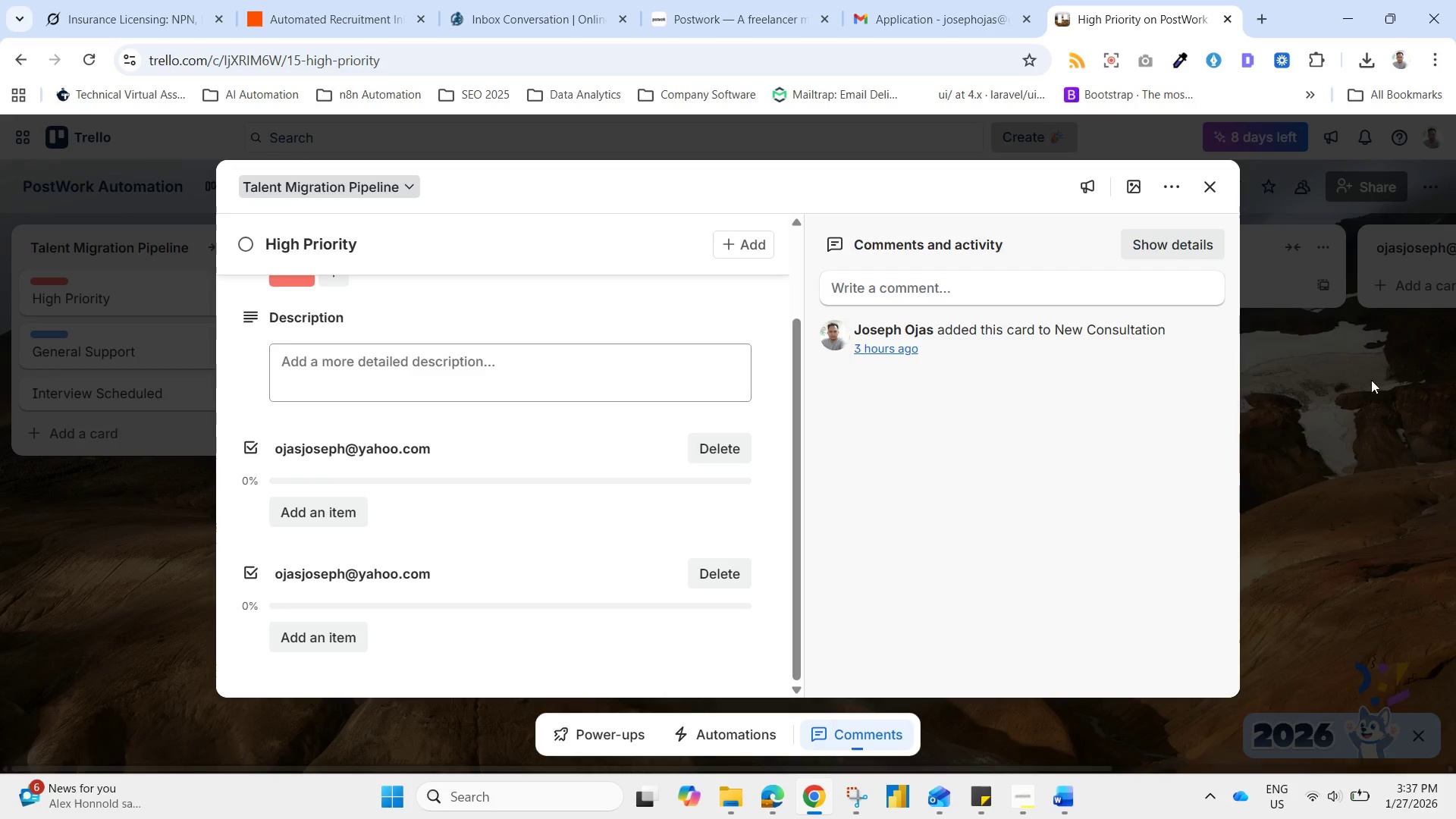 
scroll: coordinate [309, 431], scroll_direction: up, amount: 1.0
 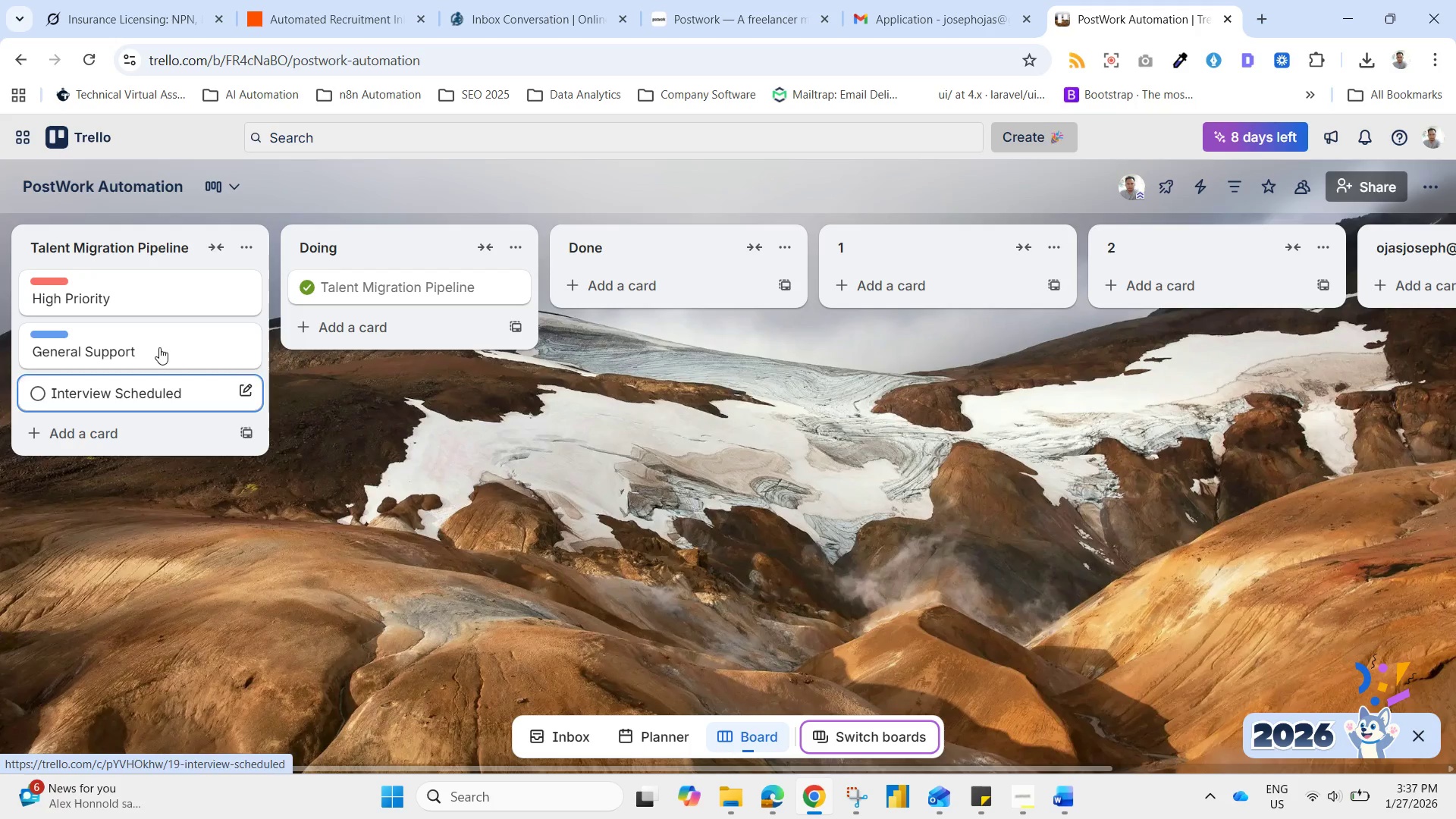 
left_click([362, 1])
 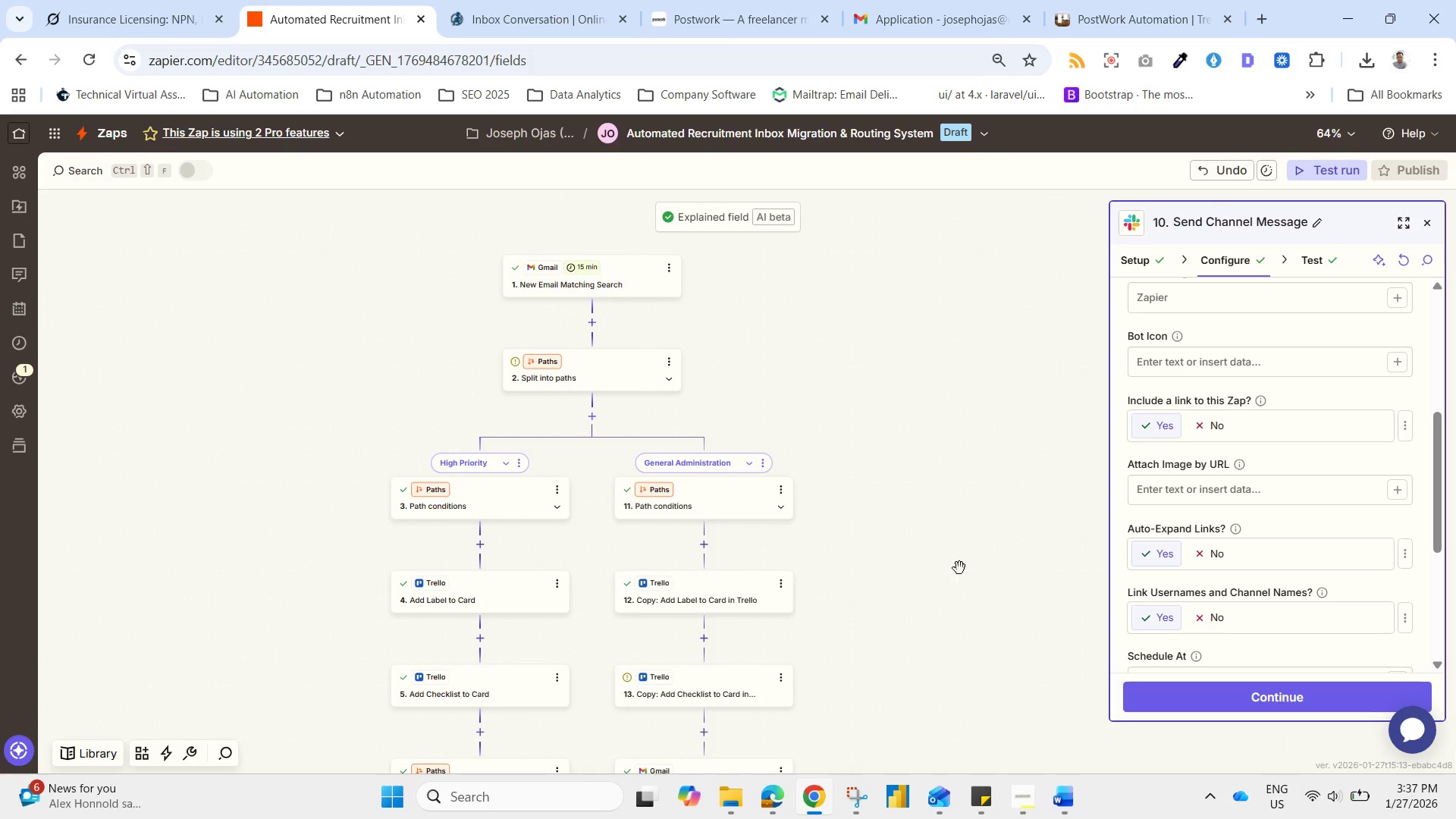 
left_click_drag(start_coordinate=[1006, 578], to_coordinate=[965, 431])
 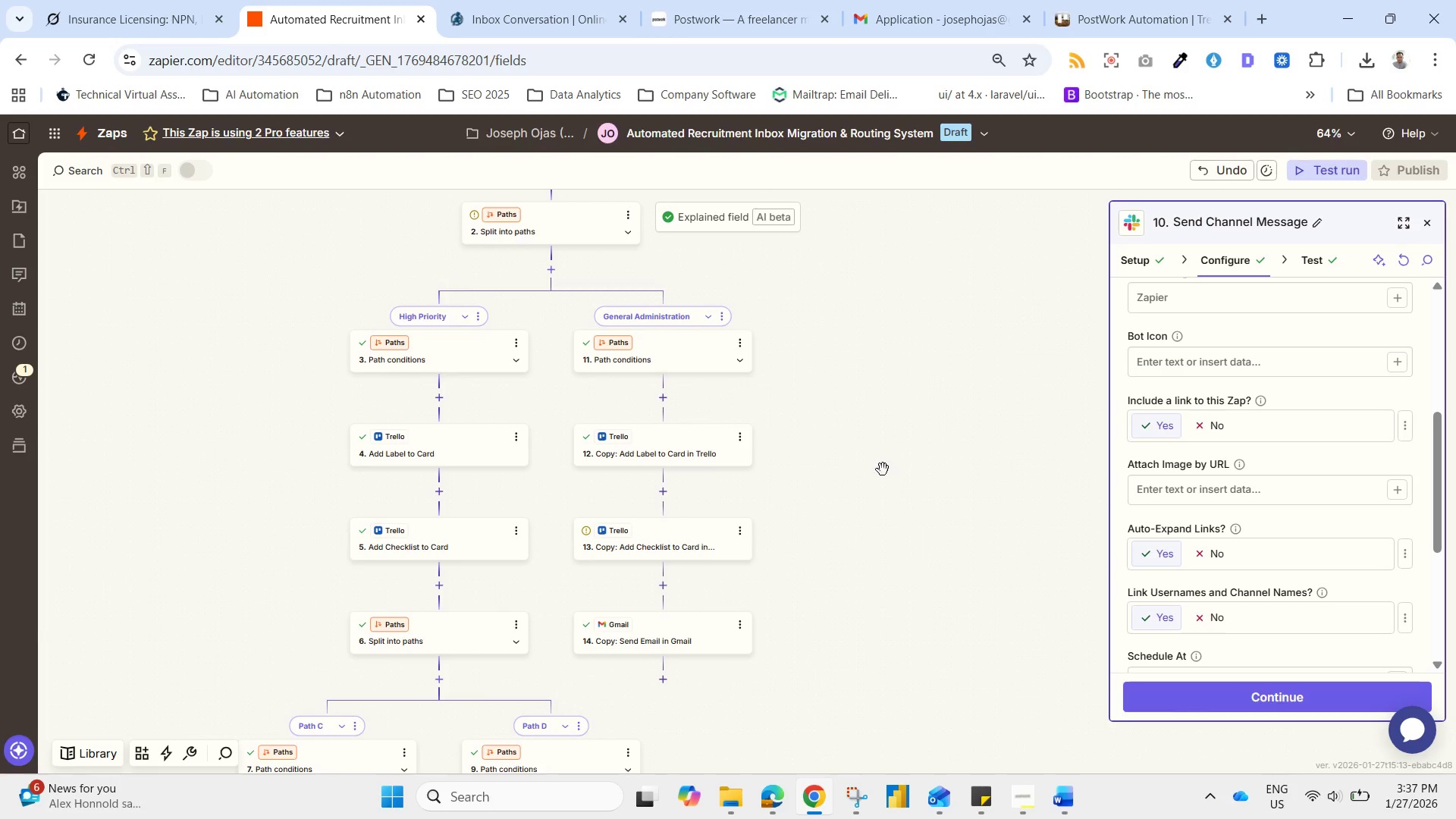 
left_click_drag(start_coordinate=[882, 471], to_coordinate=[893, 356])
 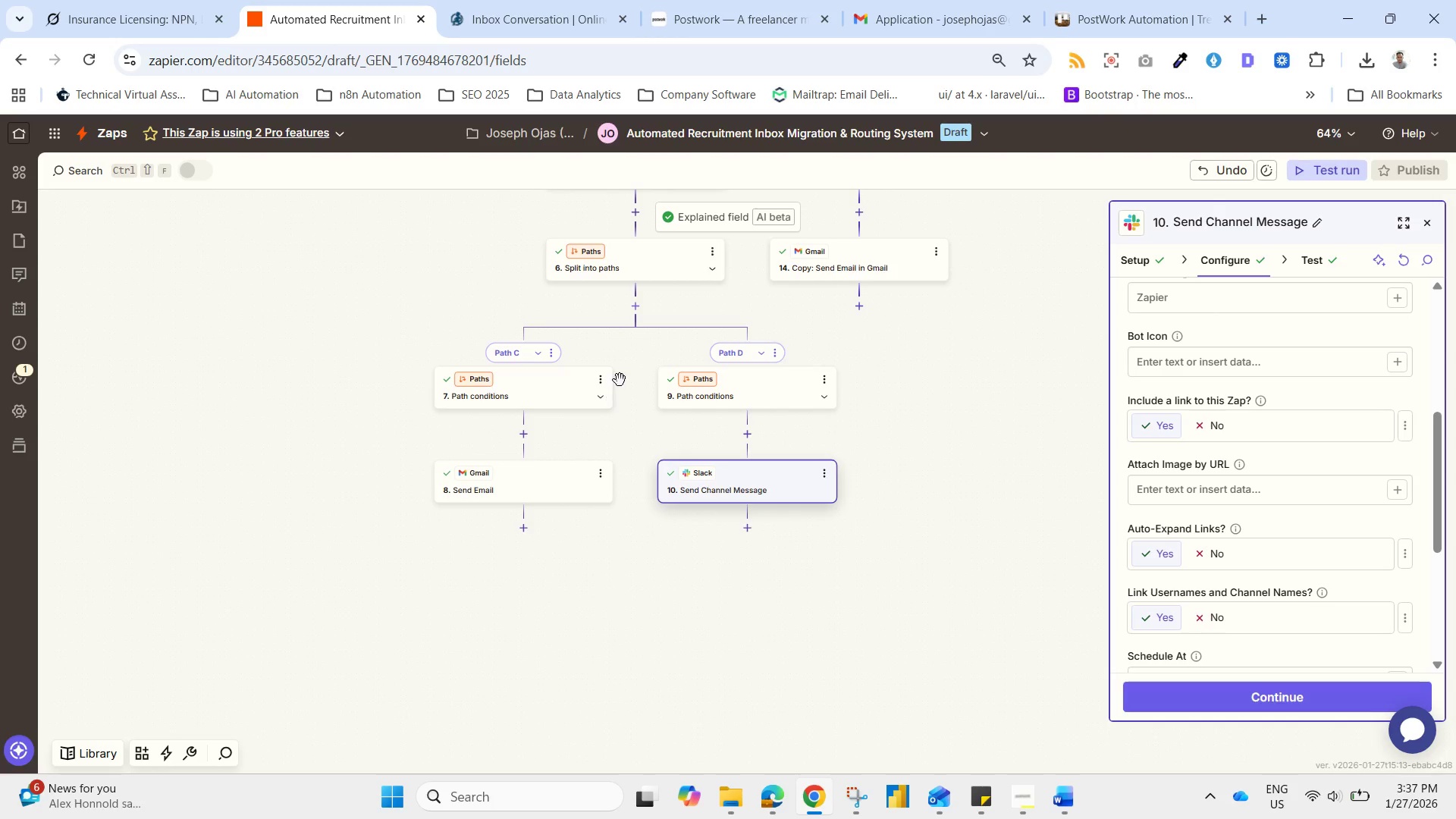 
left_click_drag(start_coordinate=[613, 364], to_coordinate=[576, 472])
 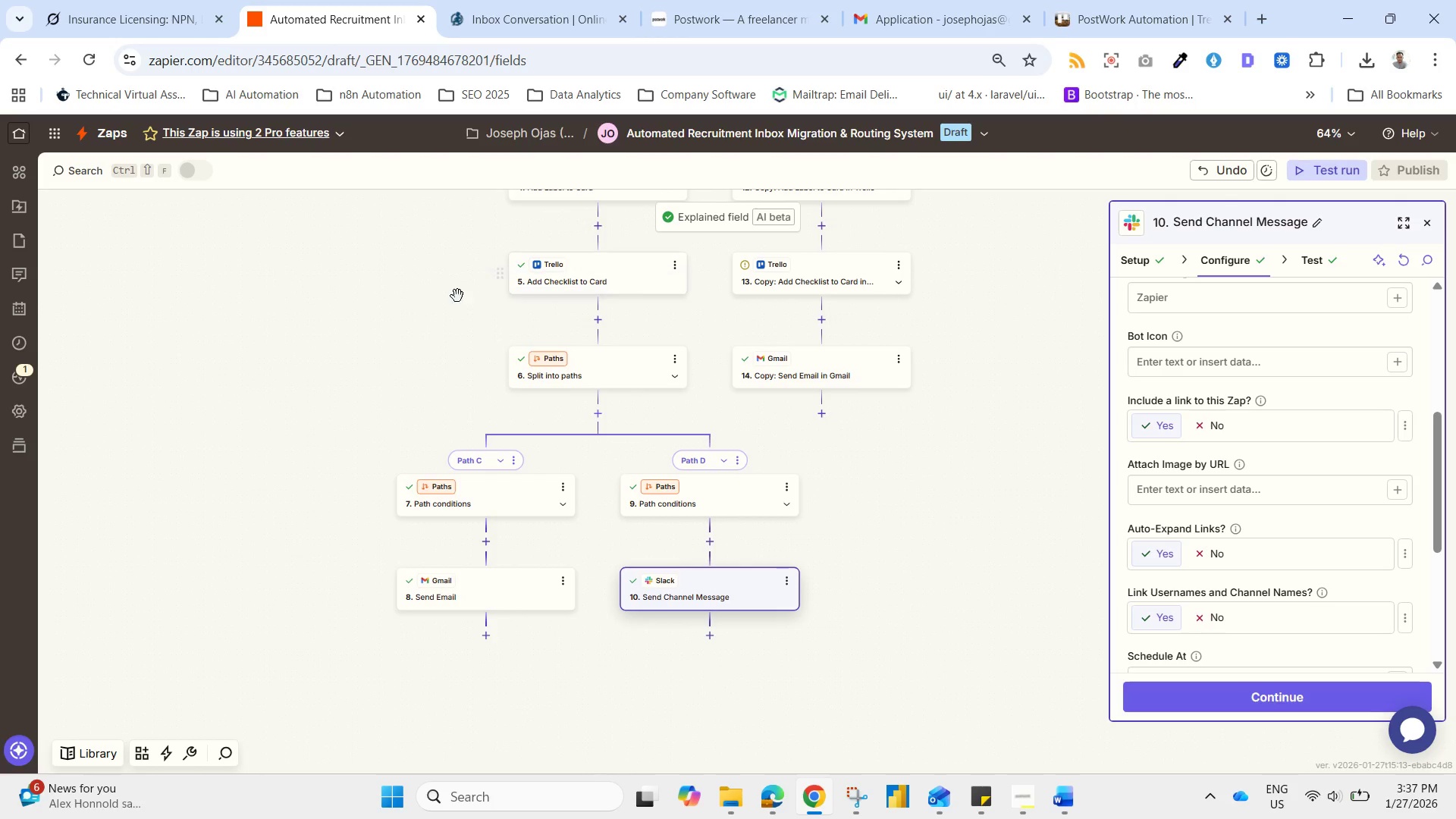 
left_click_drag(start_coordinate=[415, 298], to_coordinate=[412, 342])
 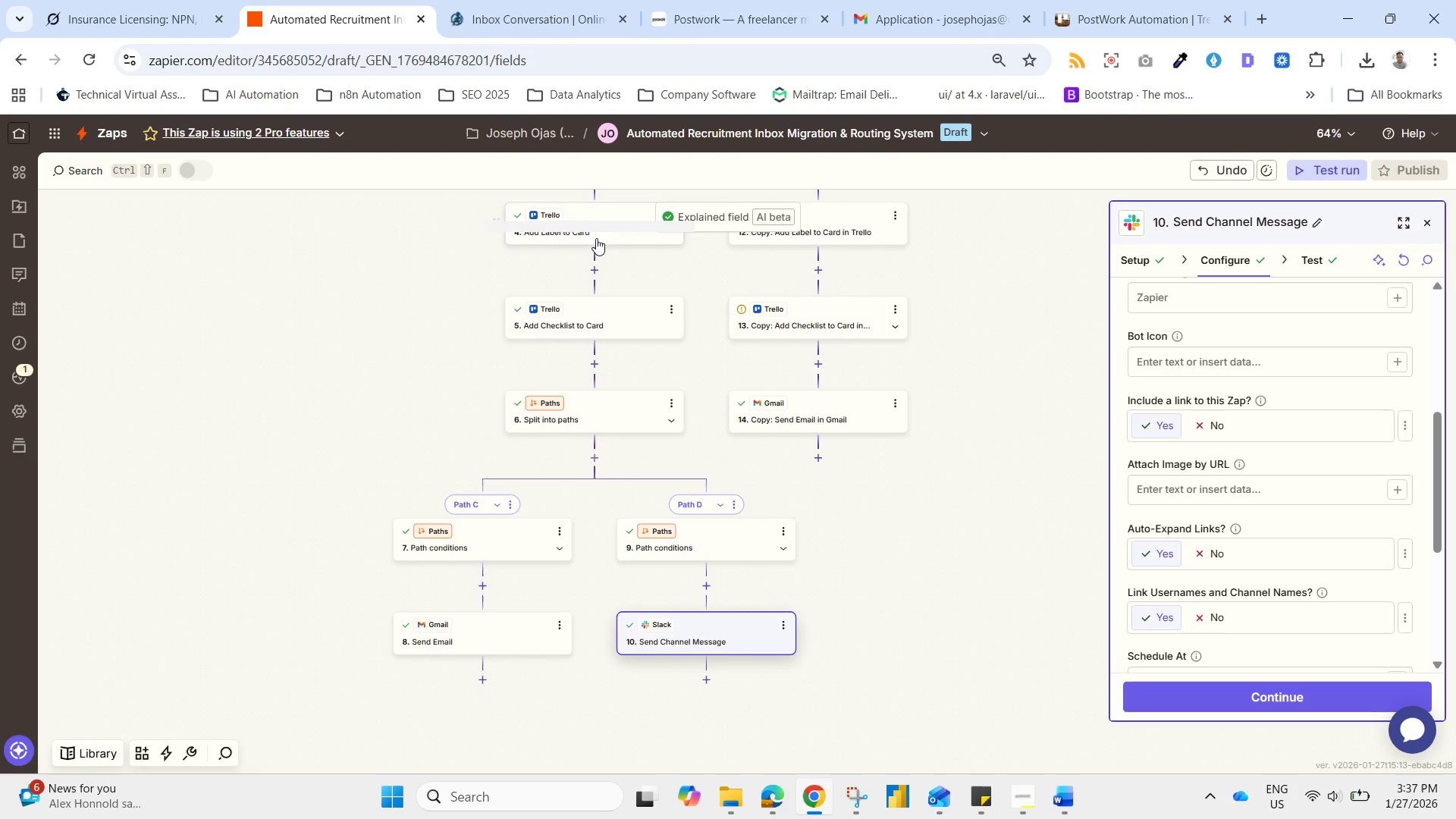 
left_click([596, 238])
 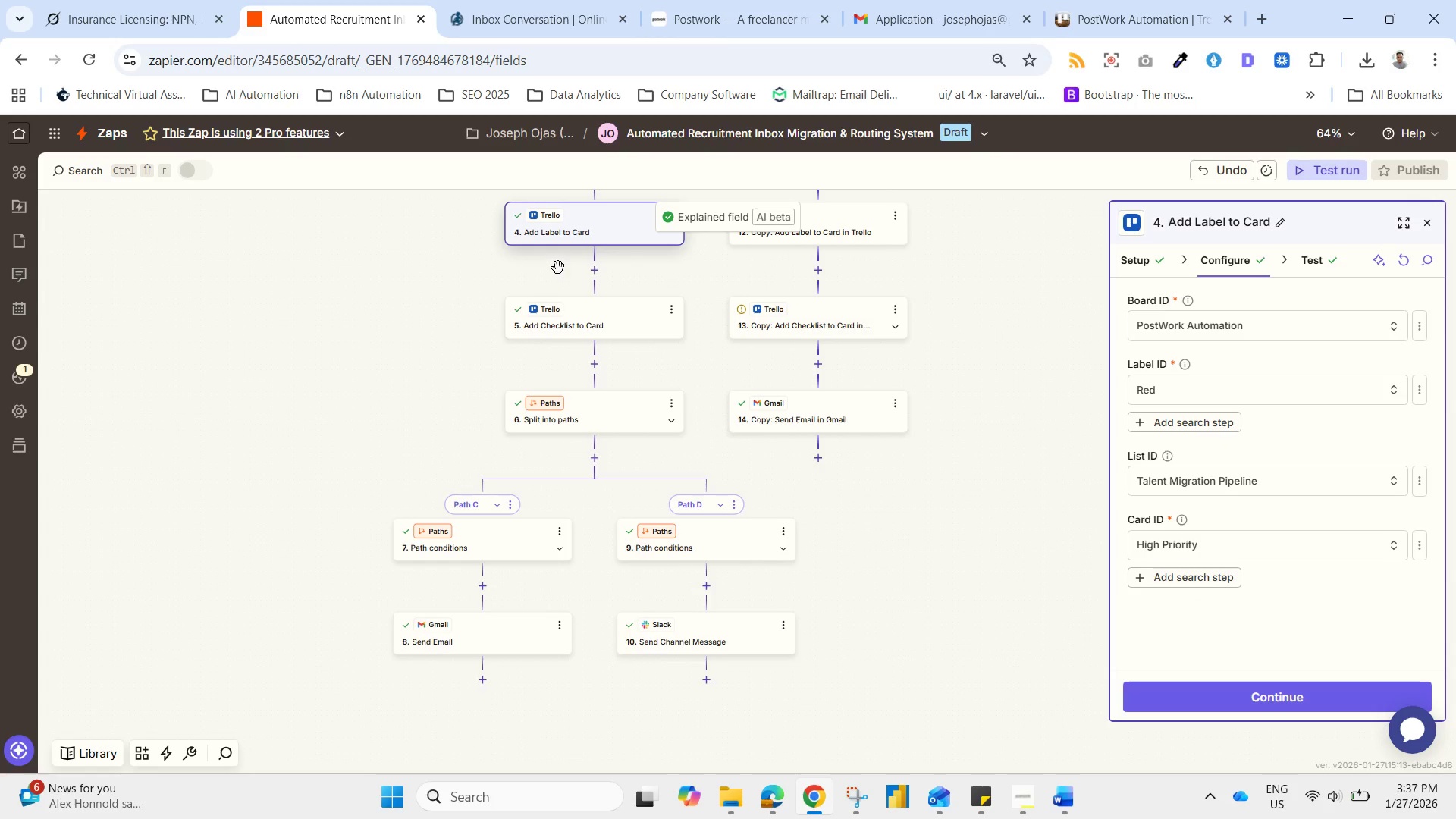 
left_click_drag(start_coordinate=[660, 300], to_coordinate=[623, 327])
 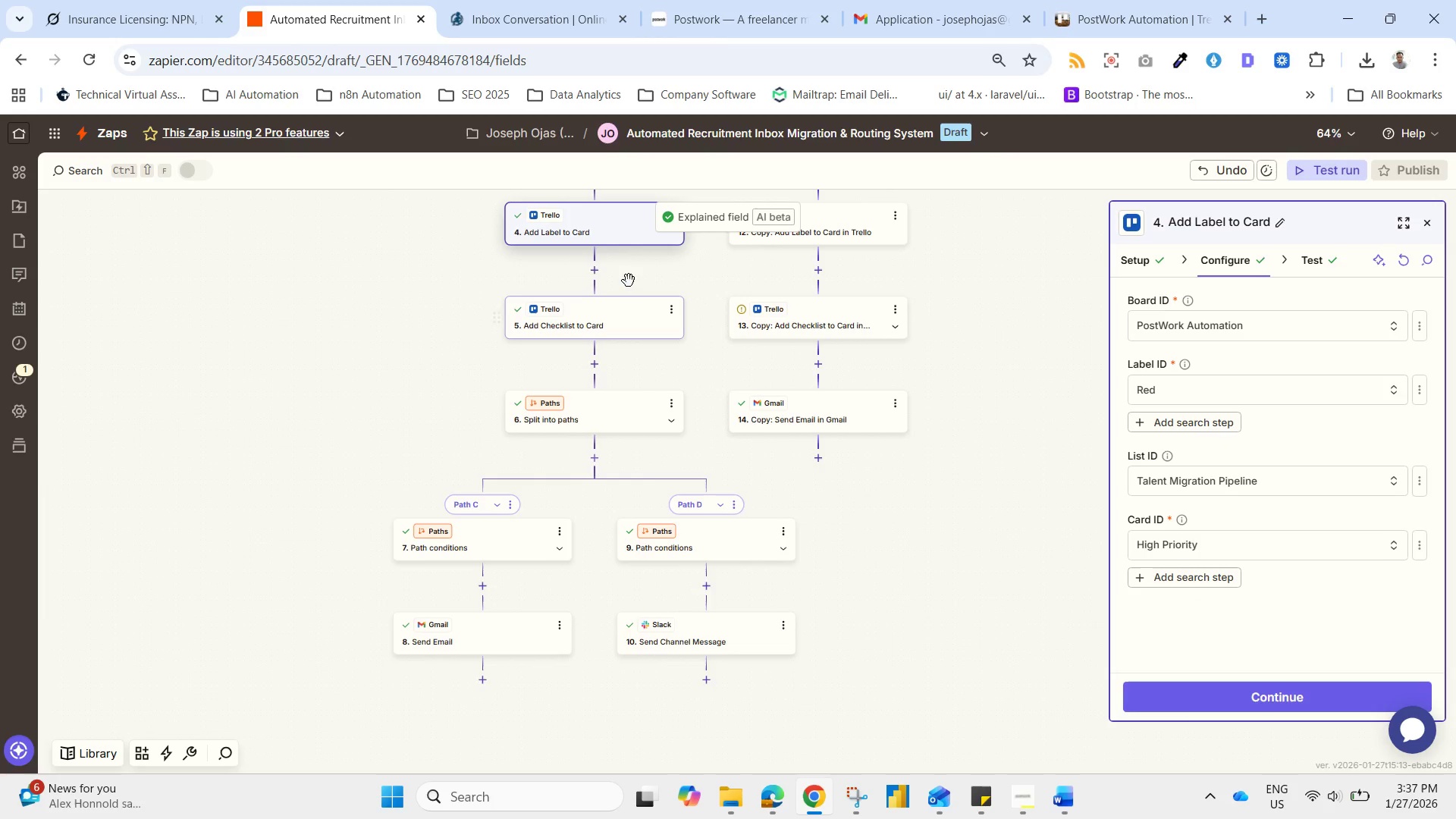 
left_click_drag(start_coordinate=[629, 281], to_coordinate=[532, 314])
 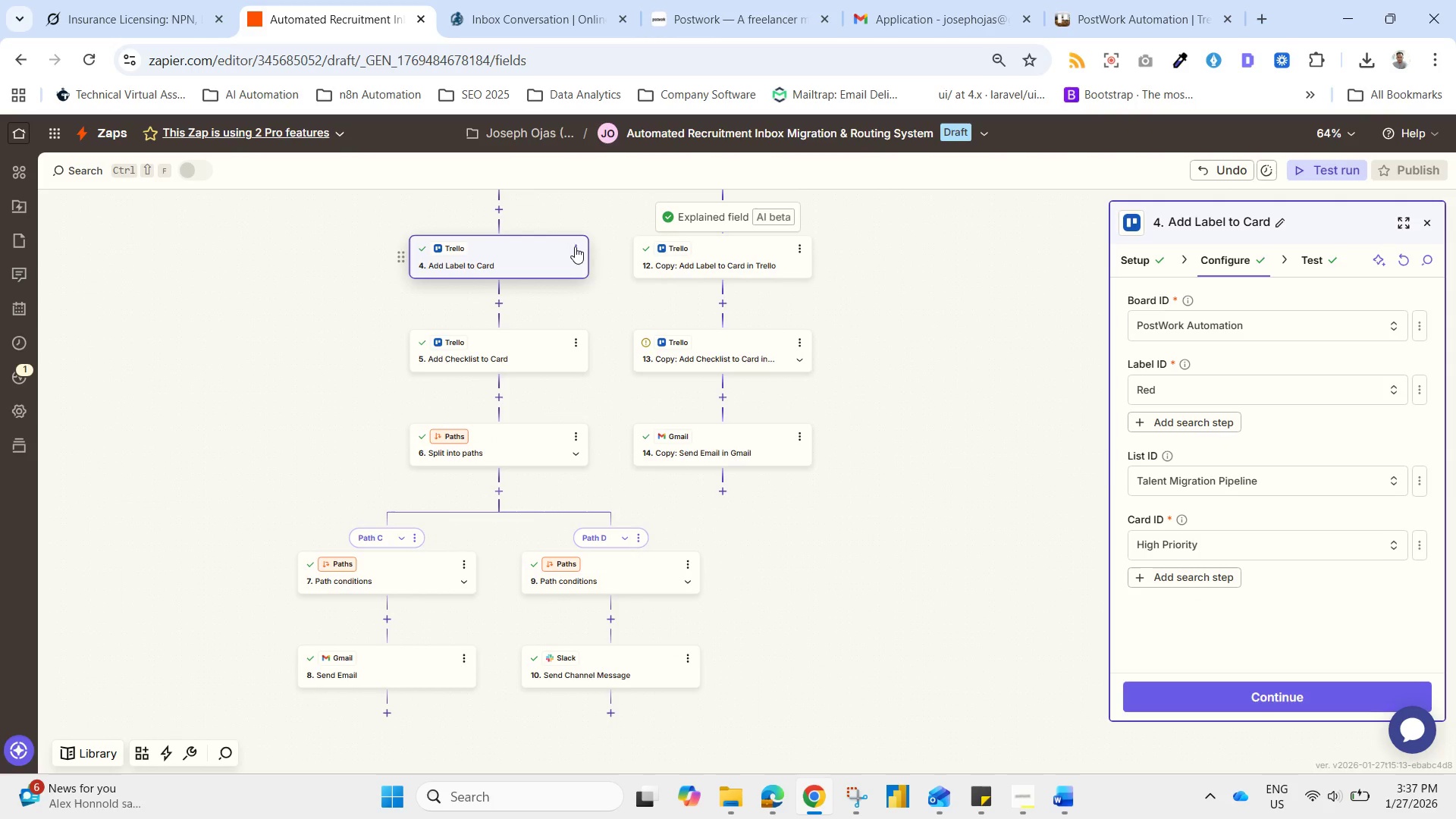 
left_click([575, 246])
 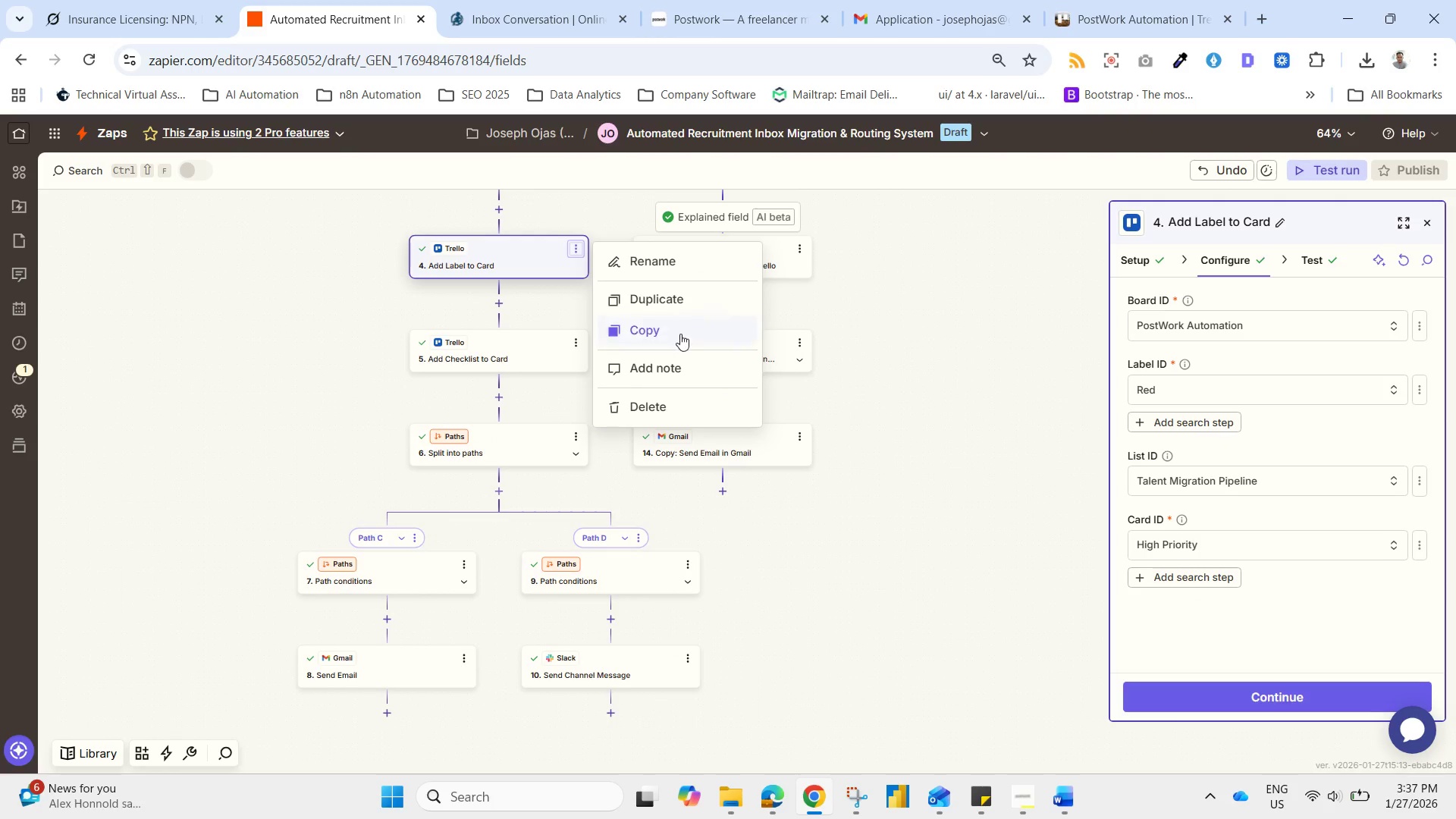 
left_click([673, 303])
 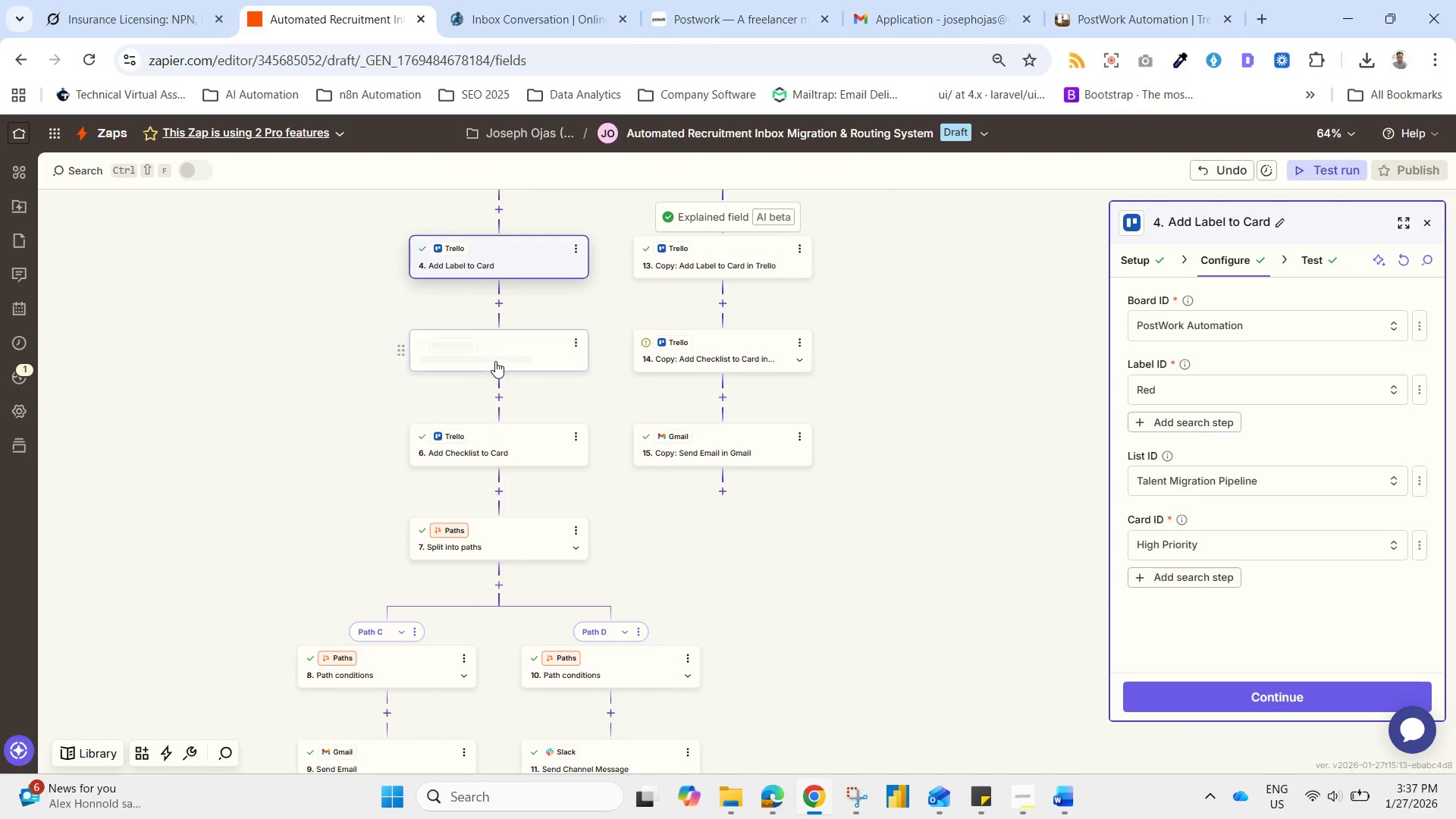 
left_click_drag(start_coordinate=[491, 353], to_coordinate=[404, 711])
 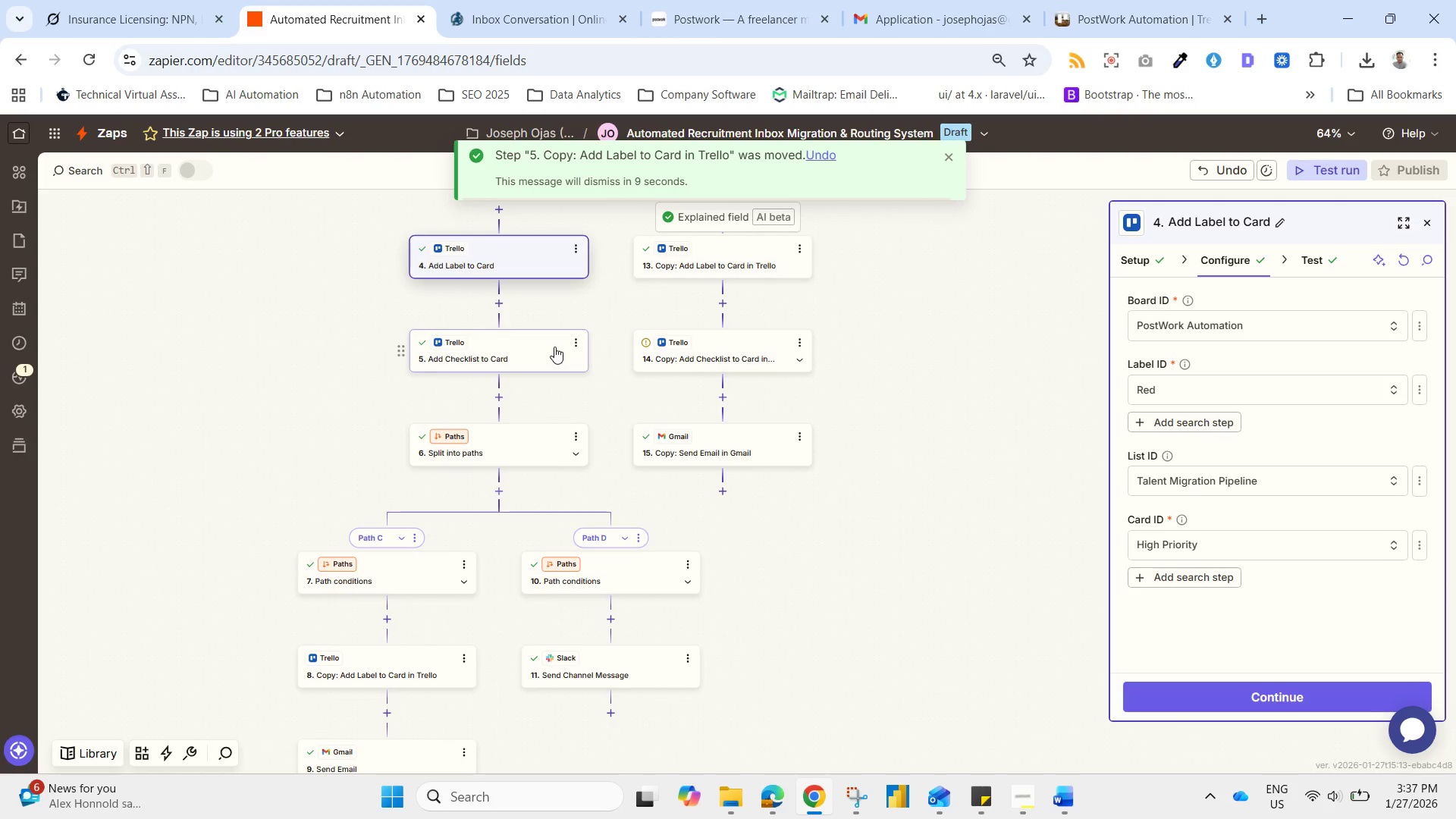 
left_click([583, 334])
 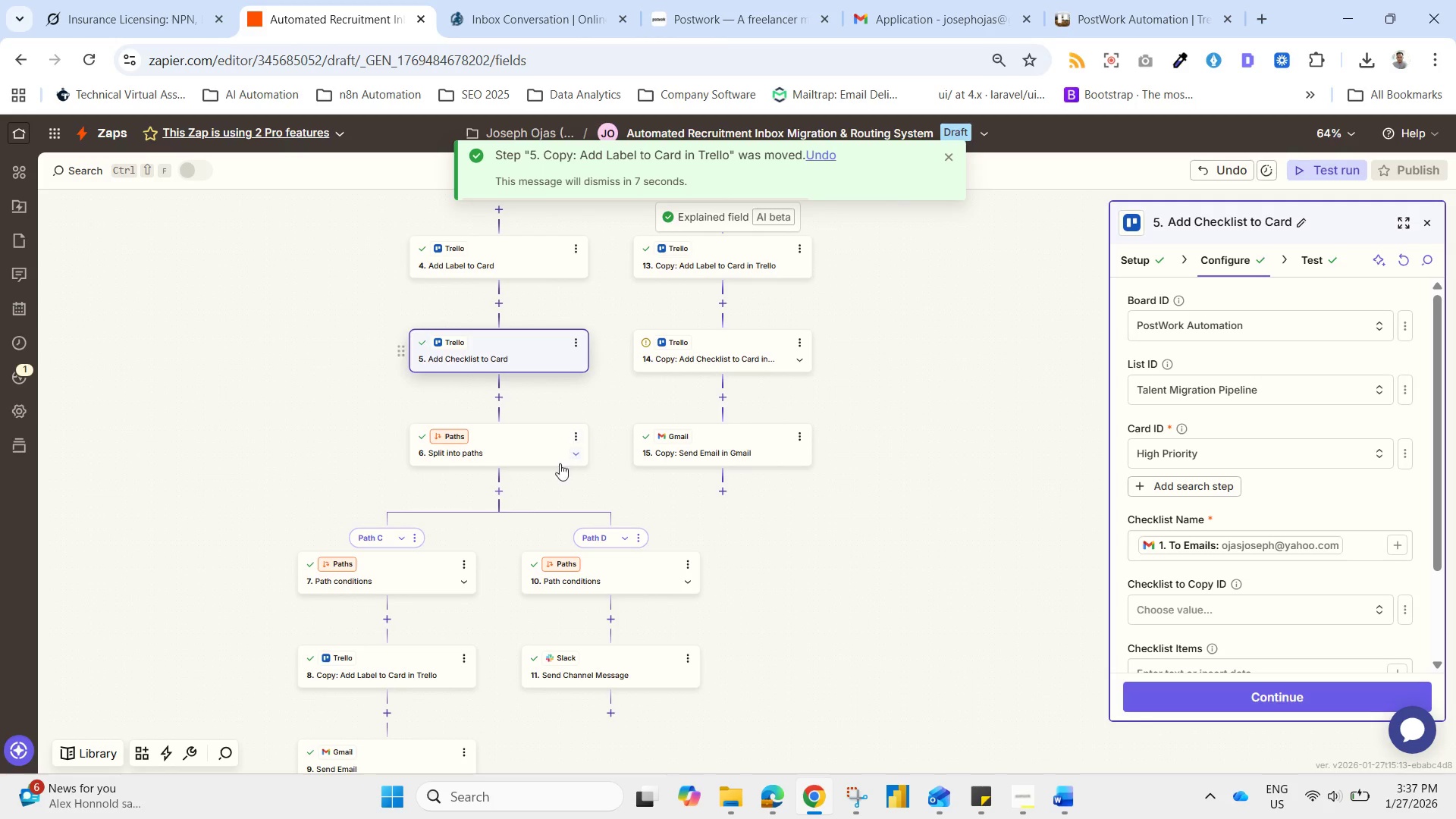 
left_click_drag(start_coordinate=[418, 674], to_coordinate=[528, 312])
 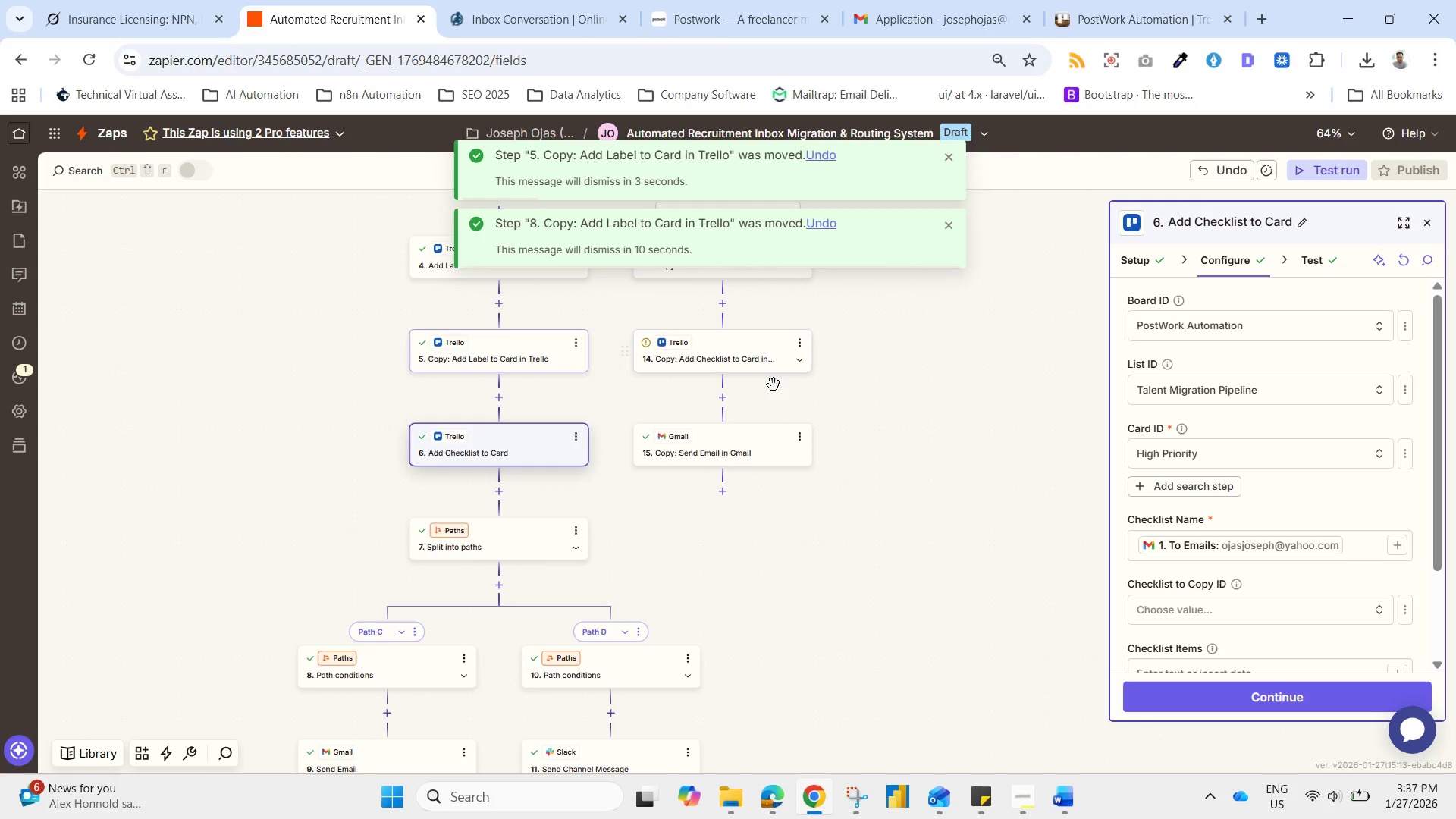 
left_click_drag(start_coordinate=[856, 392], to_coordinate=[814, 435])
 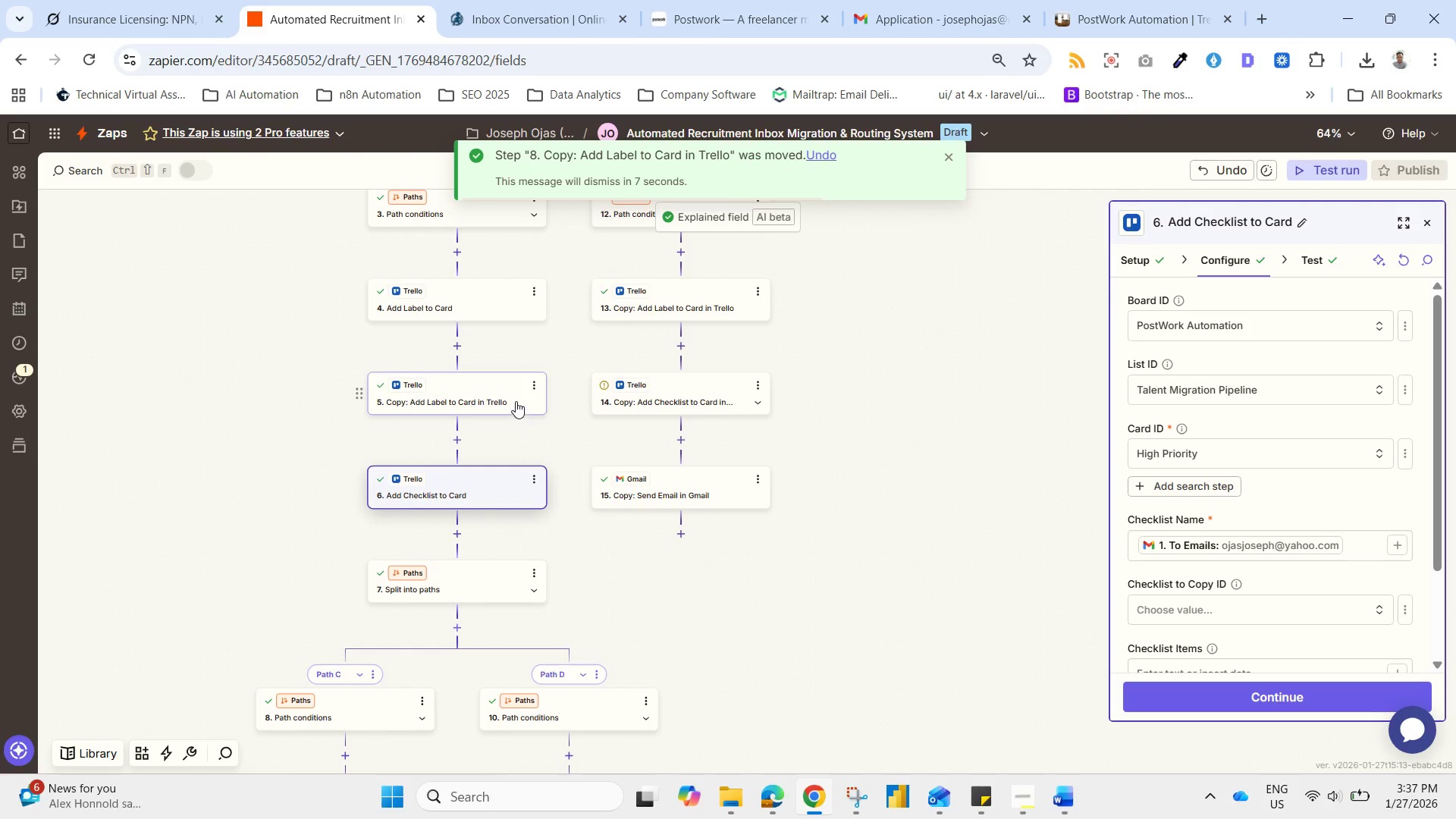 
left_click_drag(start_coordinate=[504, 390], to_coordinate=[399, 699])
 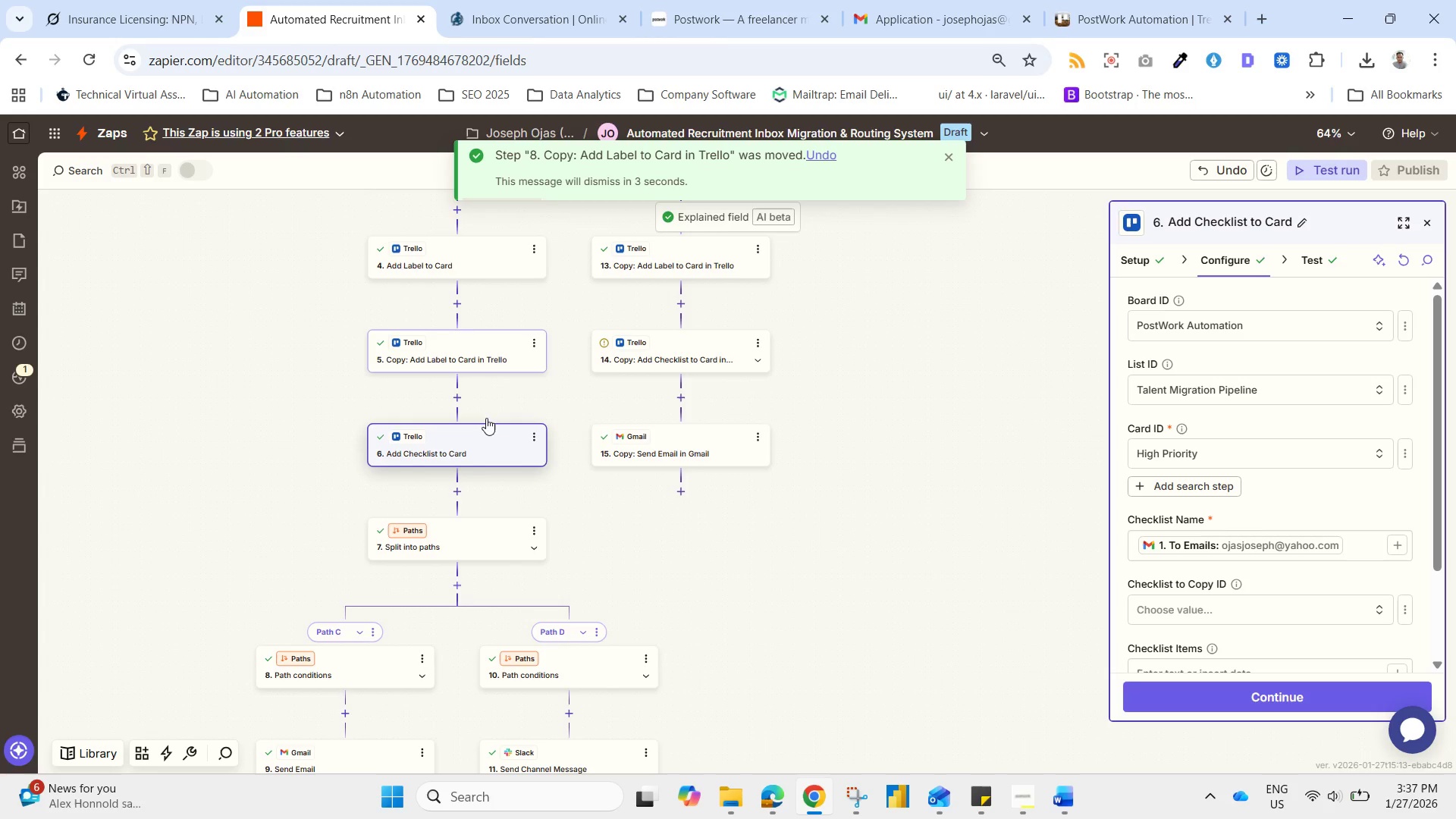 
left_click_drag(start_coordinate=[472, 339], to_coordinate=[366, 714])
 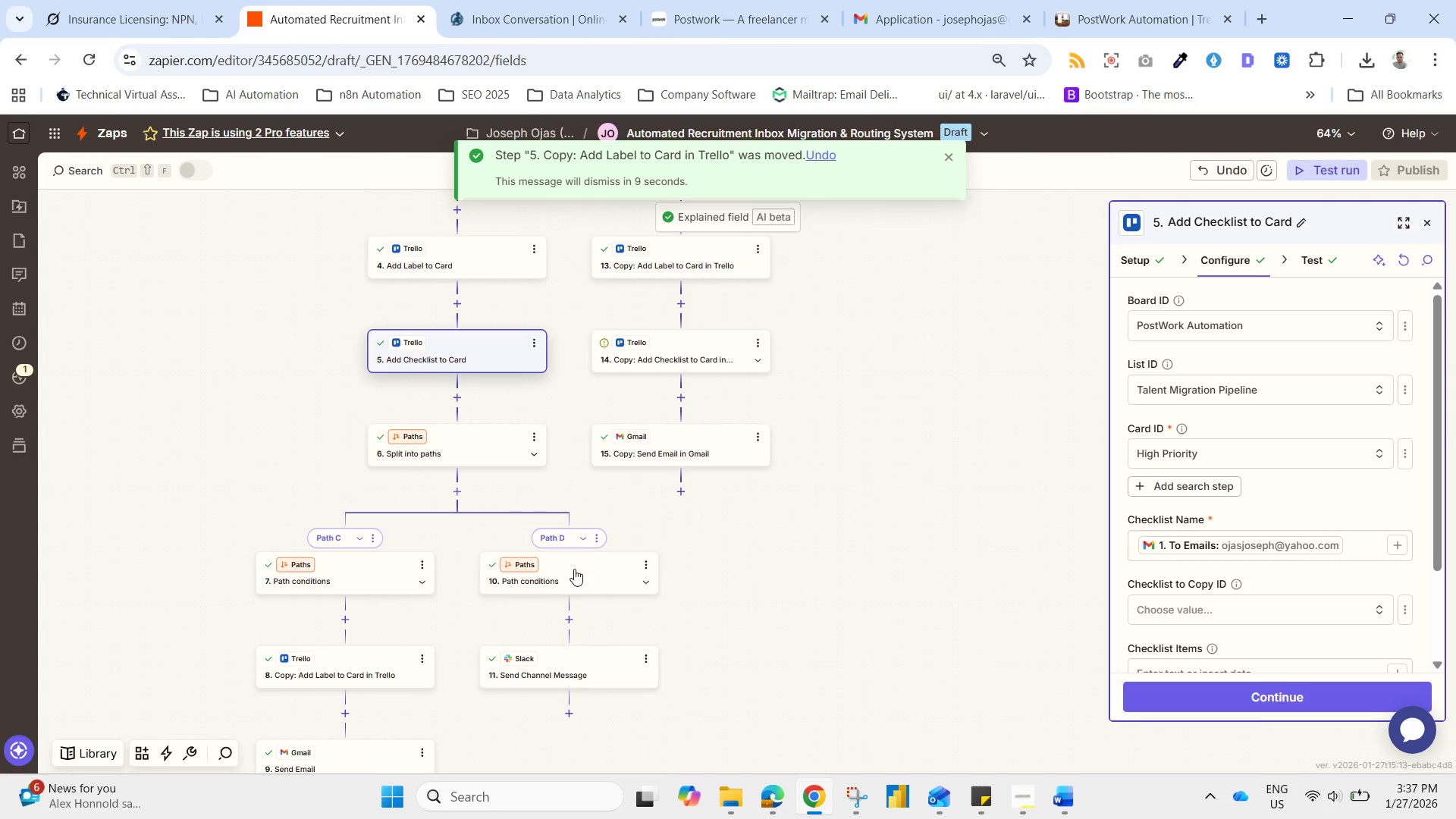 
scroll: coordinate [626, 556], scroll_direction: down, amount: 1.0
 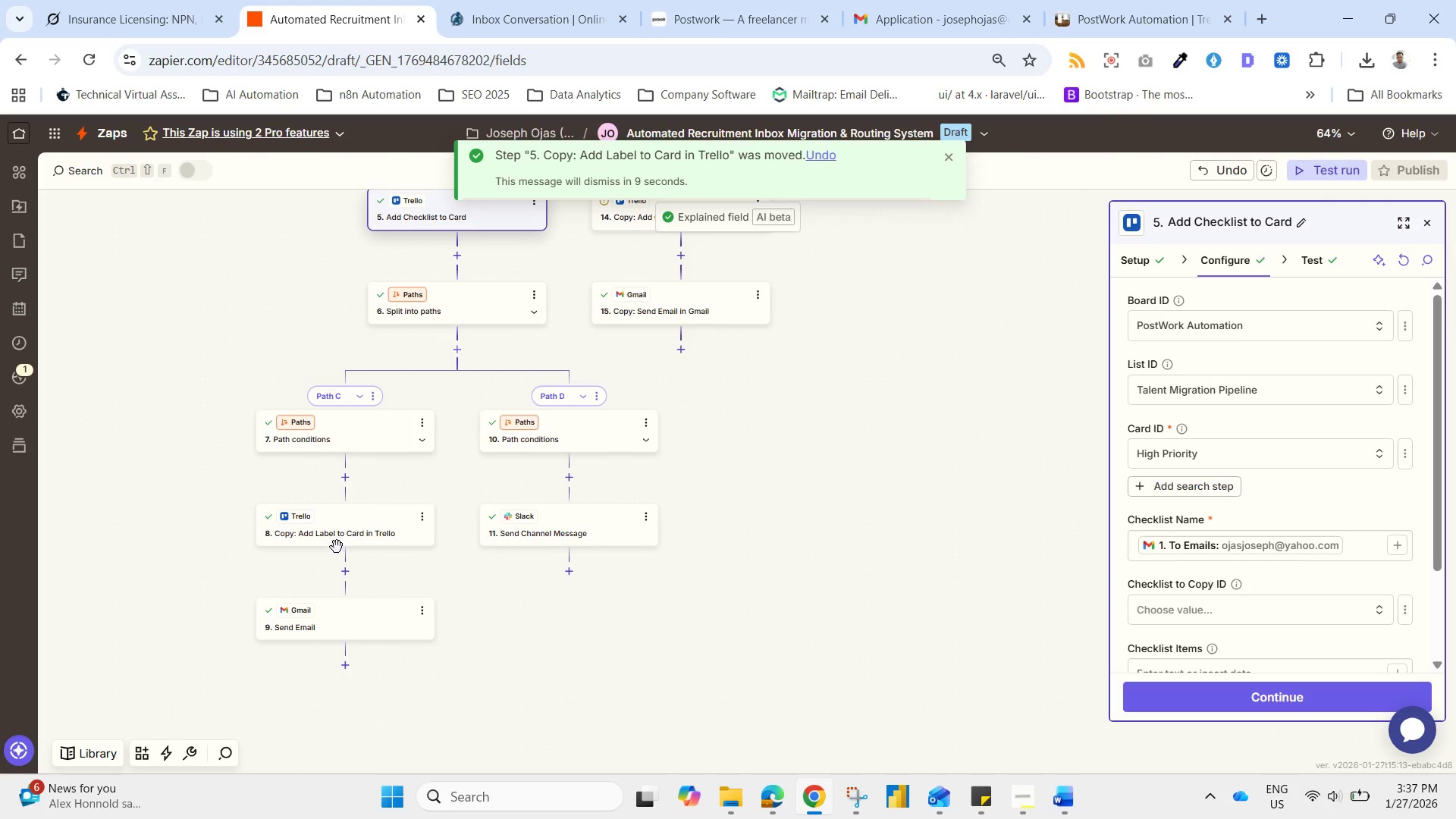 
left_click([336, 540])
 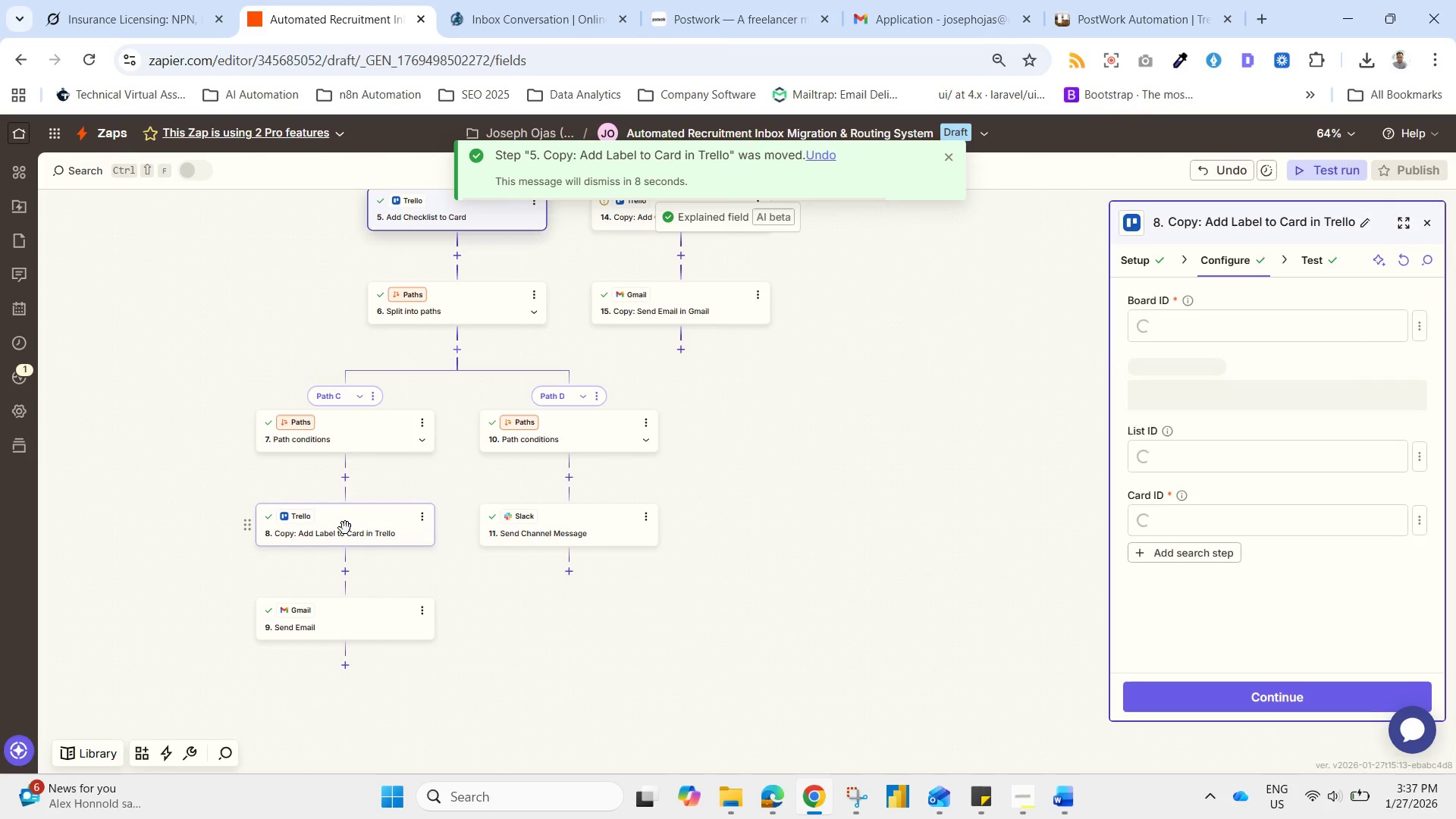 
left_click([348, 523])
 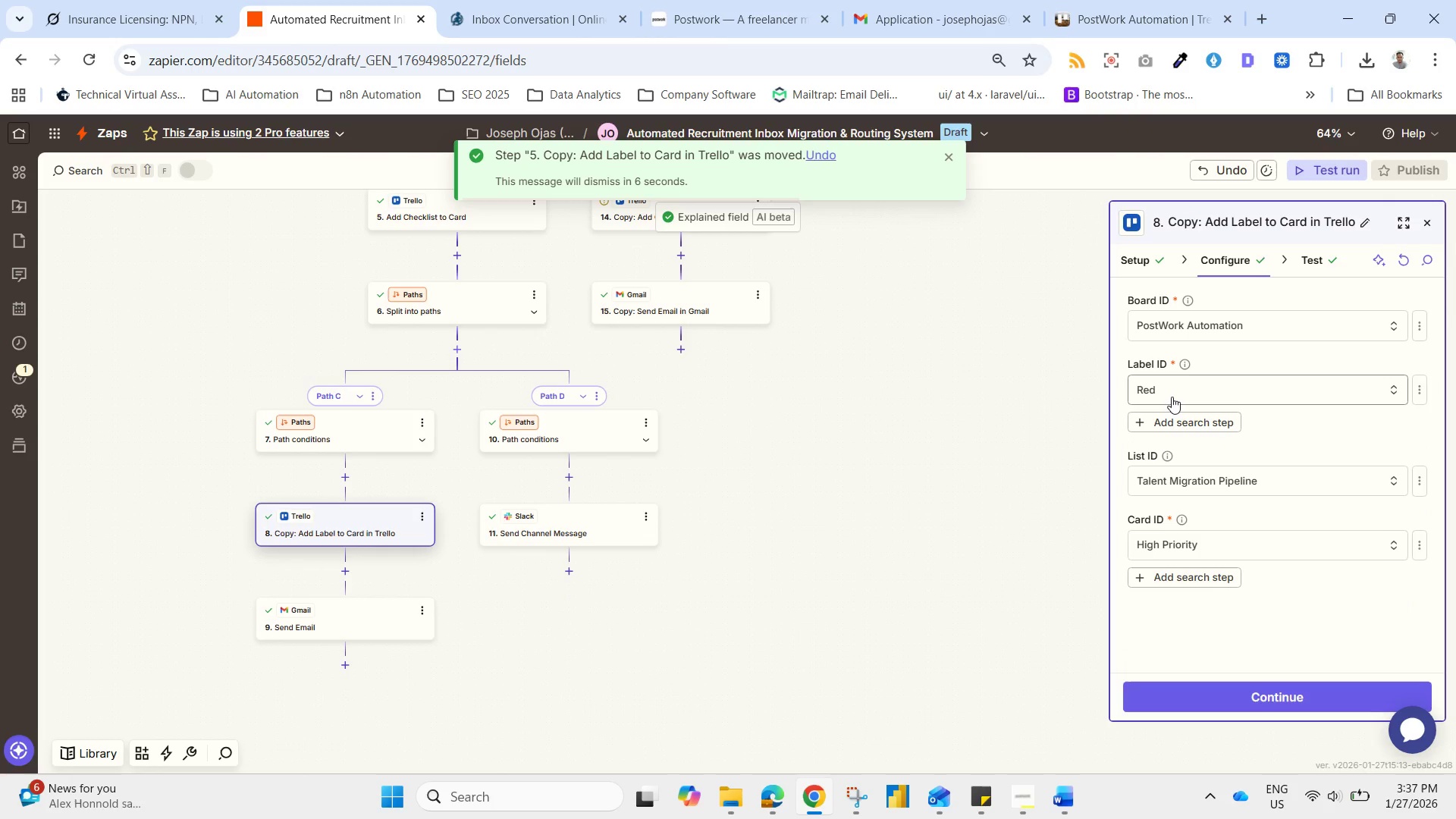 
left_click([1172, 397])
 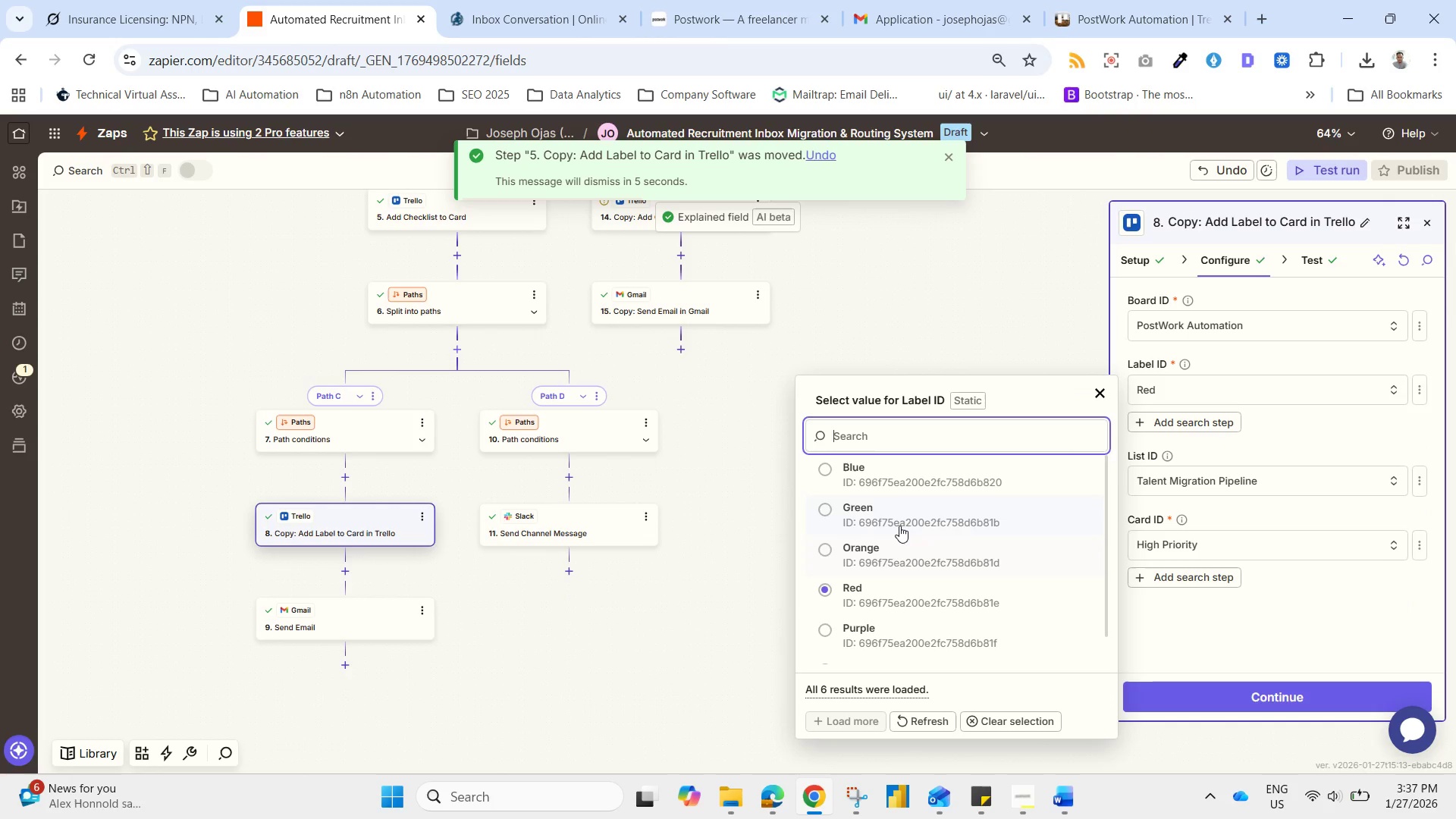 
left_click([896, 522])
 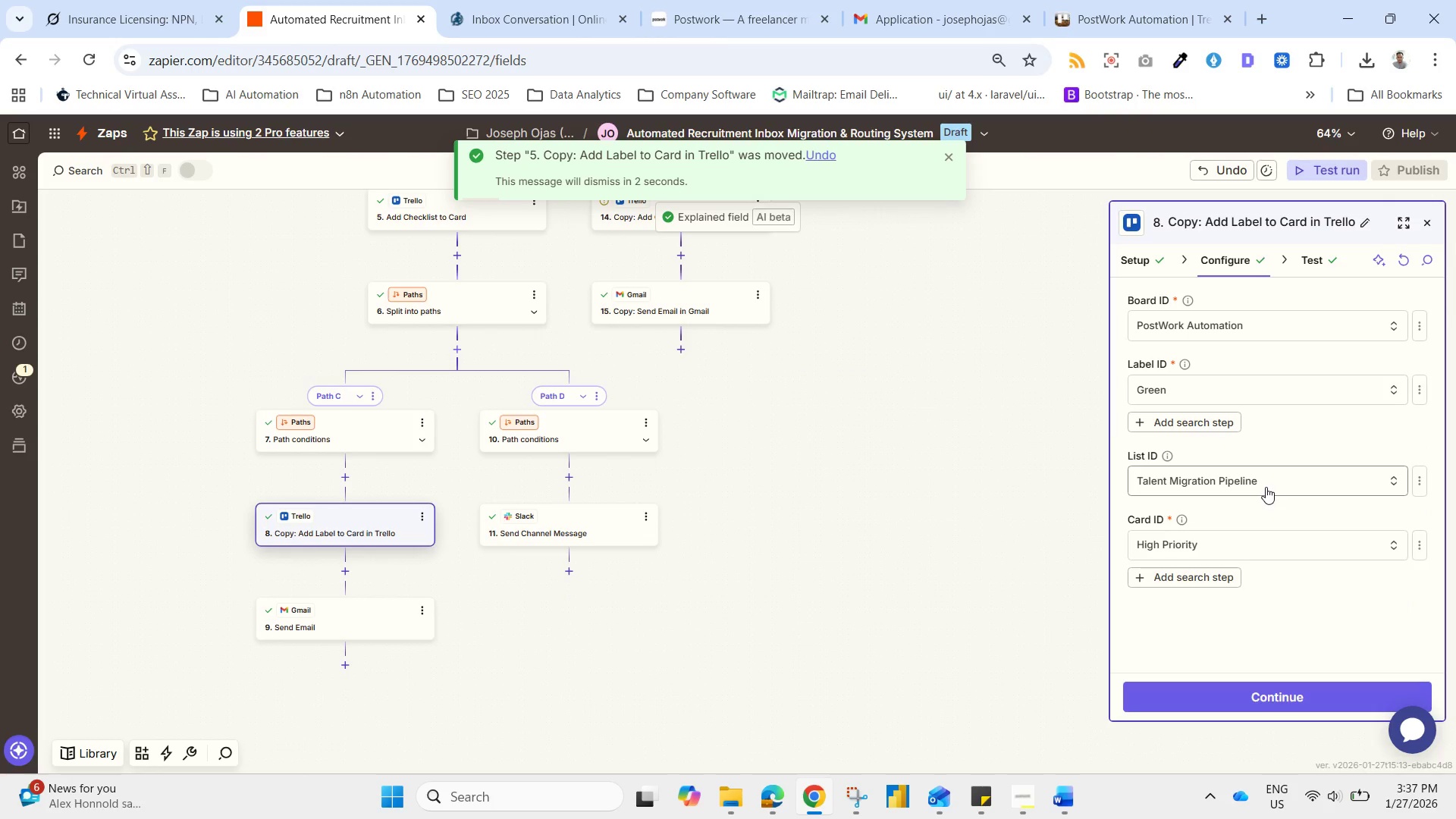 
left_click([1188, 548])
 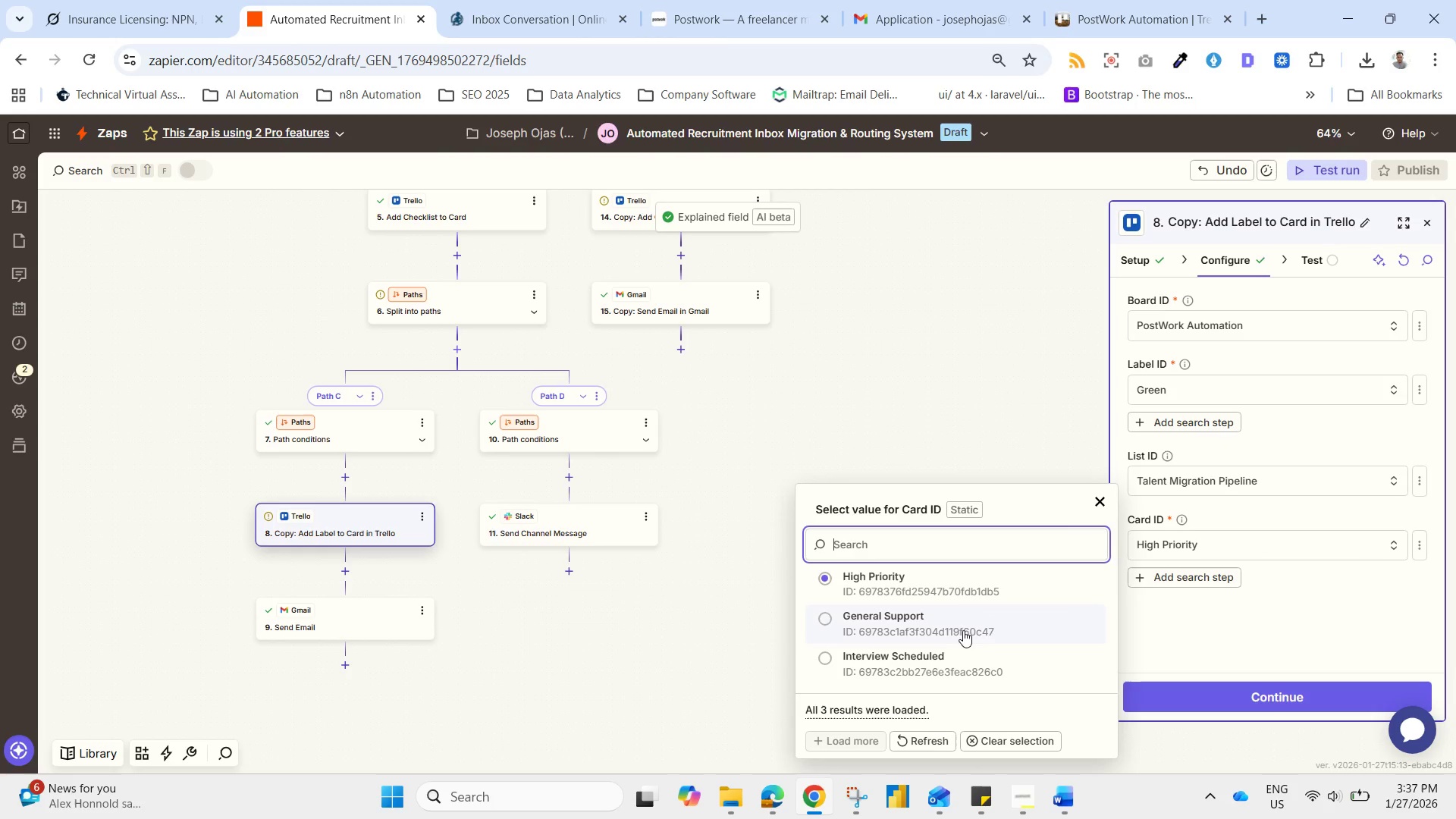 
left_click([920, 664])
 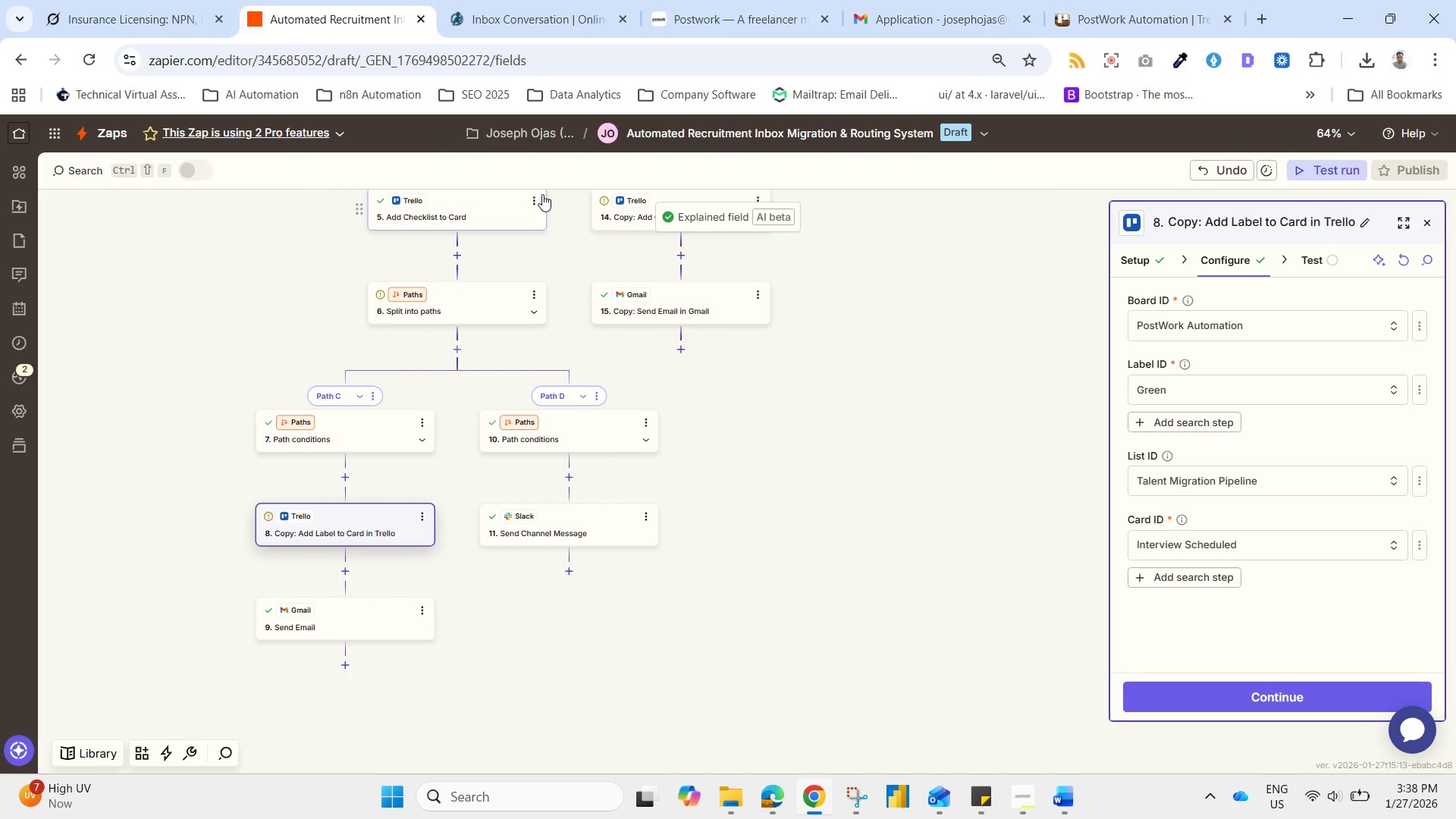 
wait(5.52)
 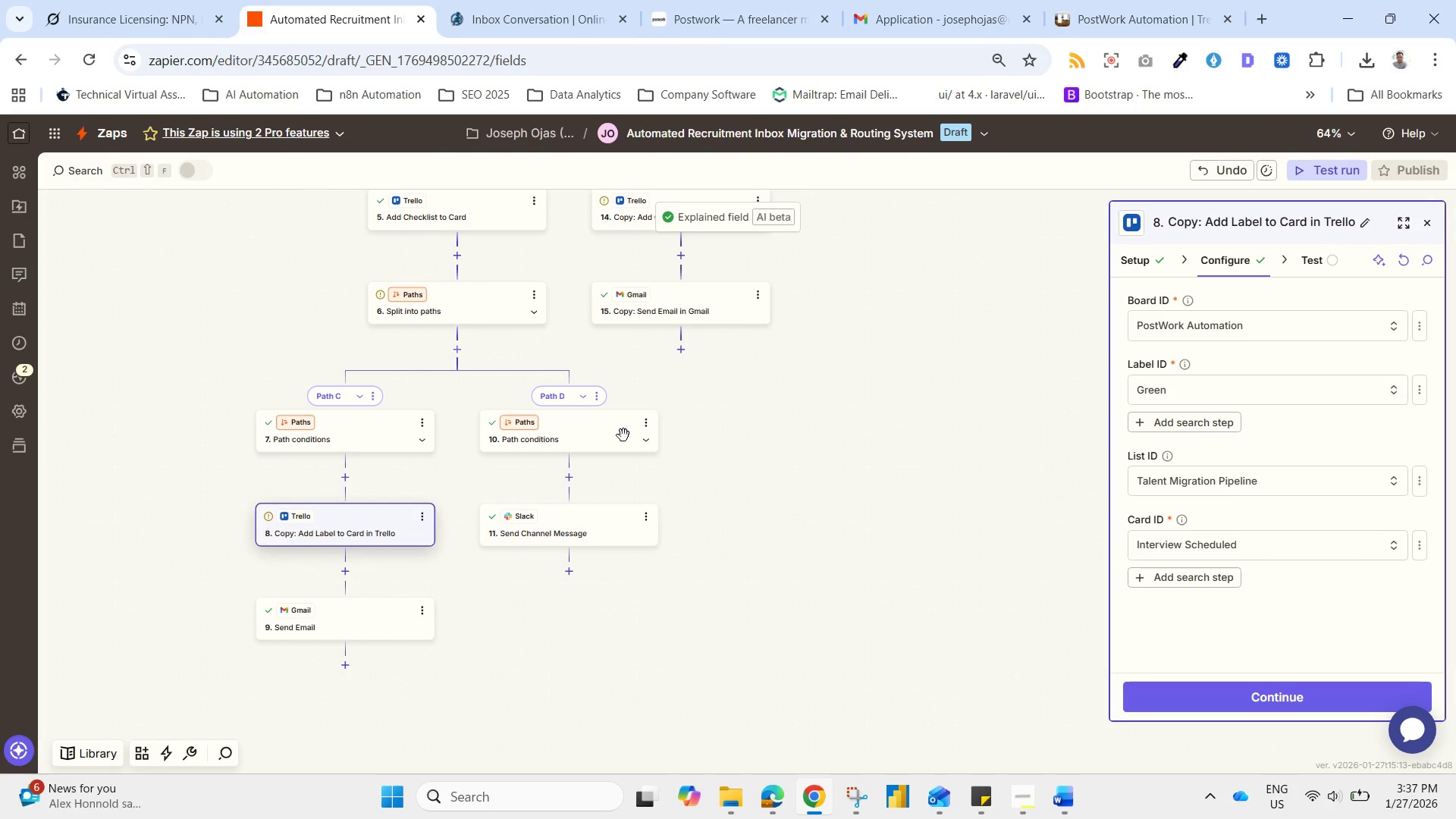 
left_click_drag(start_coordinate=[516, 287], to_coordinate=[513, 388])
 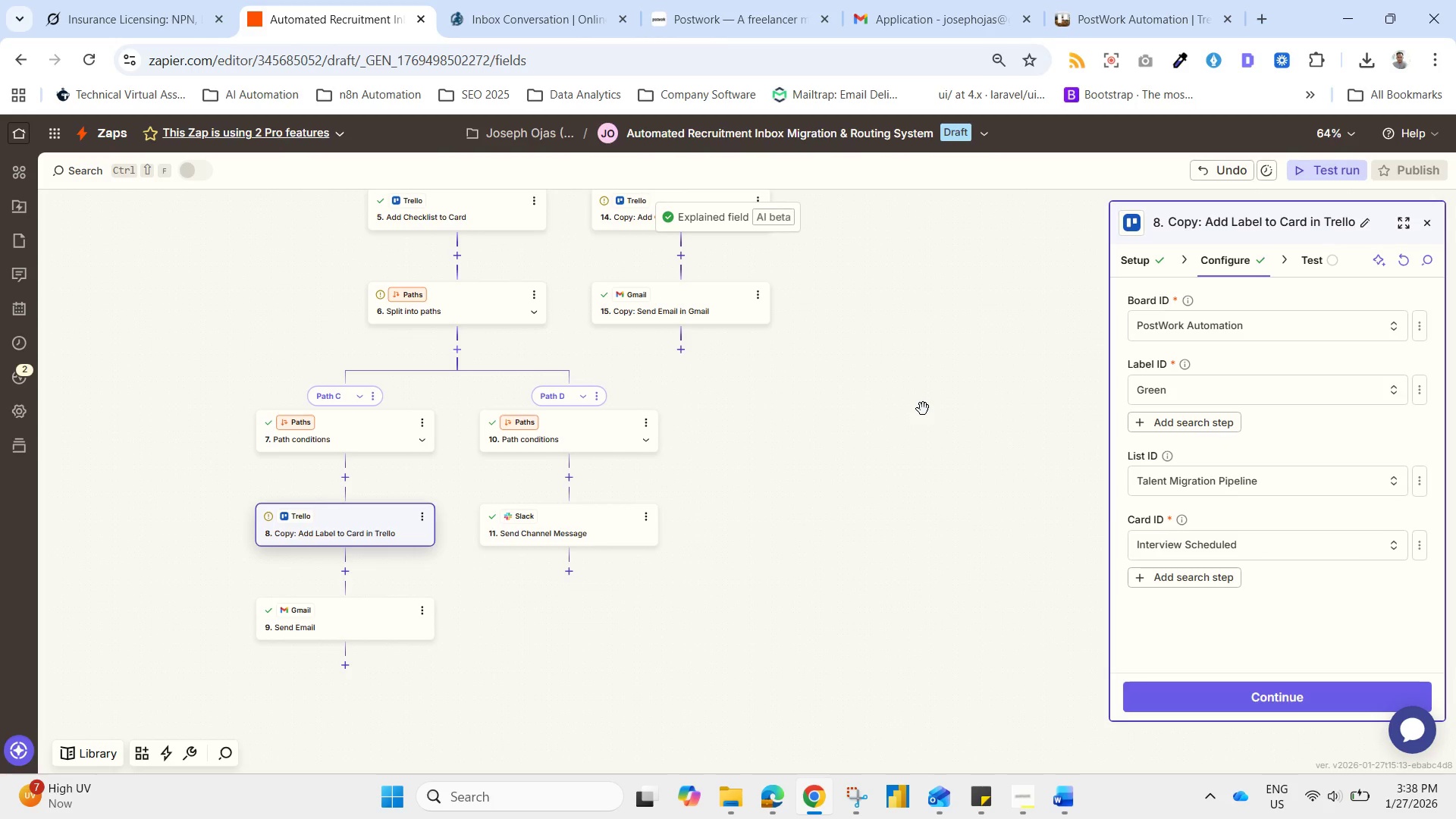 
left_click_drag(start_coordinate=[923, 409], to_coordinate=[932, 494])
 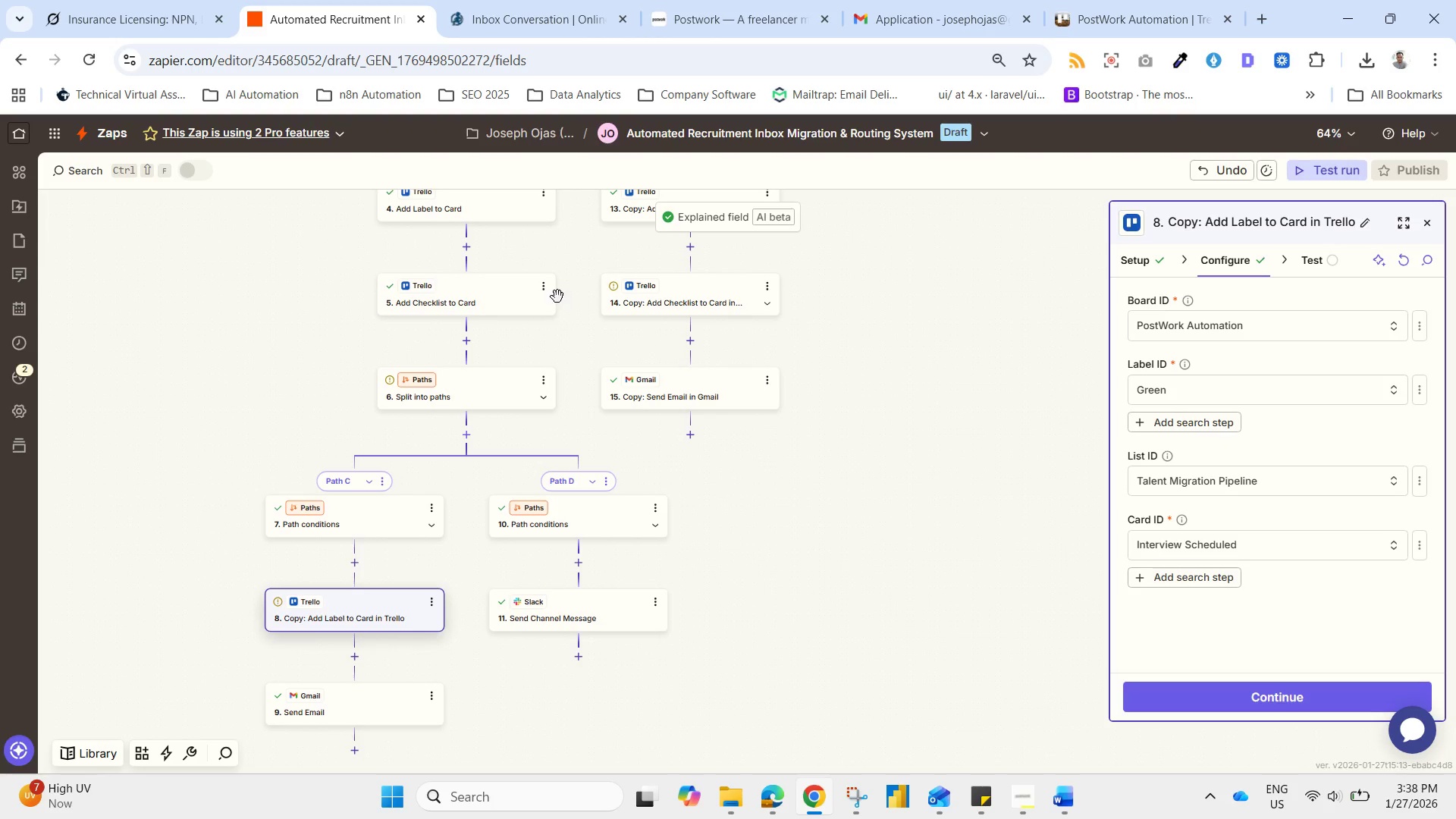 
left_click([550, 291])
 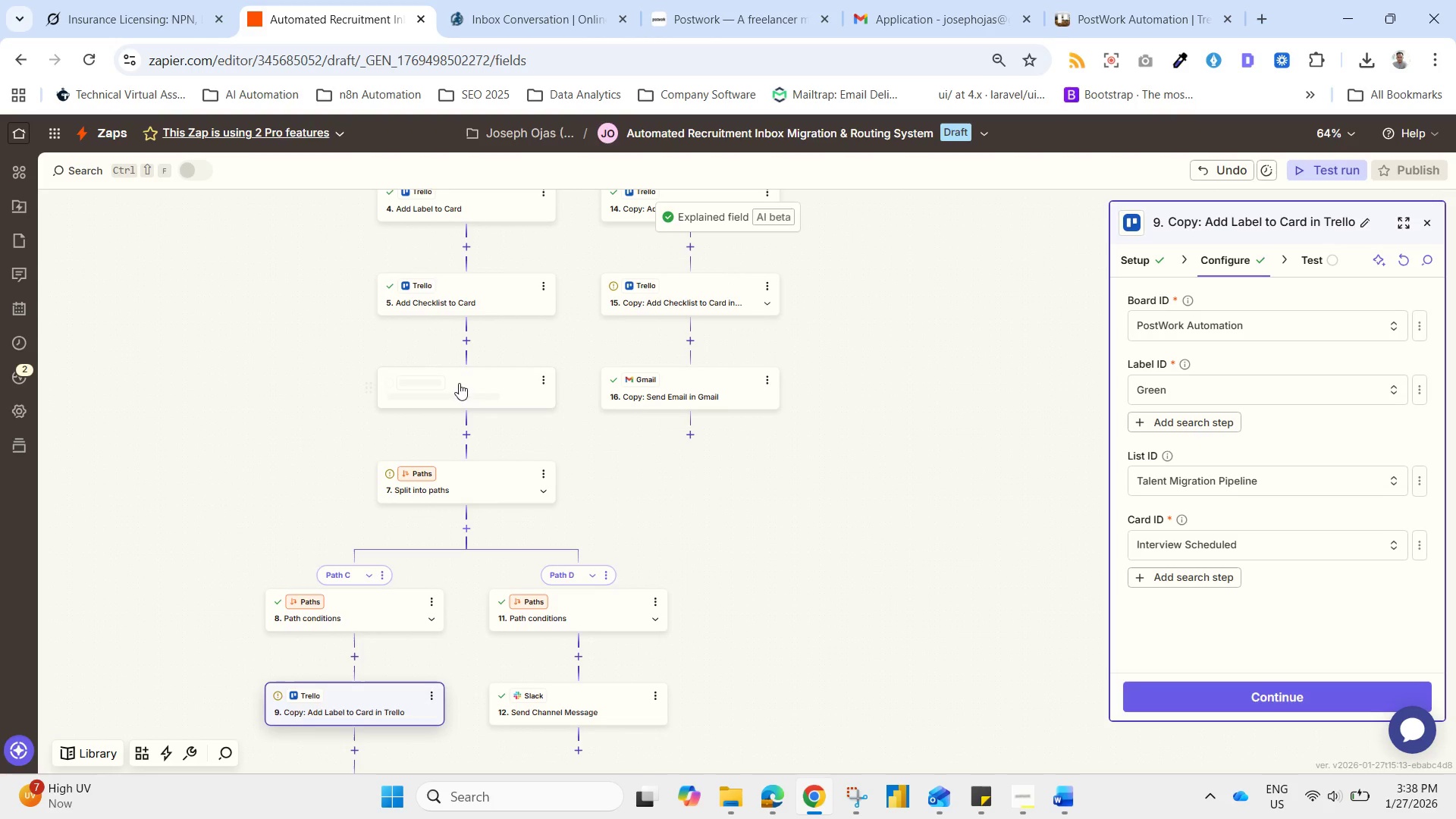 
left_click_drag(start_coordinate=[795, 560], to_coordinate=[805, 444])
 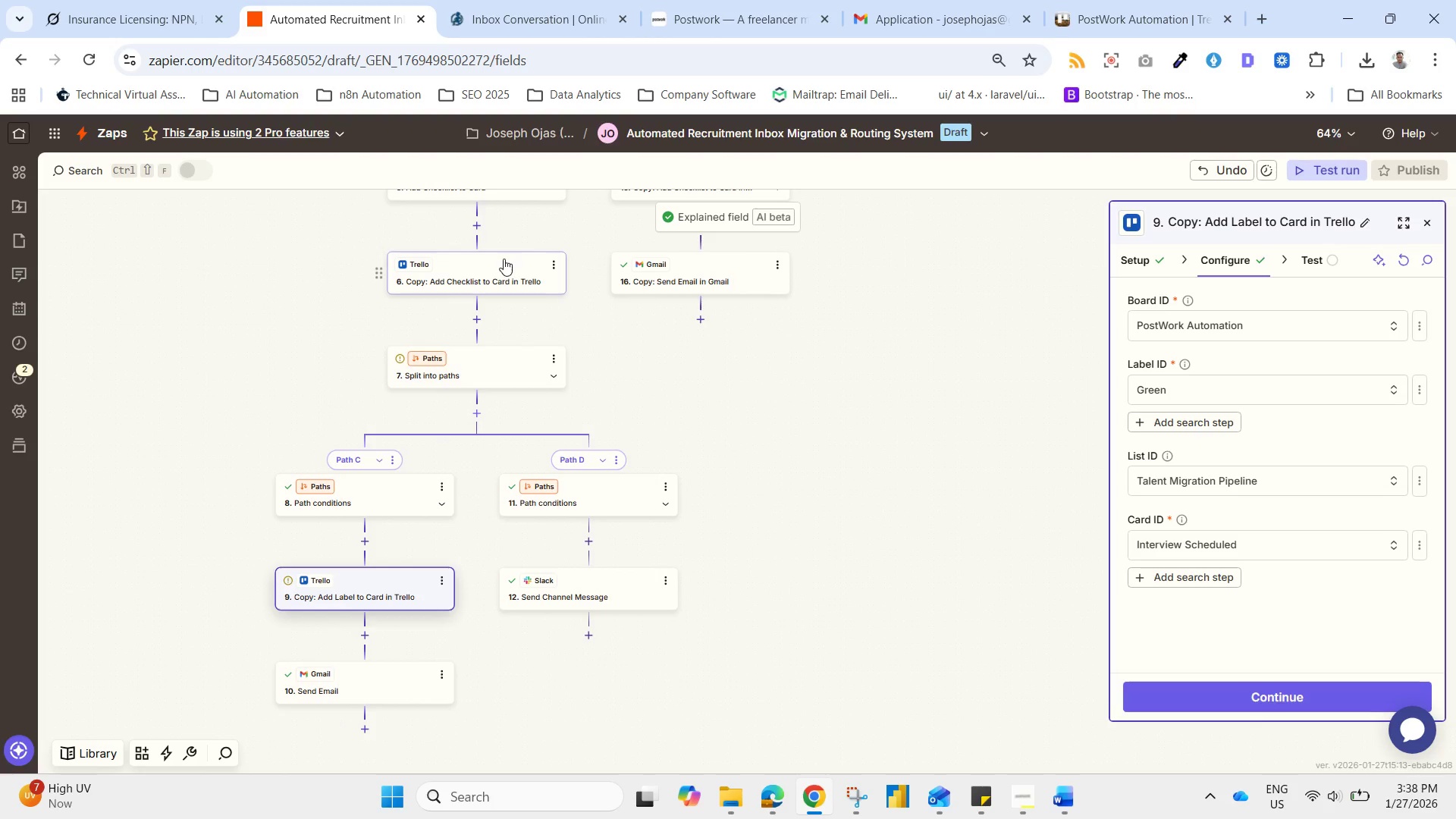 
left_click_drag(start_coordinate=[499, 262], to_coordinate=[377, 635])
 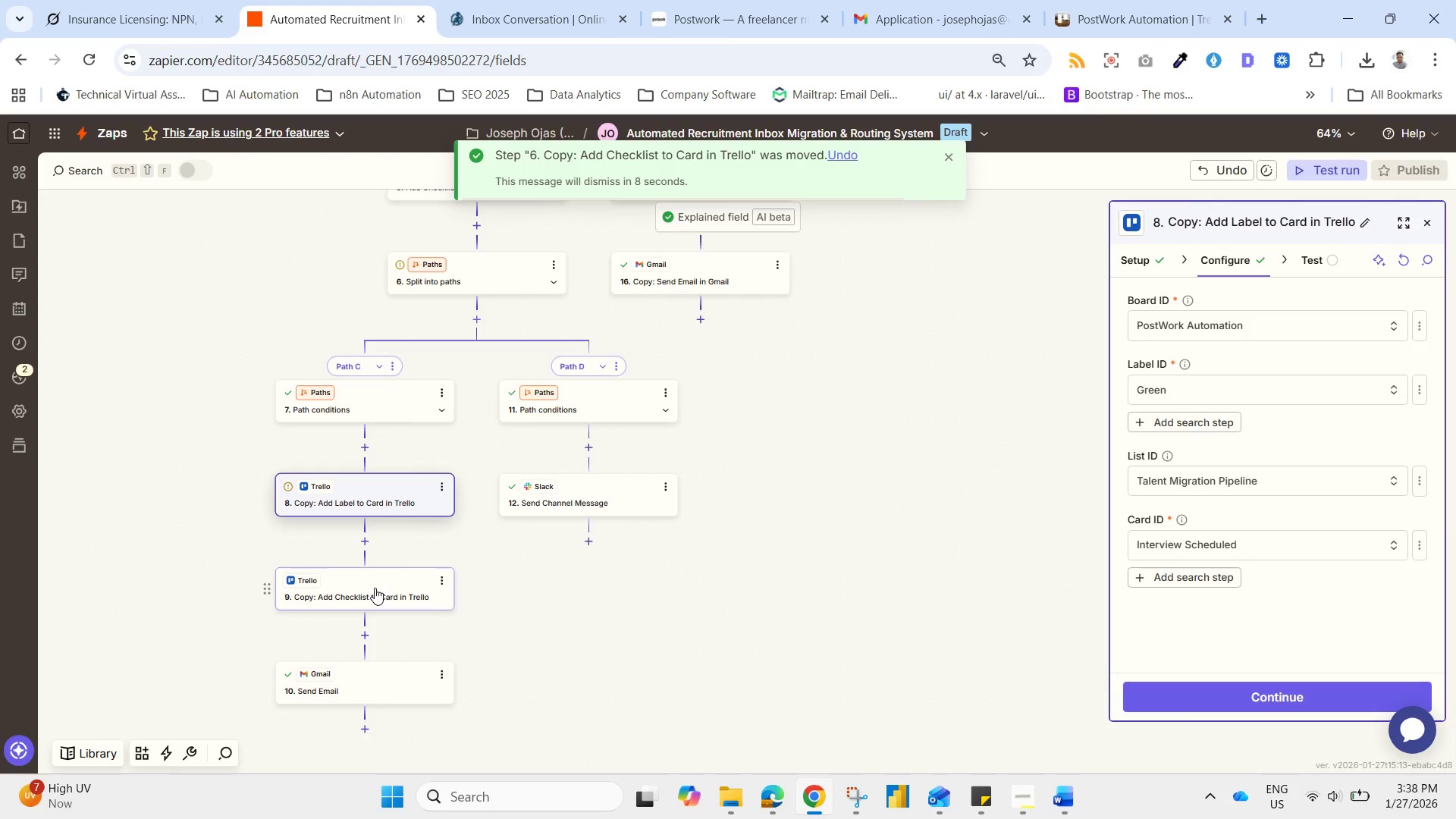 
left_click([396, 602])
 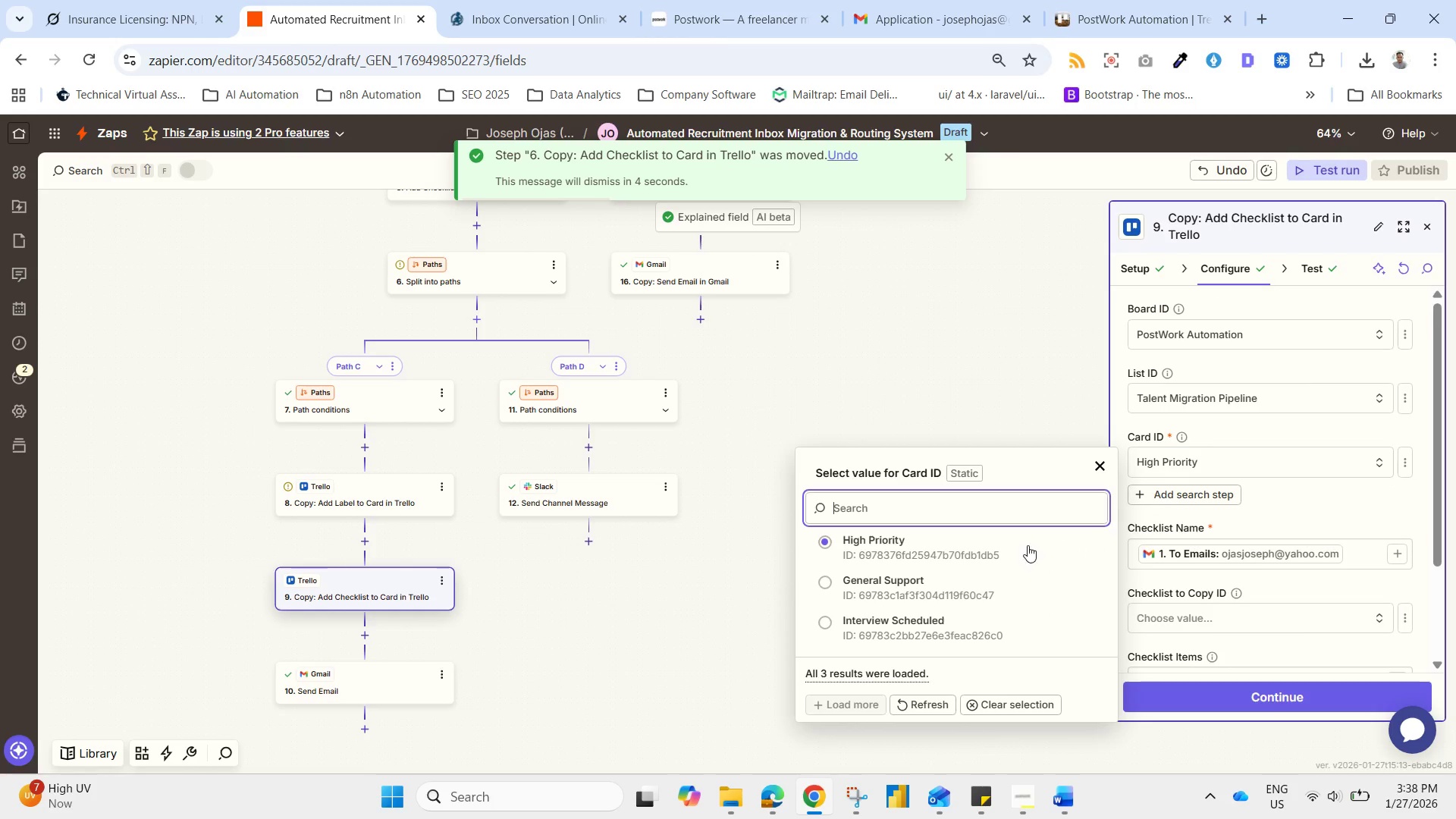 
left_click([949, 617])
 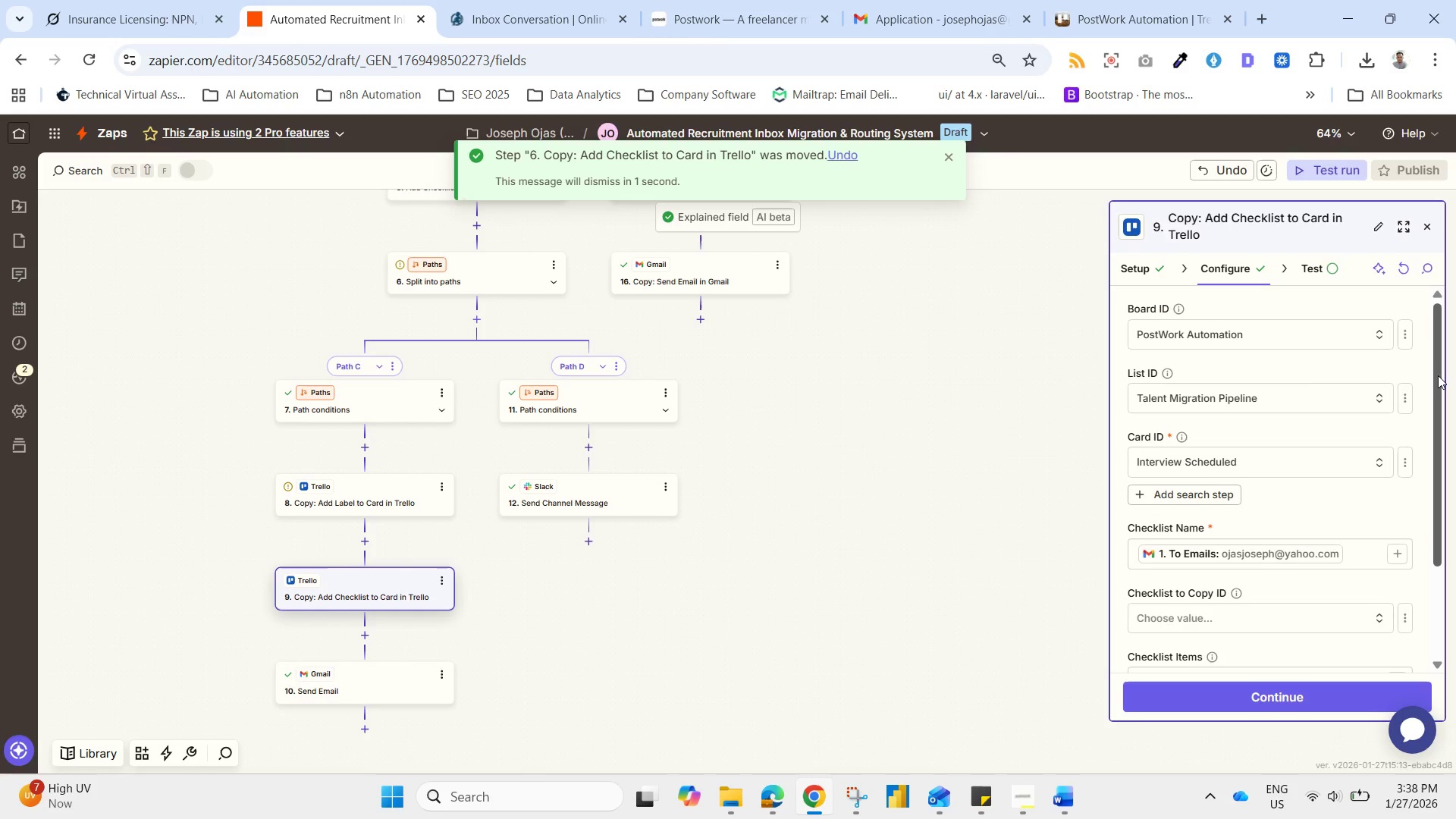 
left_click_drag(start_coordinate=[1436, 374], to_coordinate=[1422, 378])
 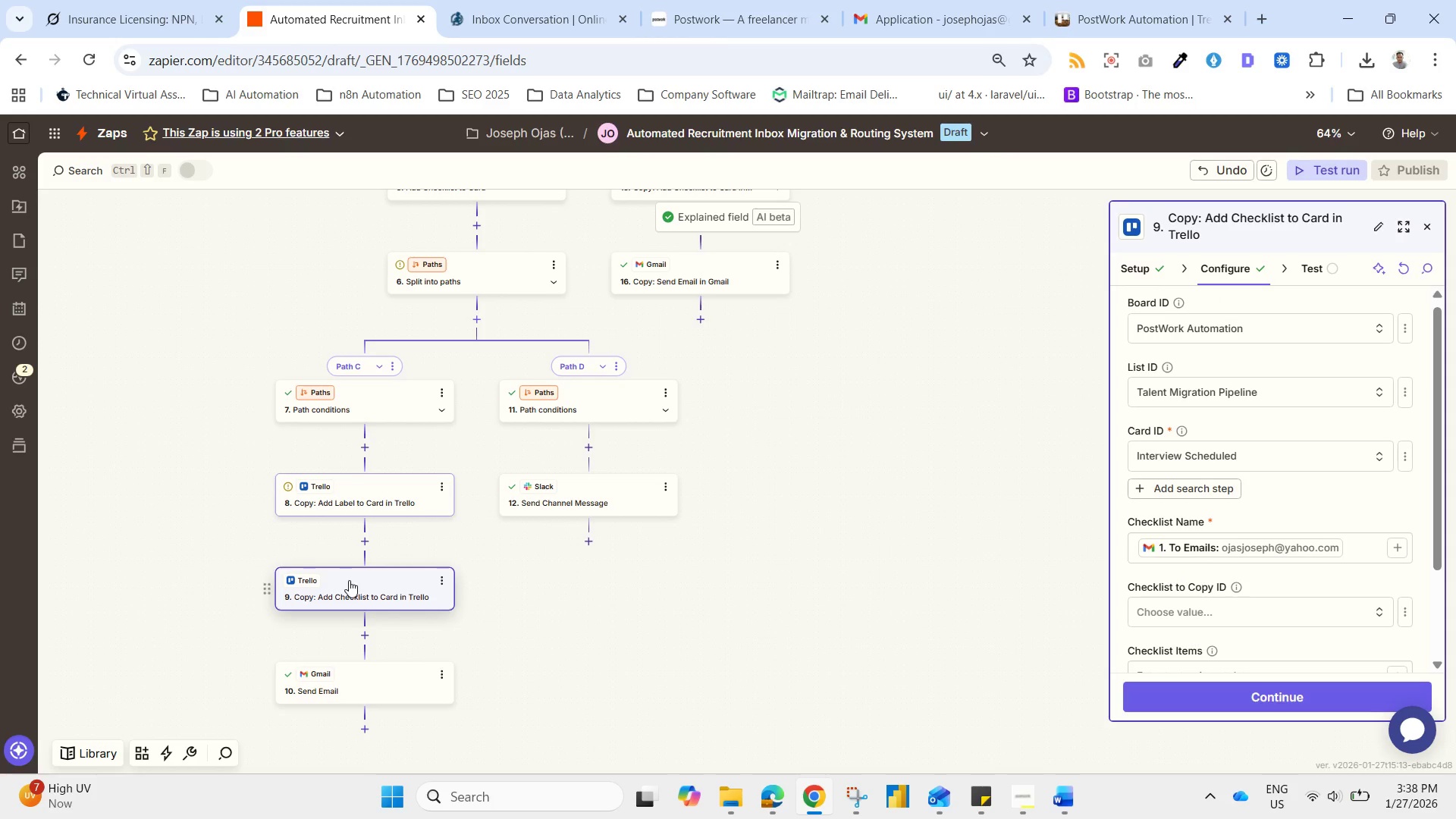 
left_click([385, 604])
 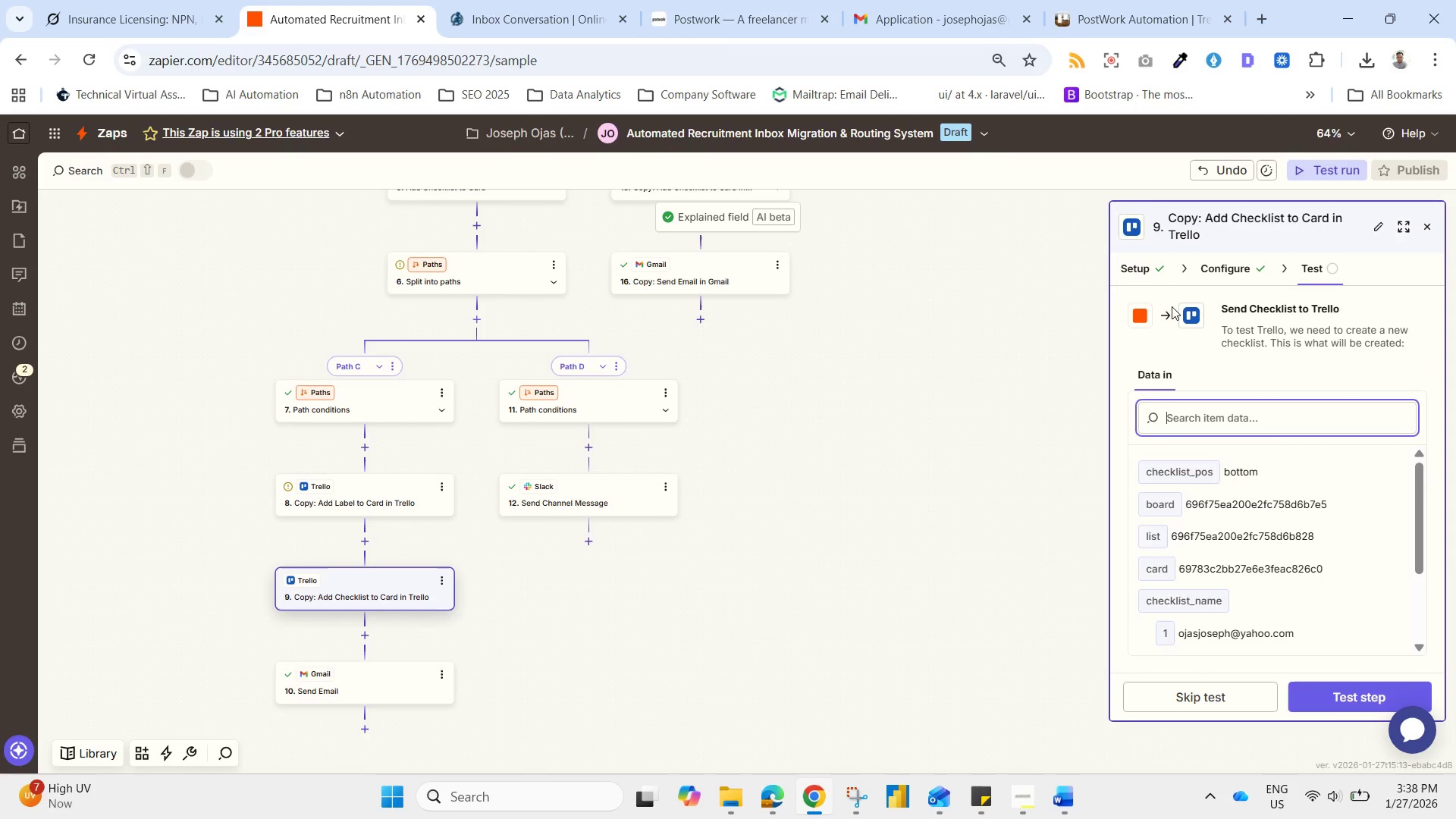 
left_click([1227, 268])
 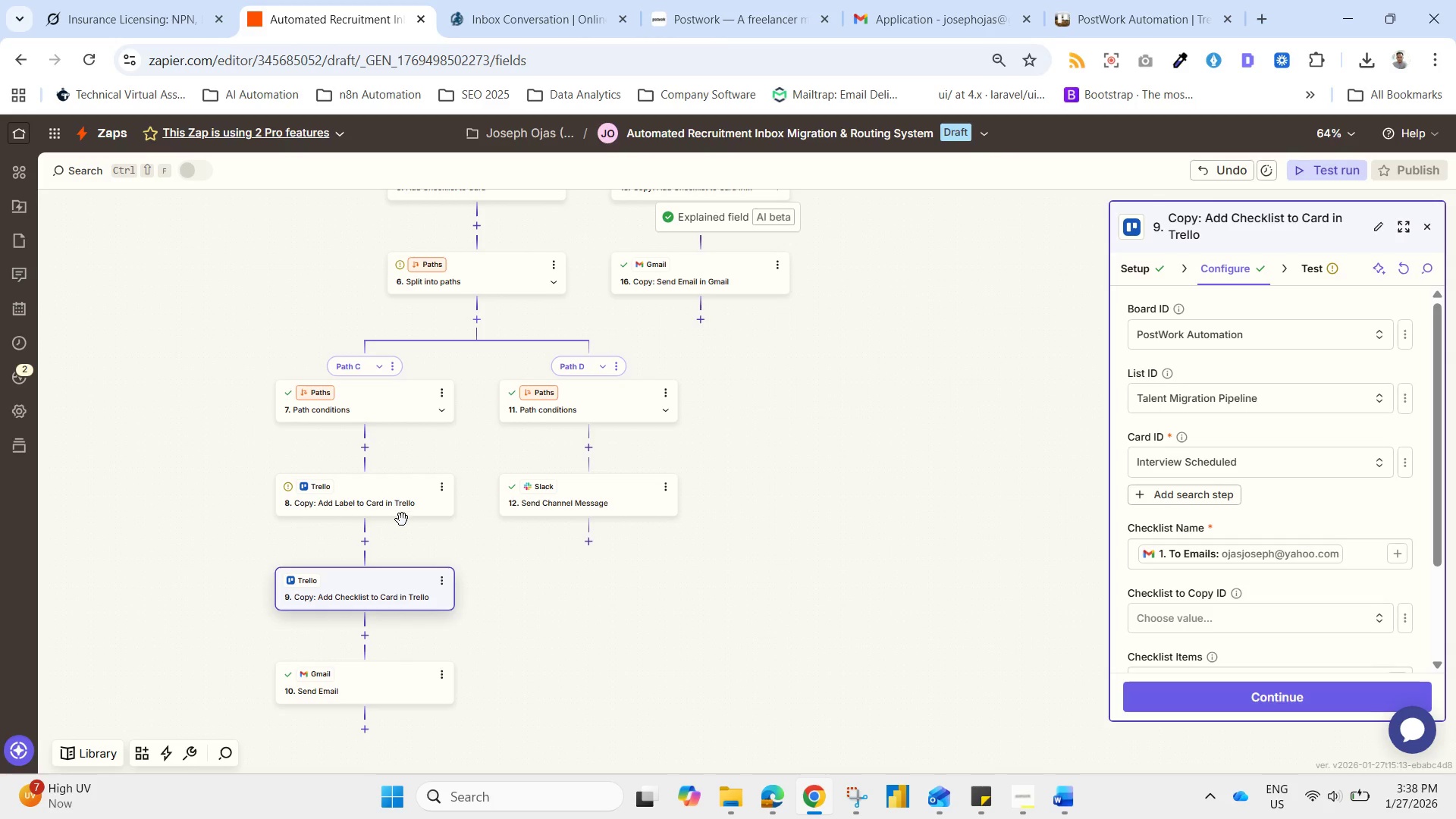 
wait(5.19)
 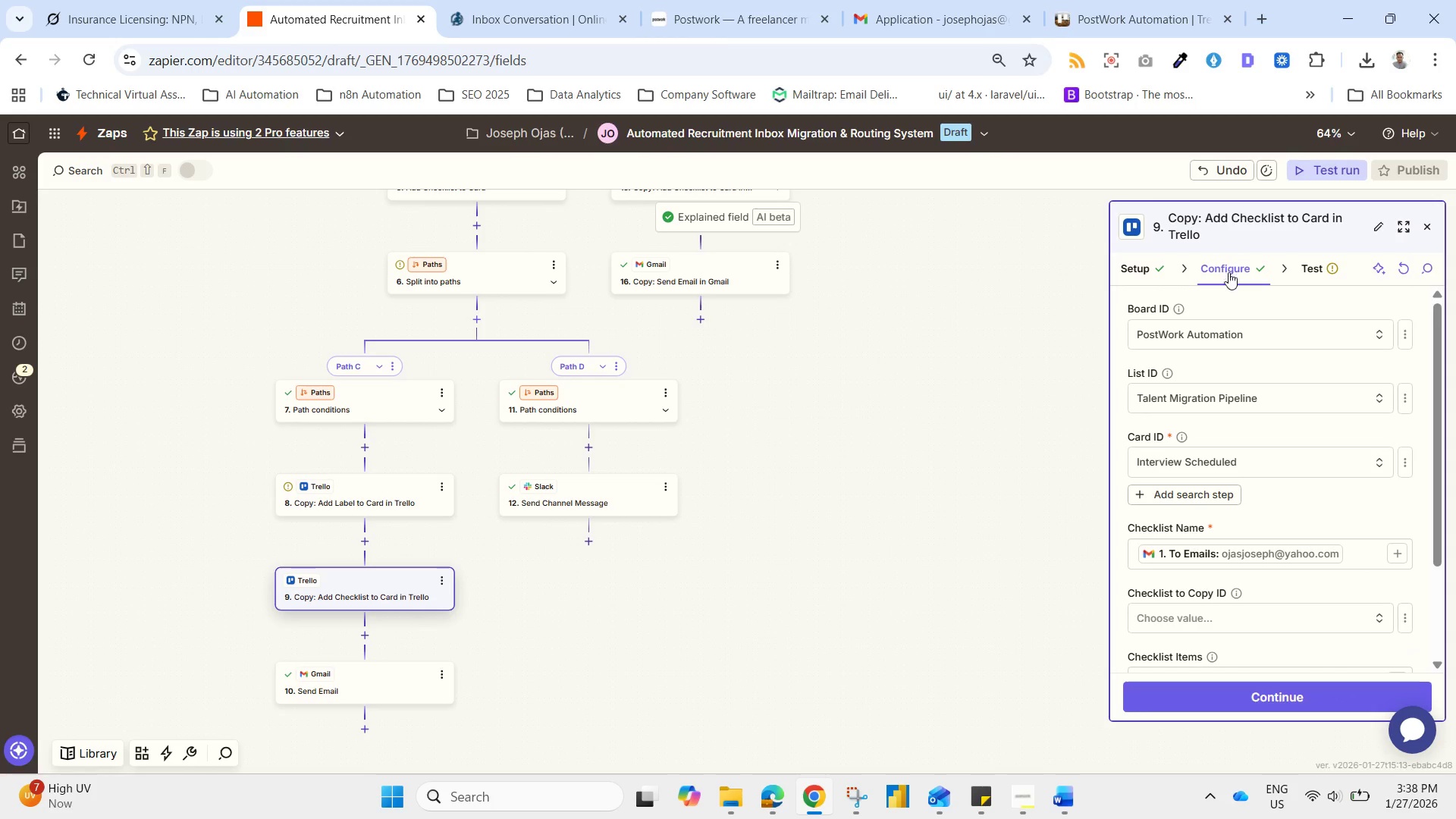 
left_click_drag(start_coordinate=[937, 401], to_coordinate=[827, 648])
 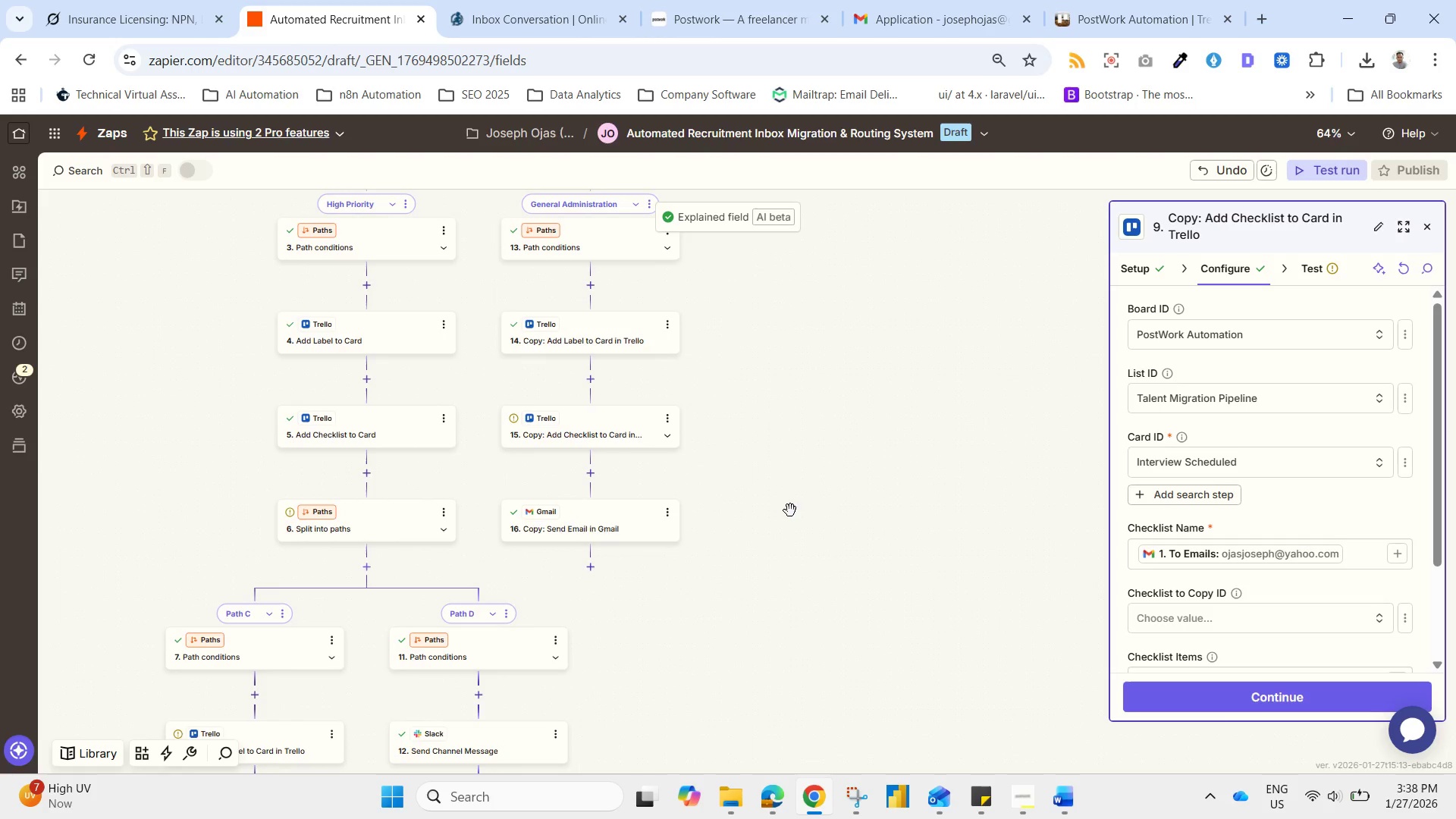 
left_click_drag(start_coordinate=[791, 513], to_coordinate=[770, 649])
 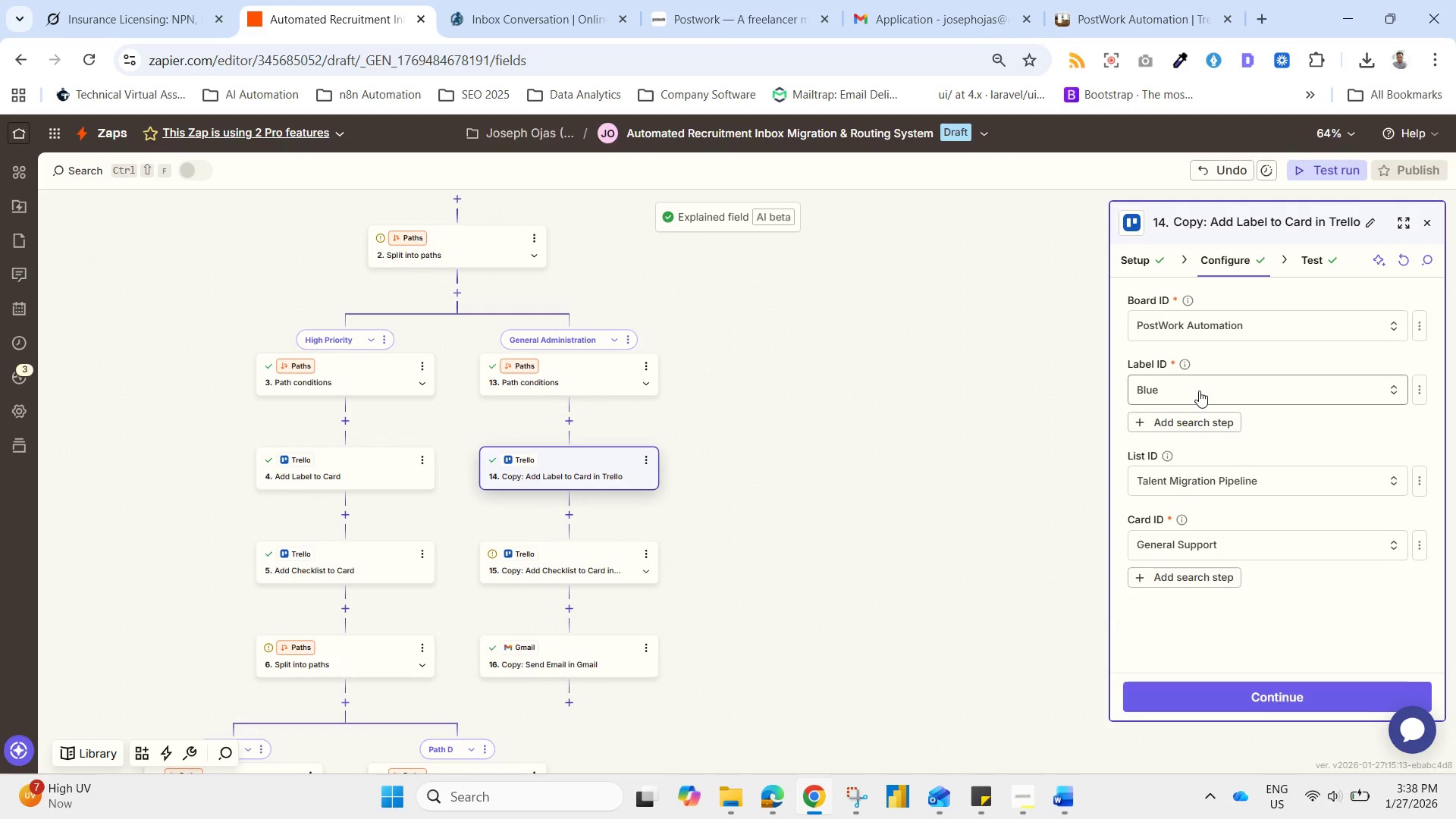 
wait(13.48)
 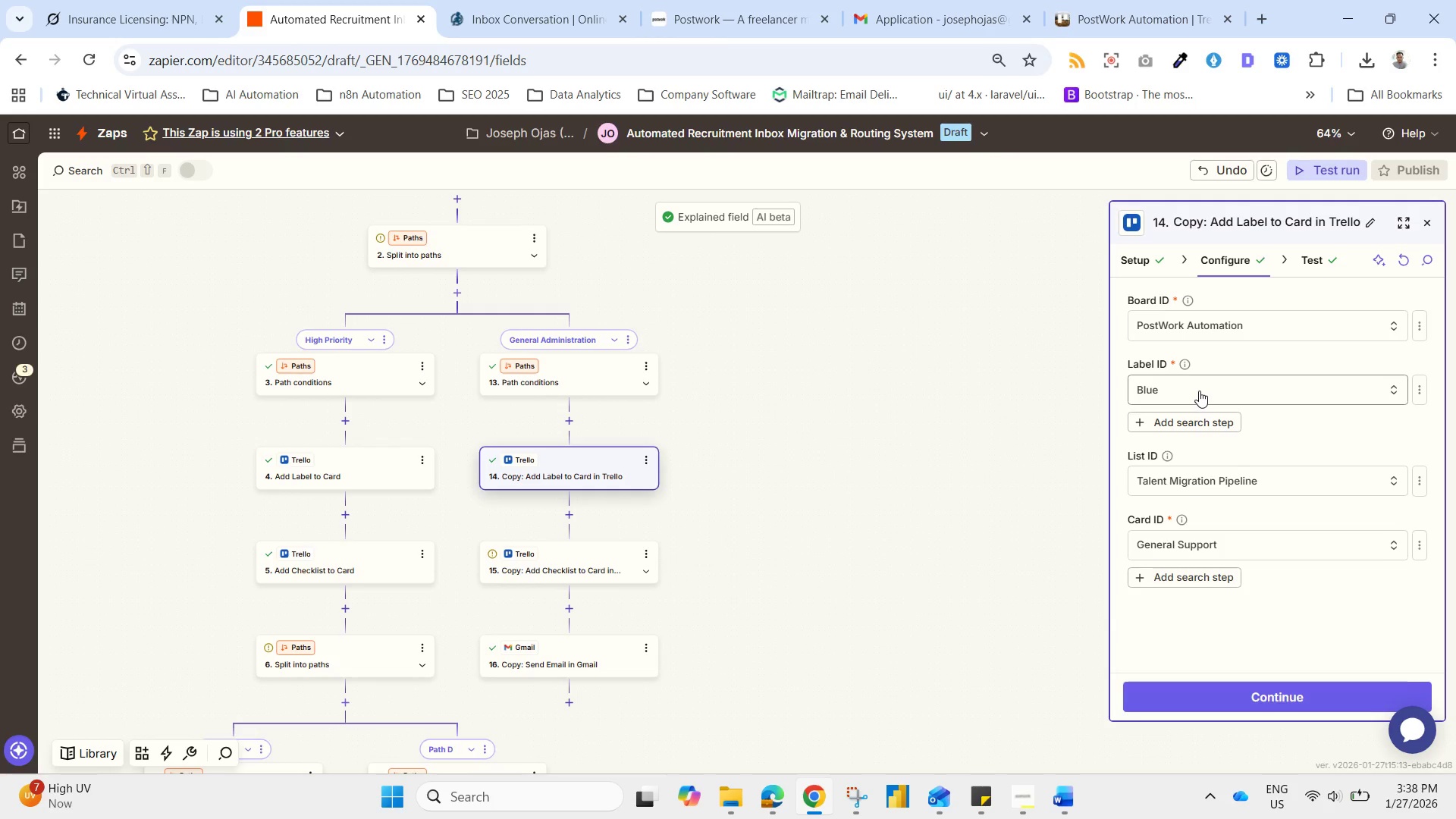 
left_click_drag(start_coordinate=[878, 529], to_coordinate=[799, 315])
 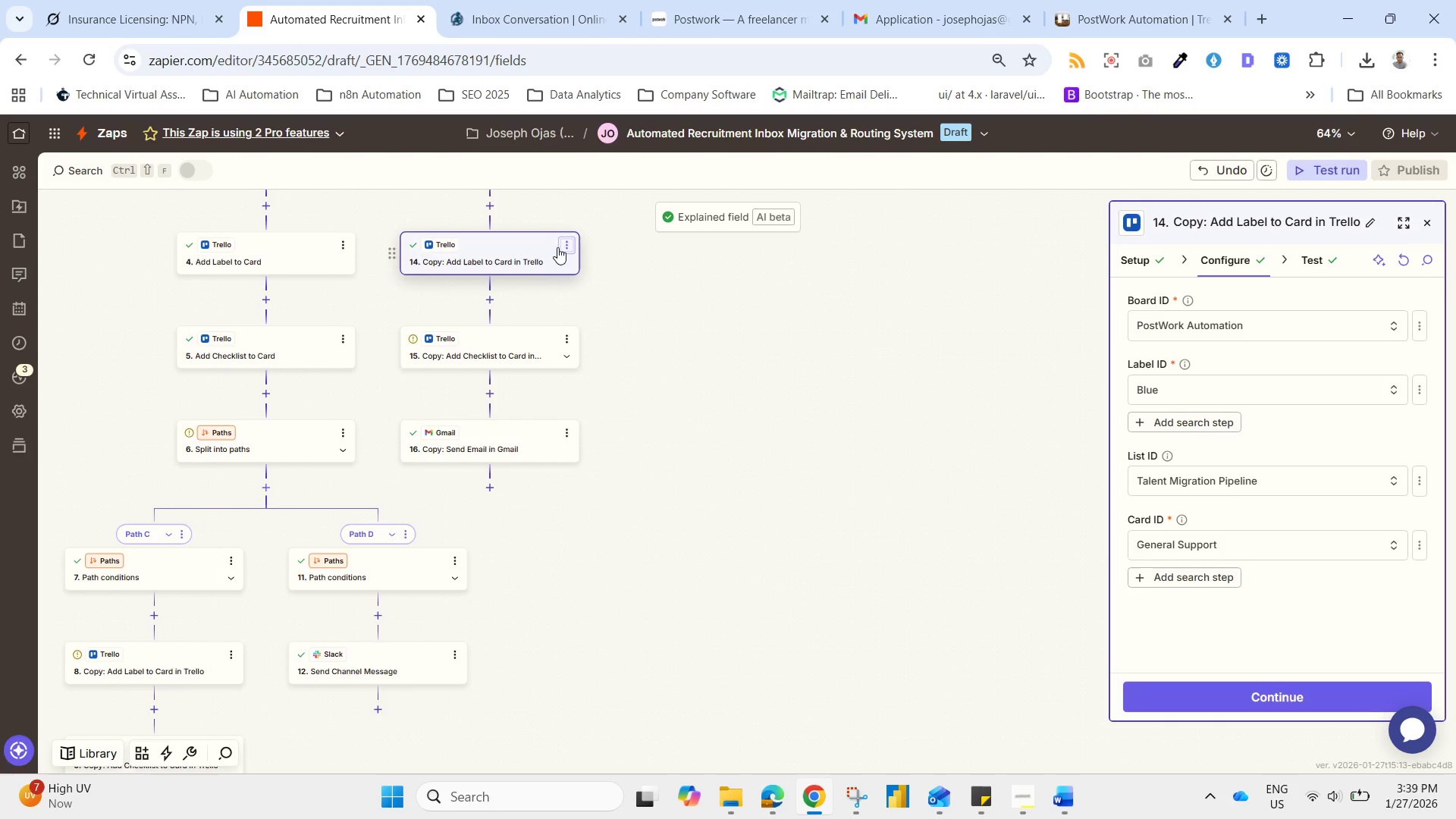 
wait(5.61)
 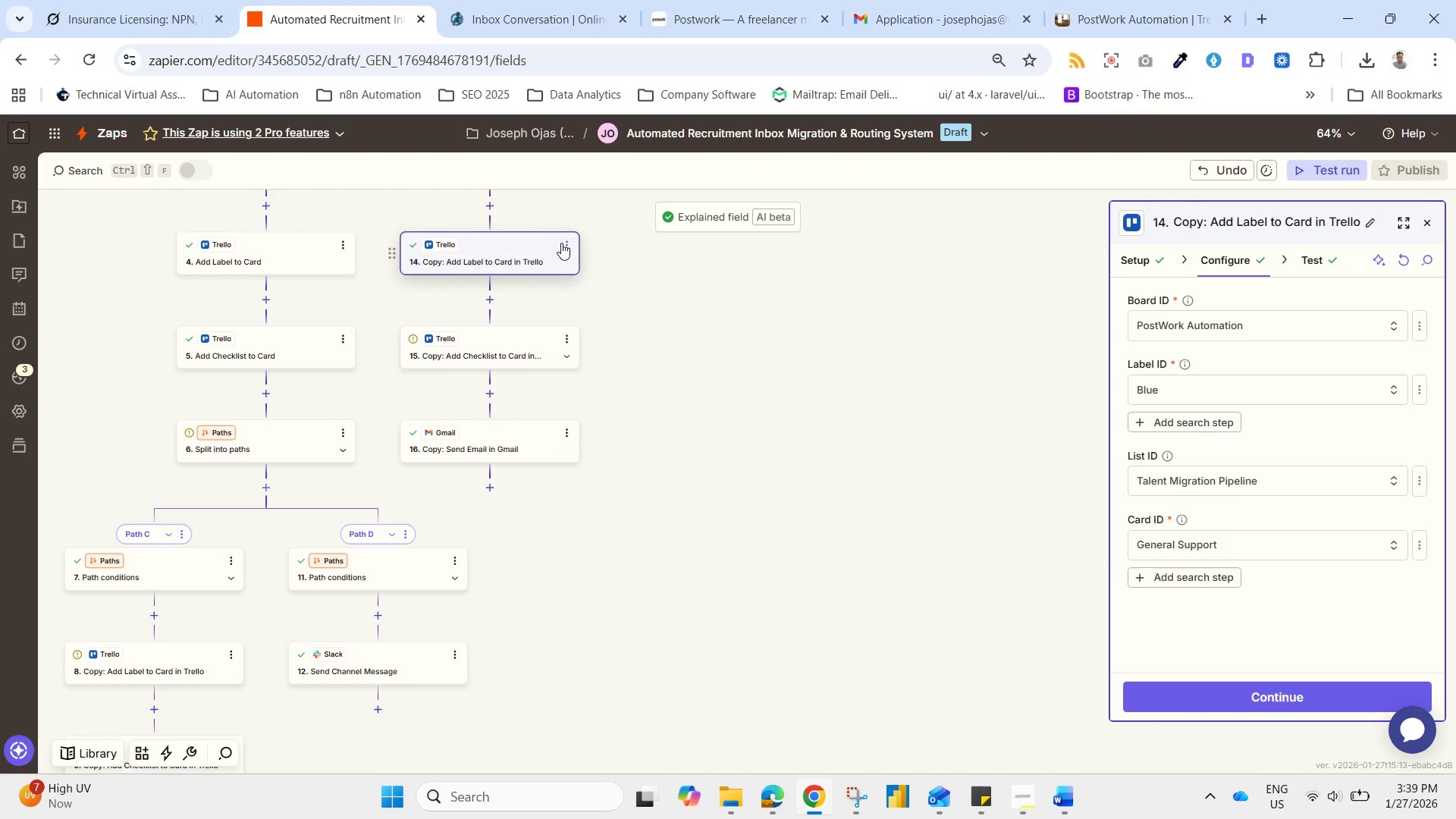 
left_click_drag(start_coordinate=[555, 253], to_coordinate=[560, 254])
 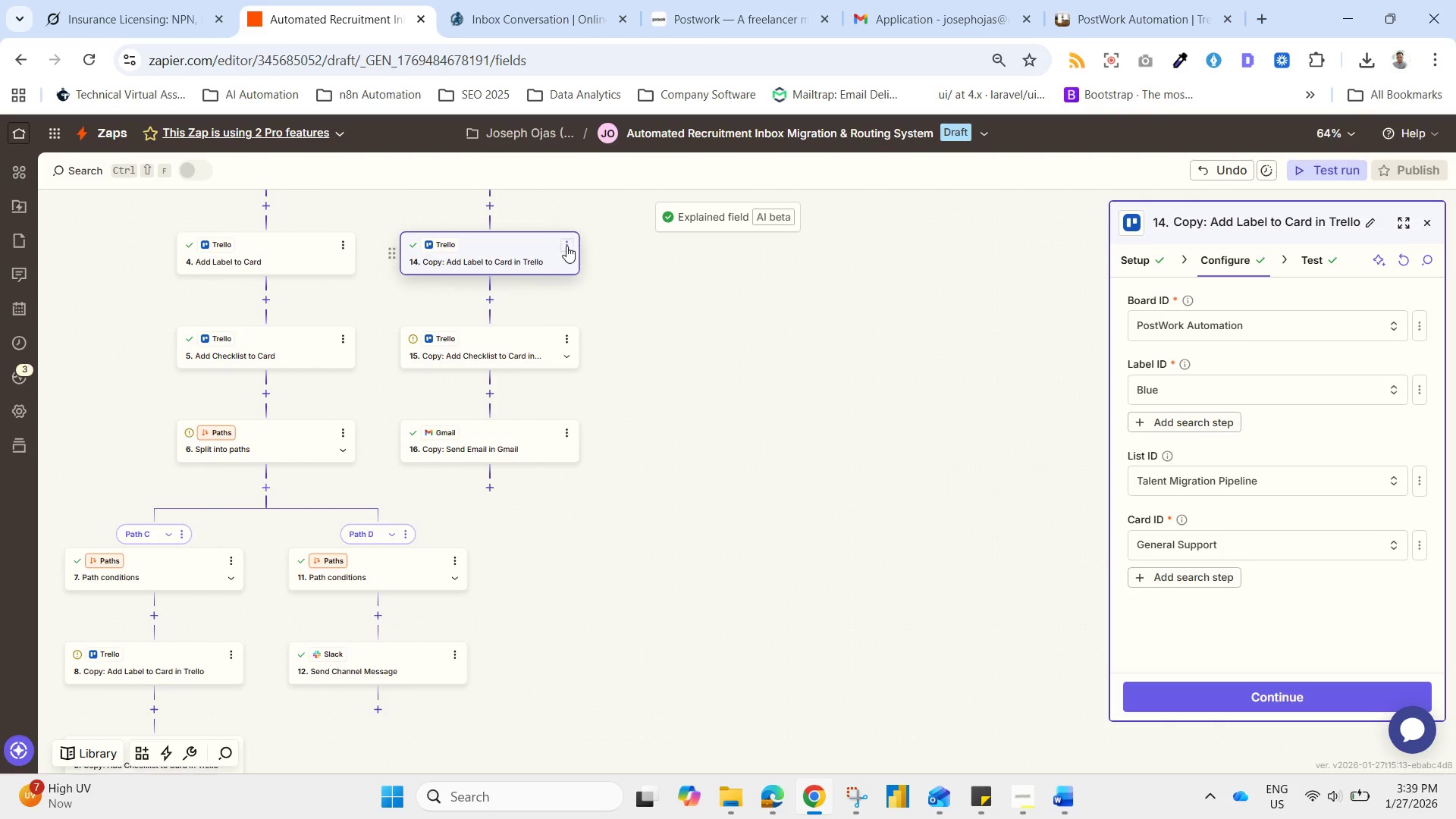 
left_click_drag(start_coordinate=[566, 246], to_coordinate=[570, 246])
 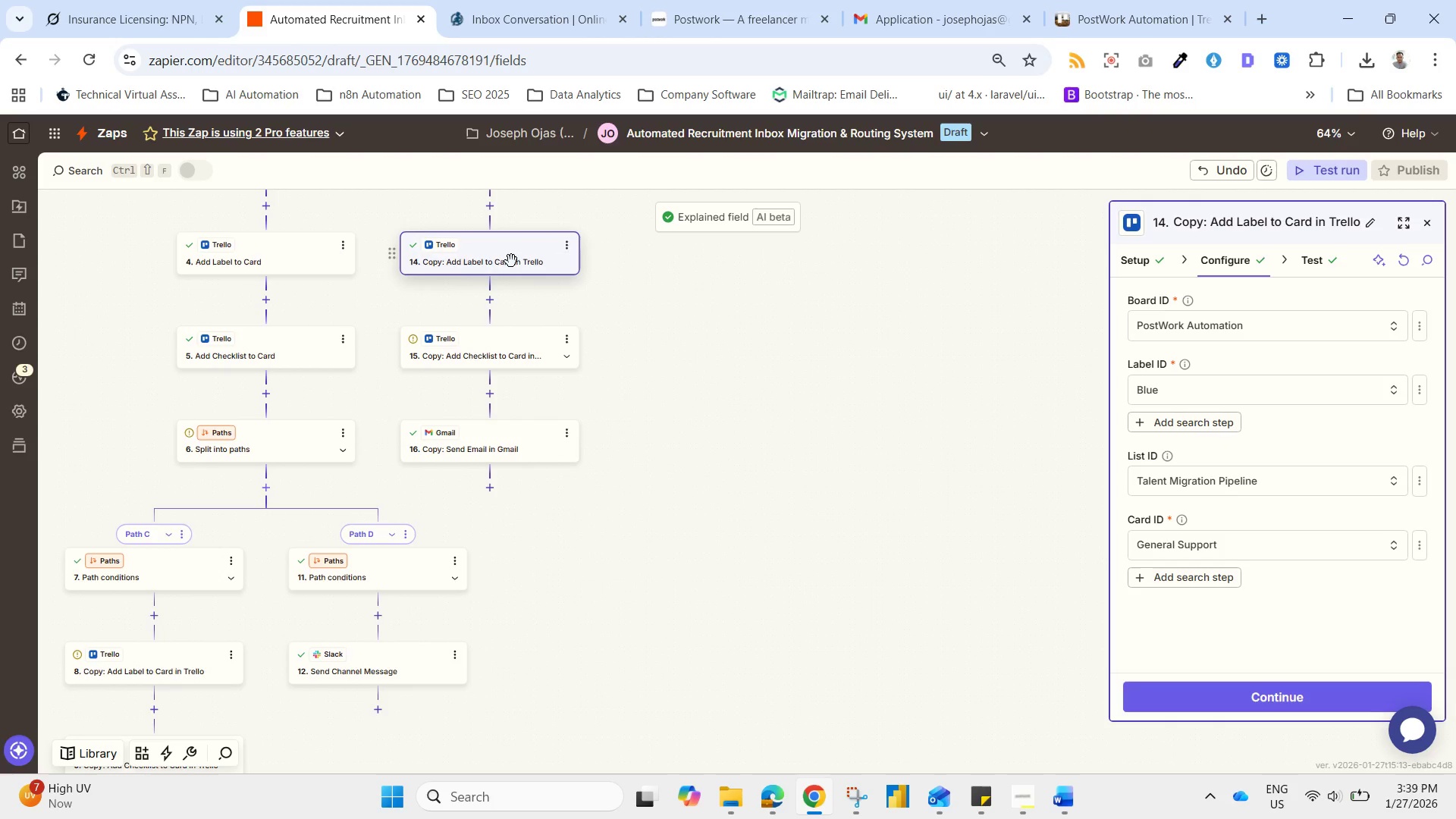 
left_click([465, 268])
 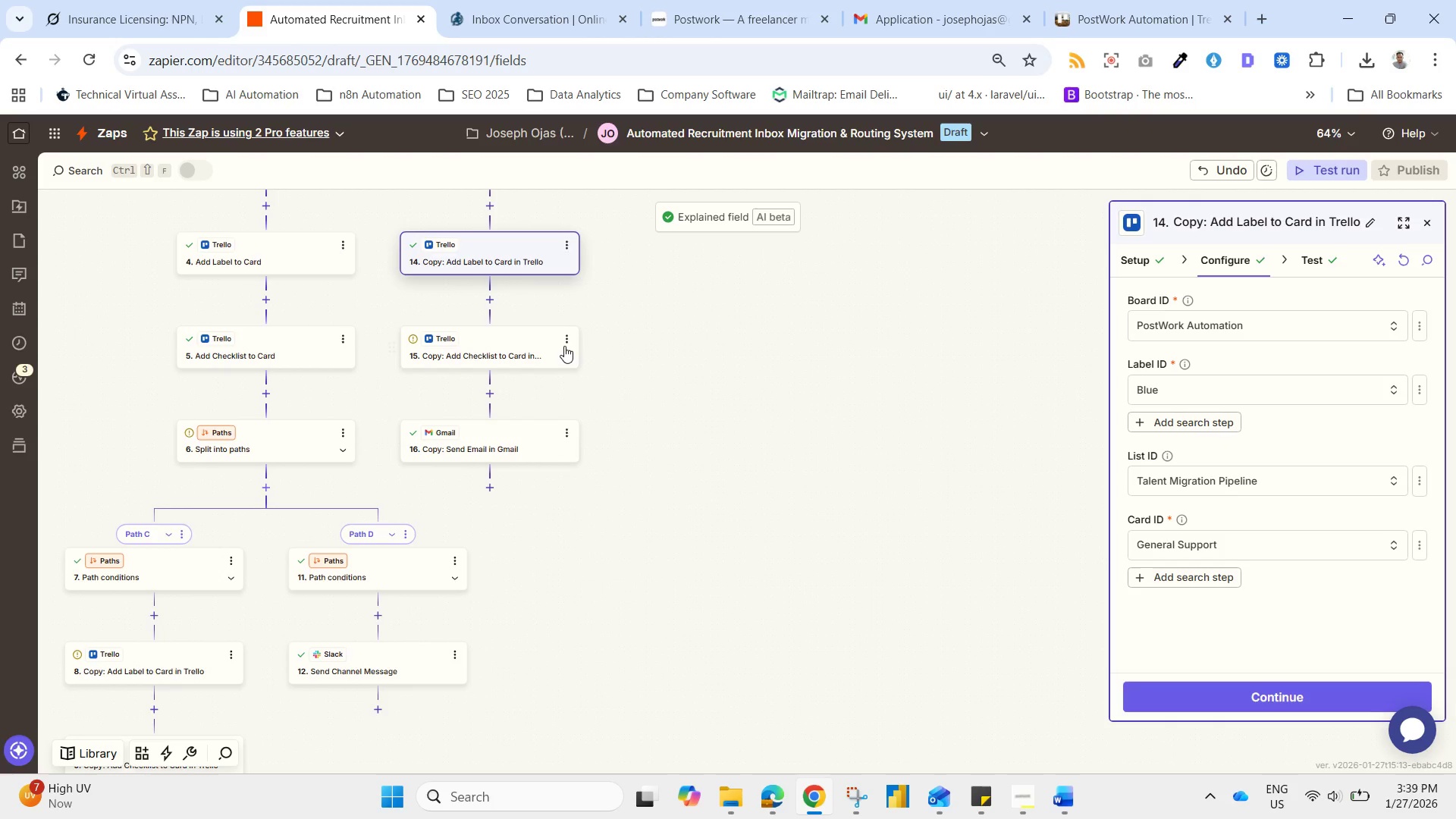 
left_click([570, 340])
 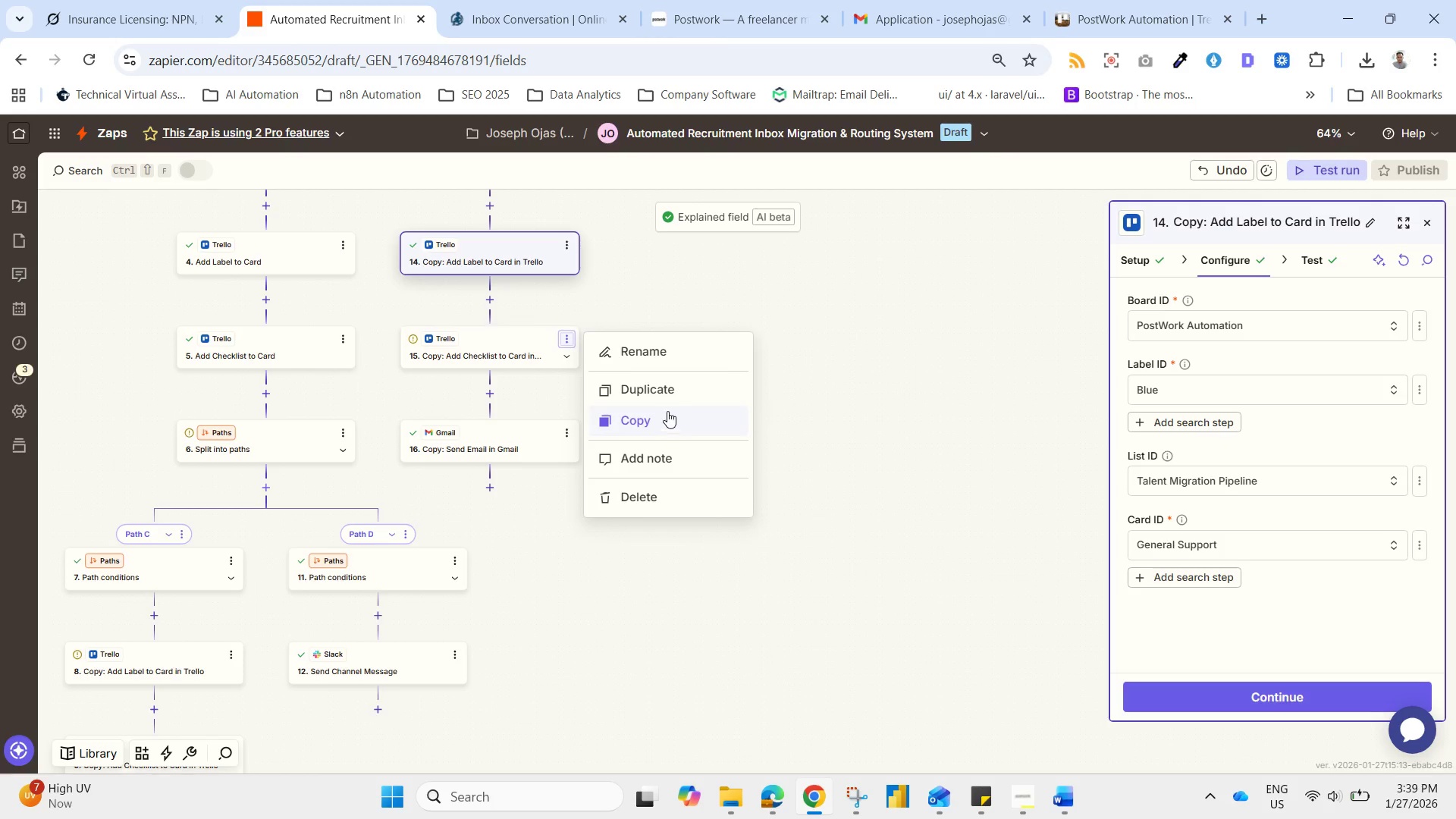 
left_click([664, 404])
 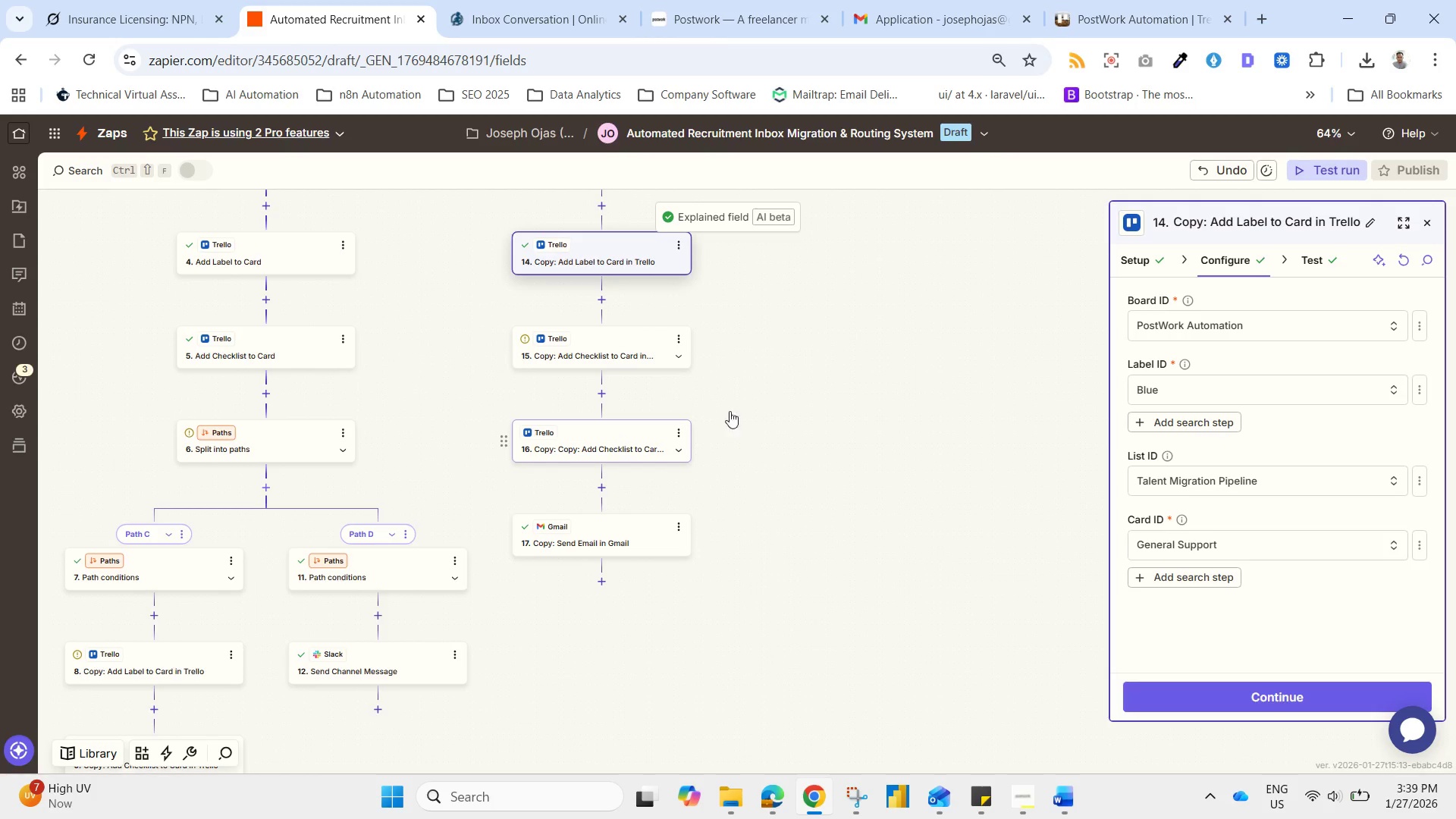 
left_click_drag(start_coordinate=[750, 512], to_coordinate=[777, 406])
 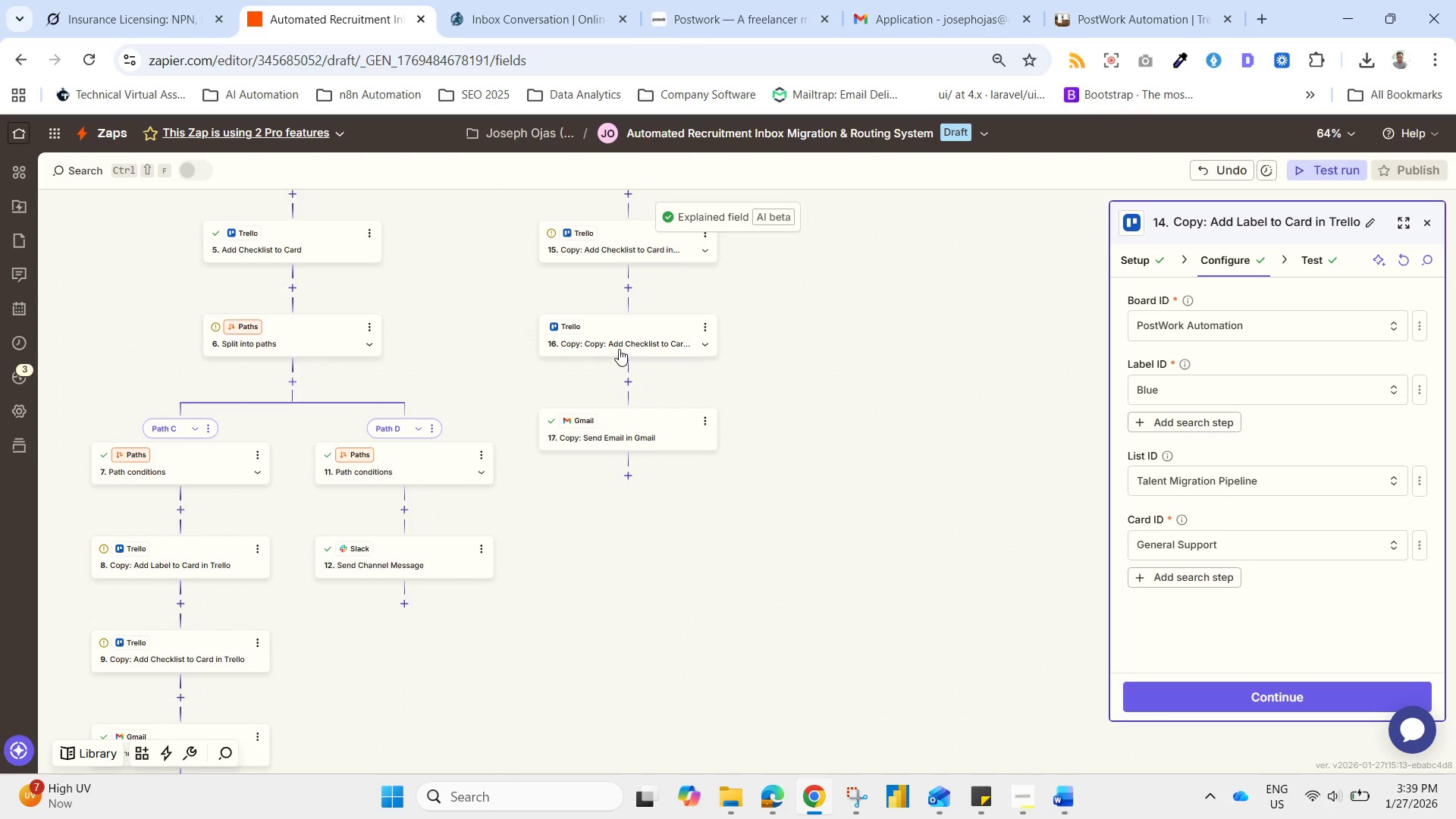 
left_click_drag(start_coordinate=[619, 349], to_coordinate=[430, 604])
 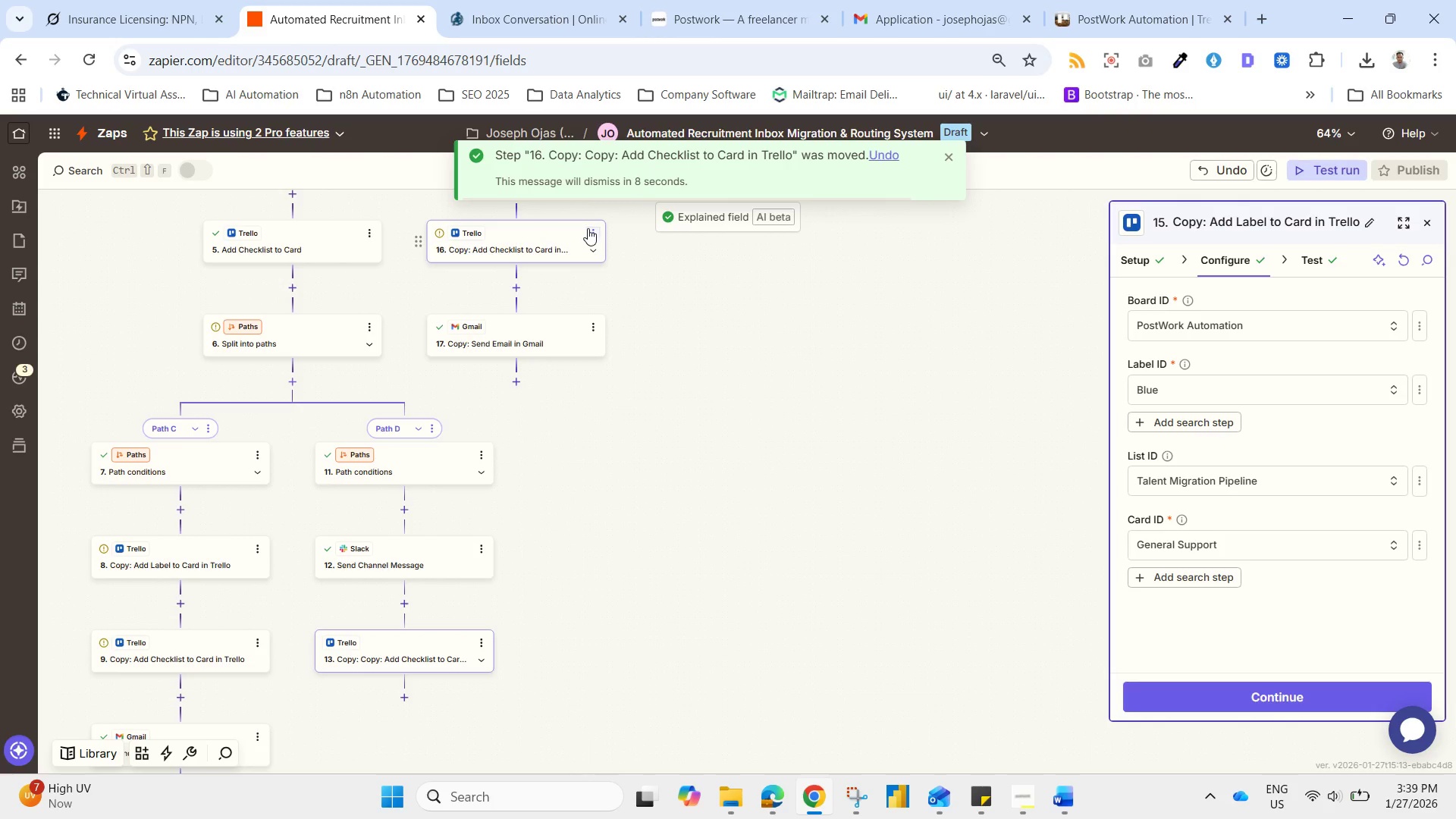 
left_click_drag(start_coordinate=[598, 306], to_coordinate=[582, 459])
 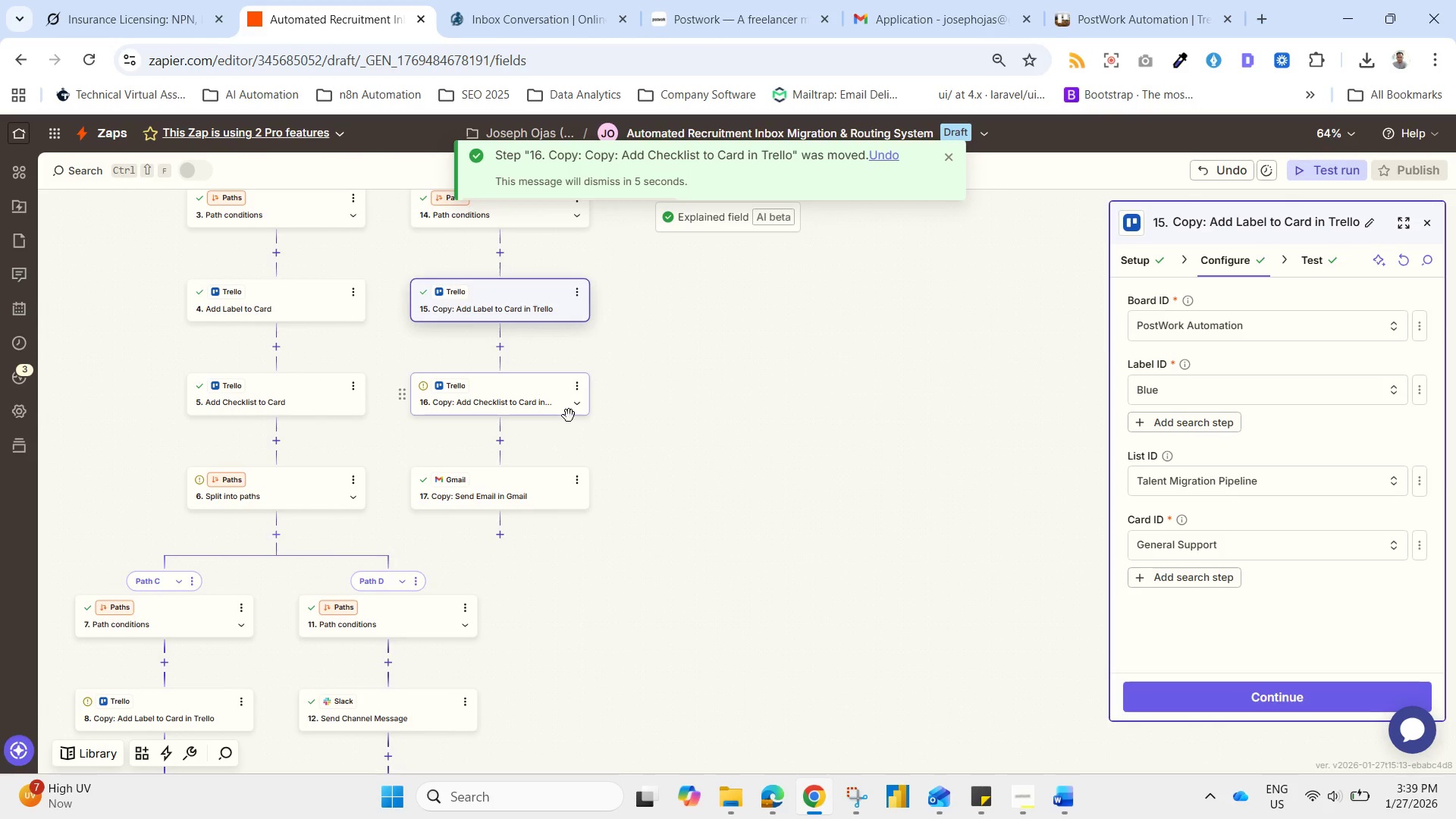 
left_click_drag(start_coordinate=[650, 526], to_coordinate=[699, 545])
 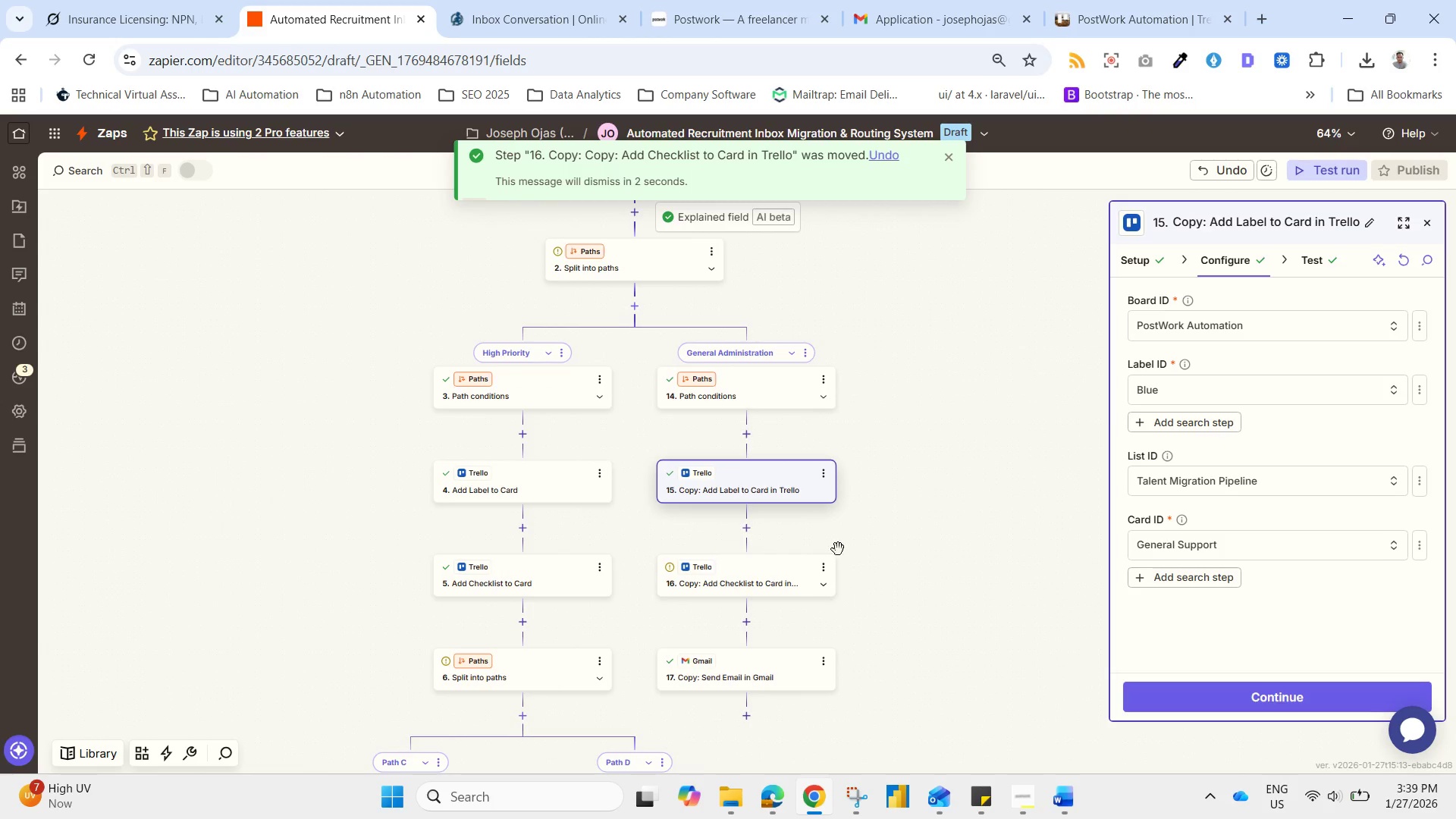 
left_click_drag(start_coordinate=[883, 539], to_coordinate=[774, 470])
 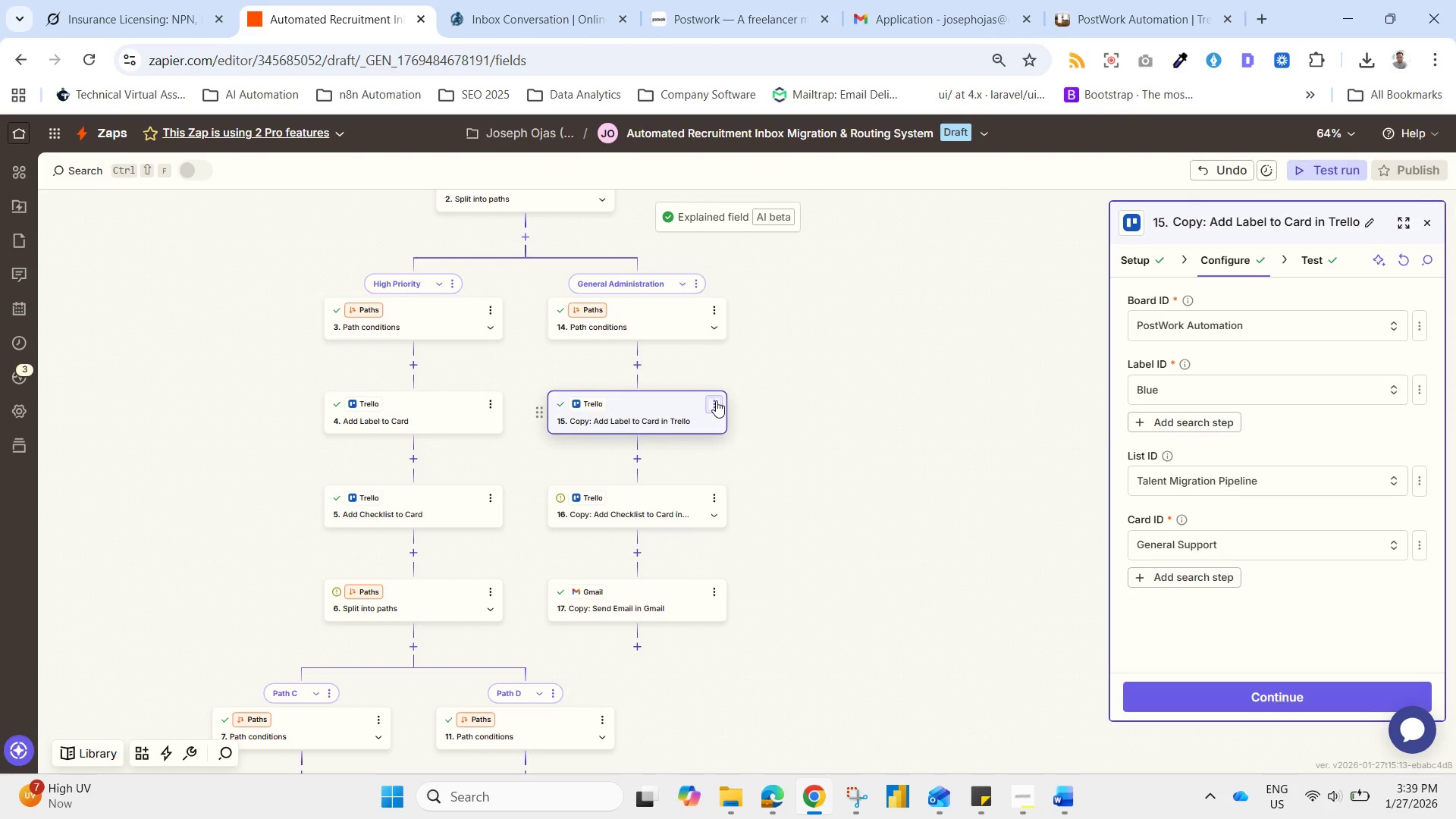 
left_click([681, 417])
 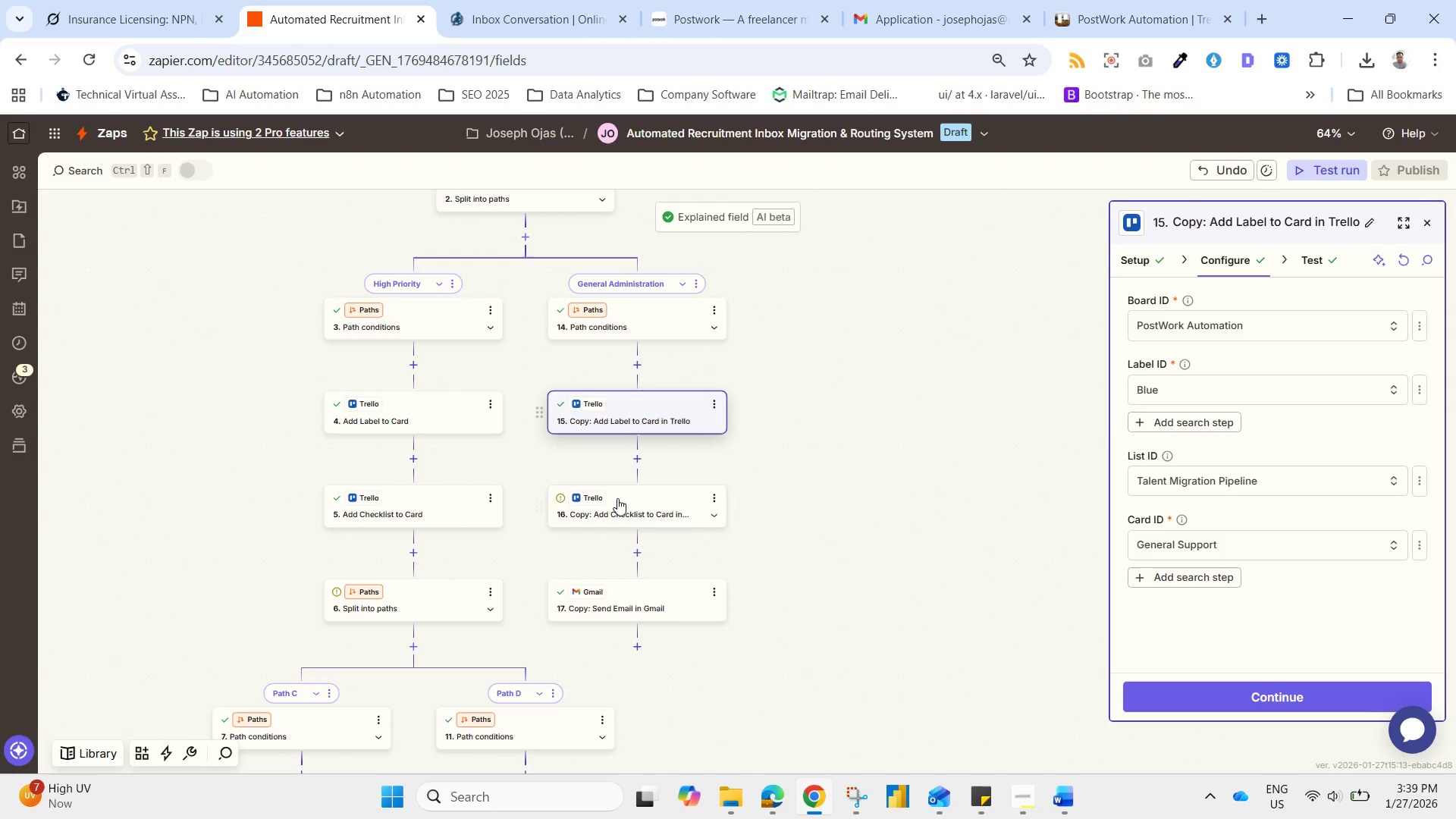 
left_click([617, 500])
 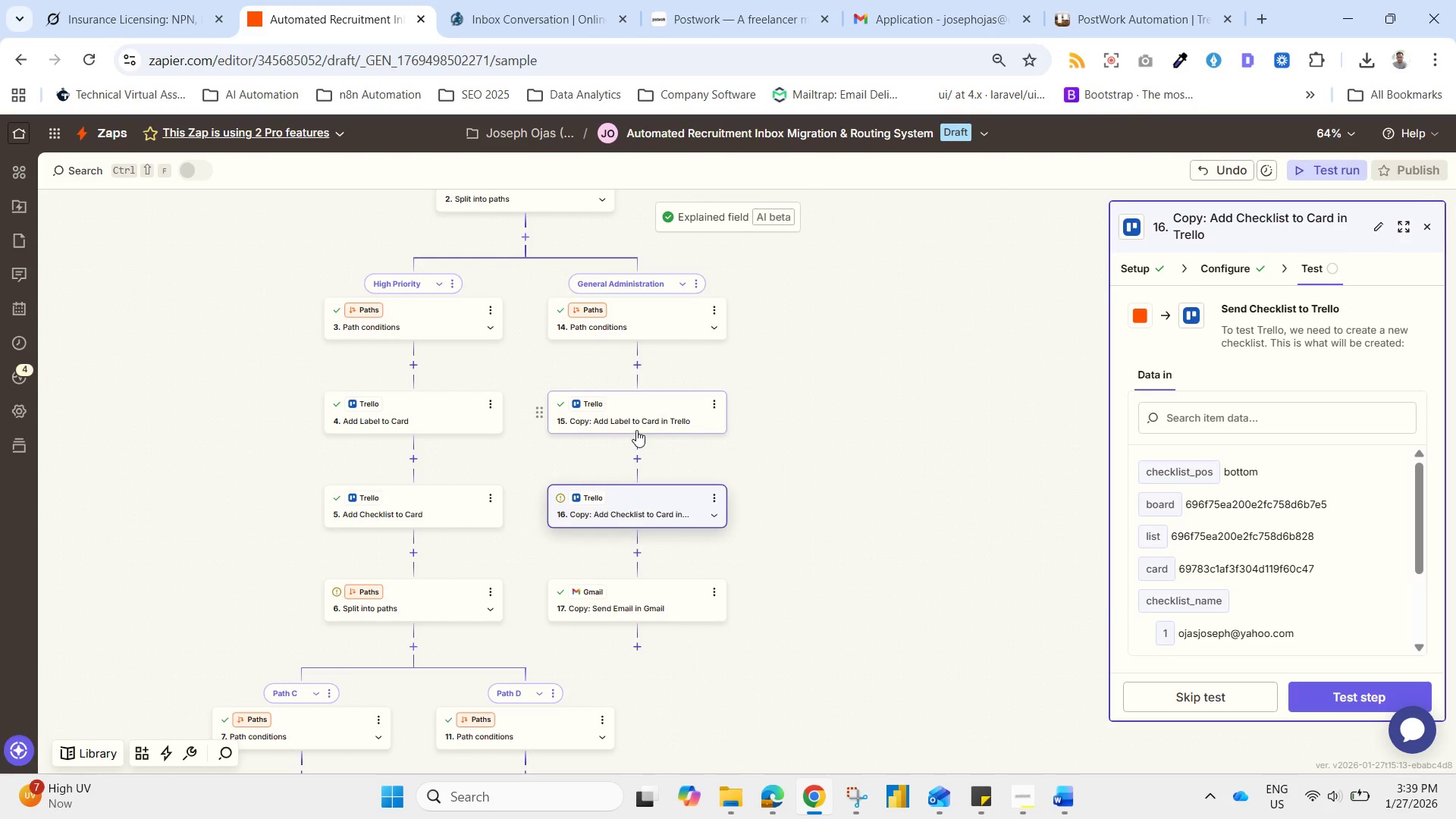 
left_click_drag(start_coordinate=[662, 411], to_coordinate=[668, 412])
 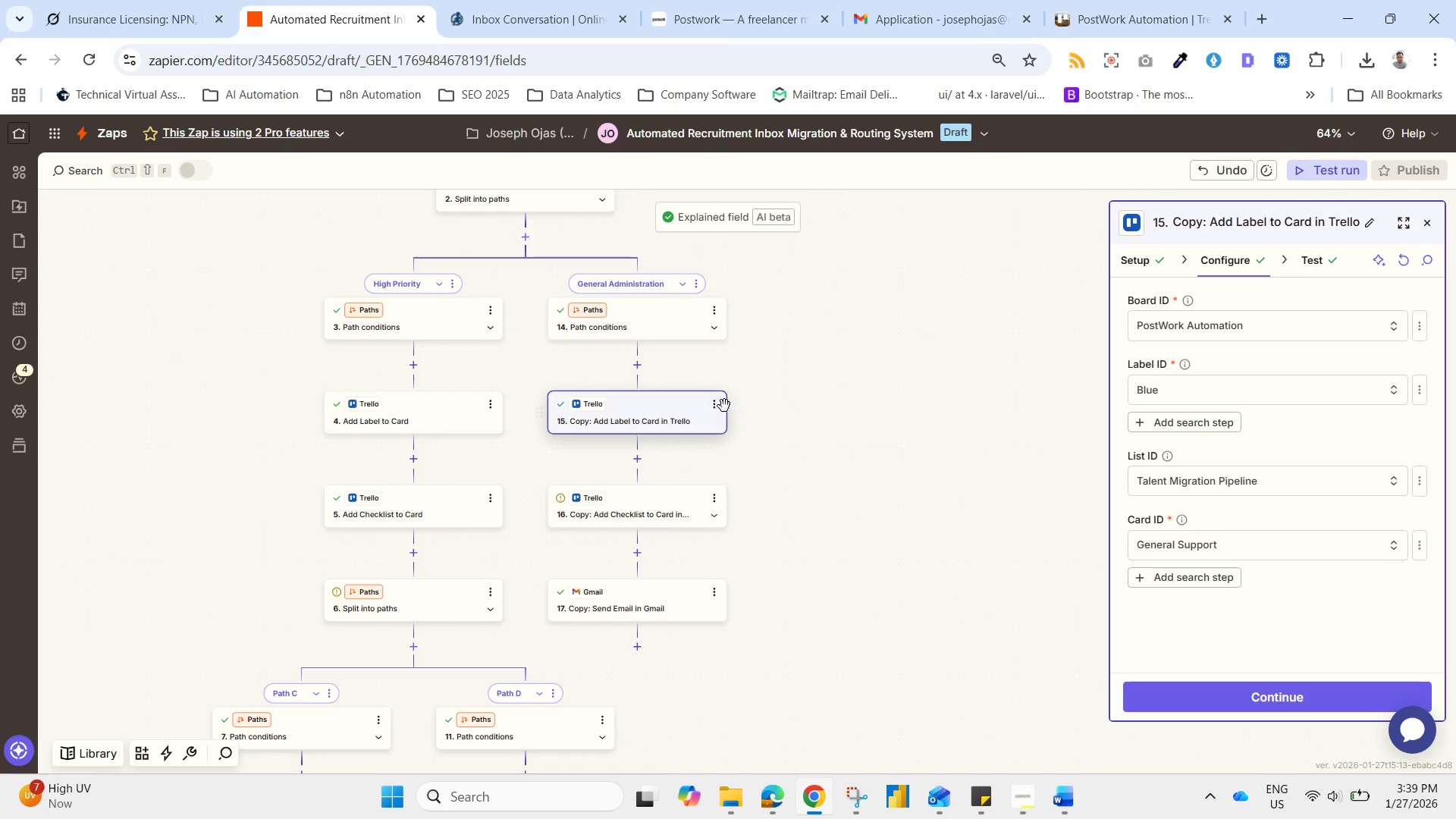 
left_click([717, 405])
 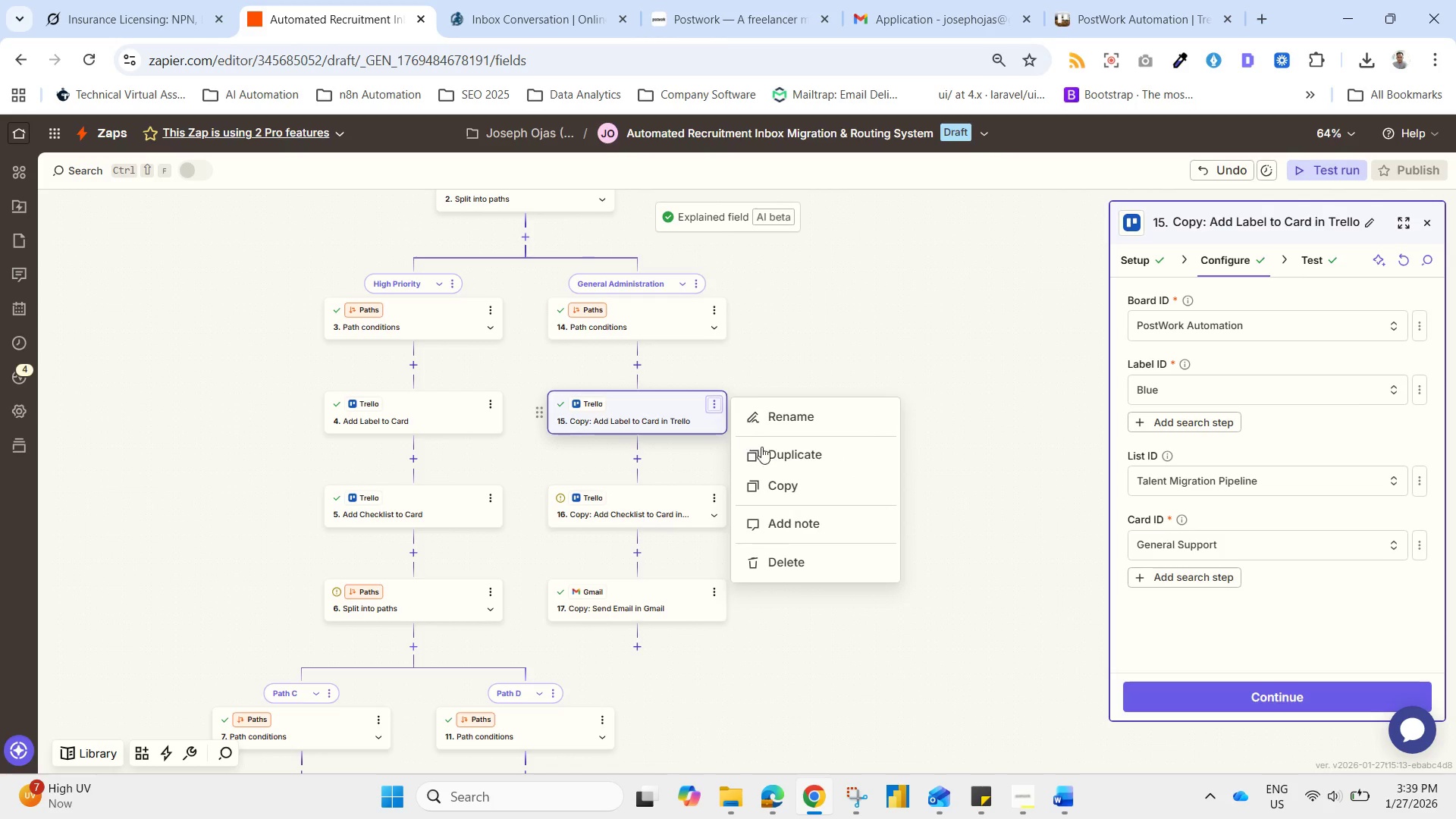 
left_click([777, 462])
 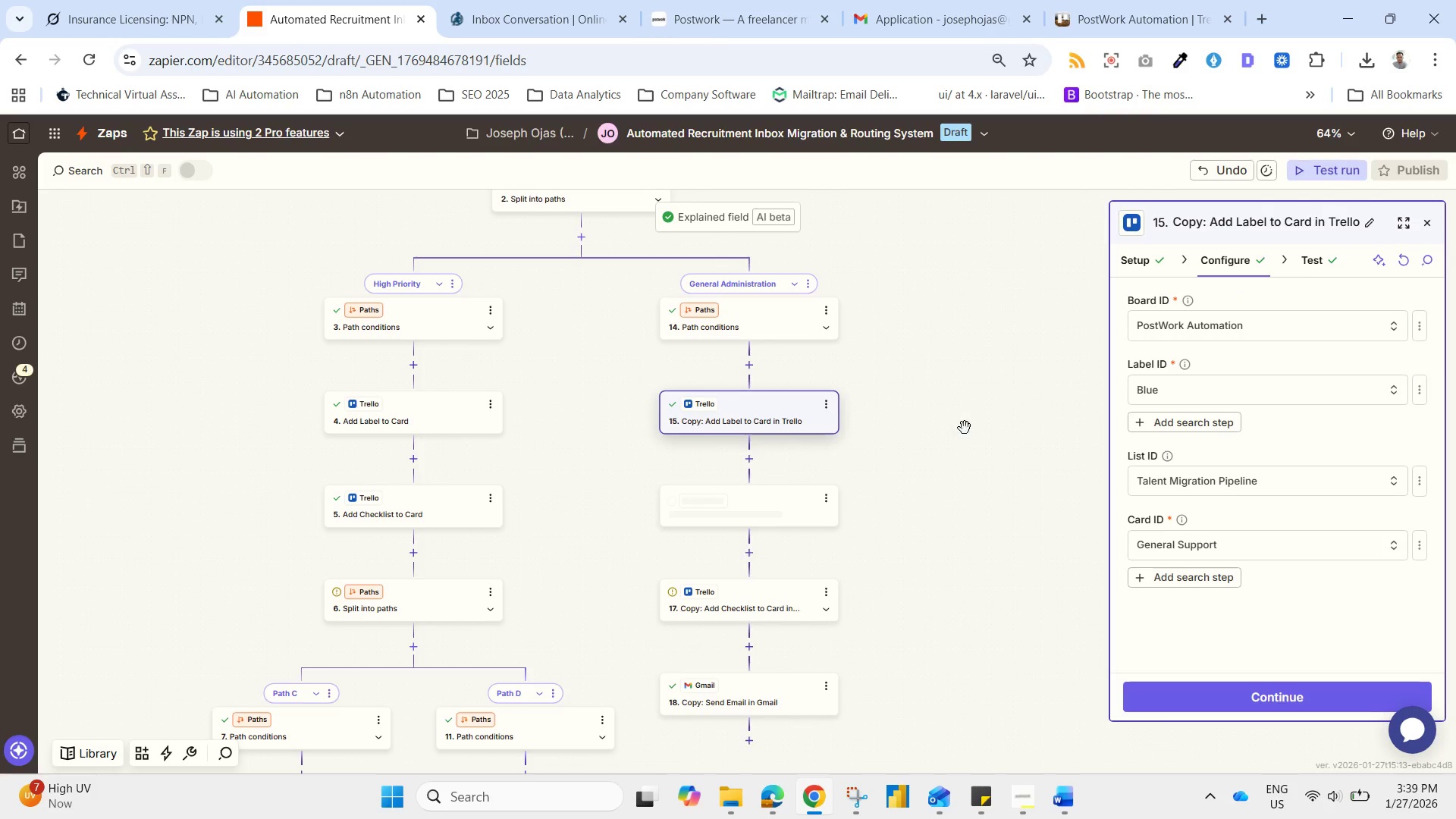 
left_click_drag(start_coordinate=[918, 572], to_coordinate=[884, 524])
 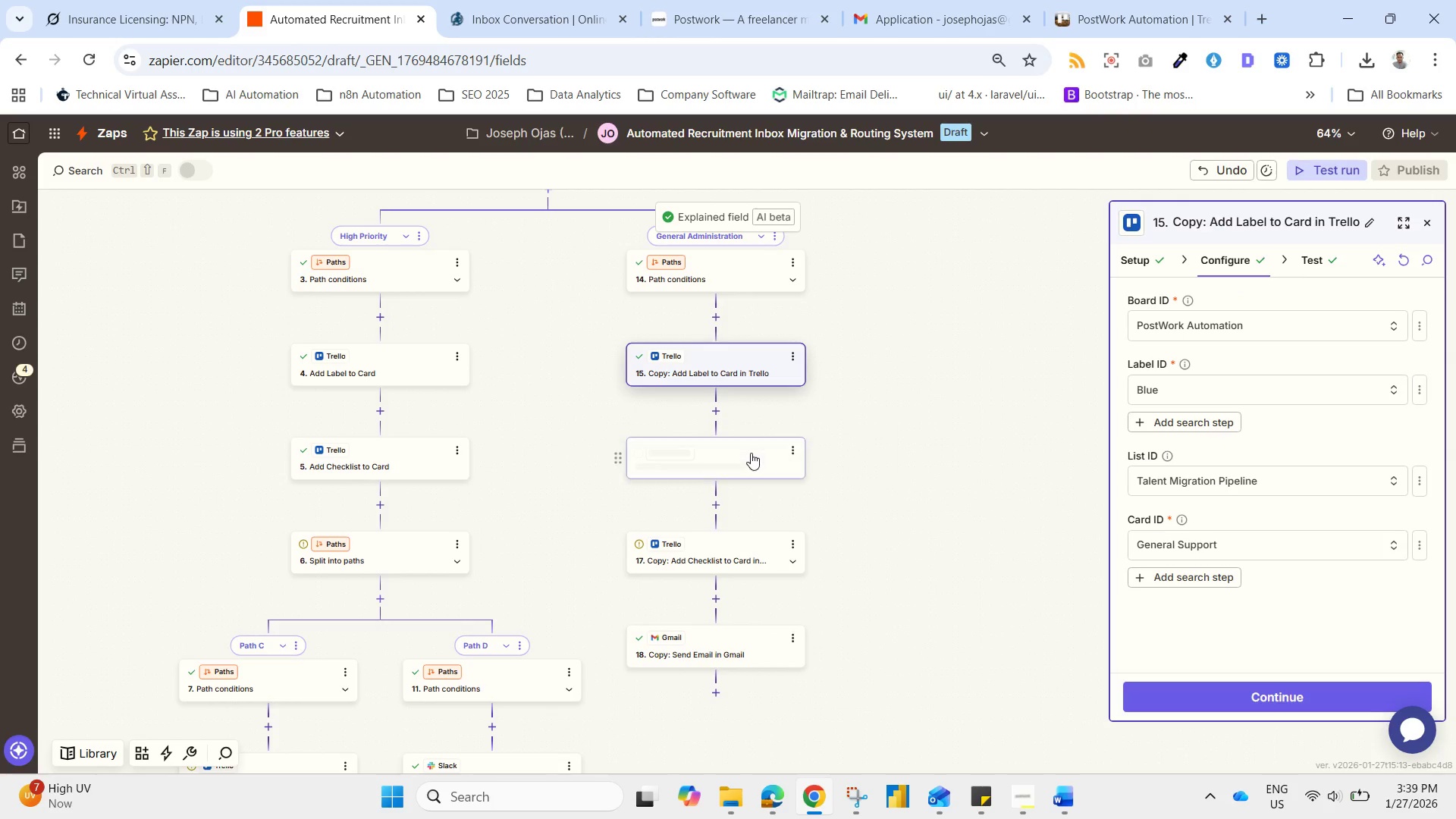 
left_click_drag(start_coordinate=[750, 453], to_coordinate=[557, 602])
 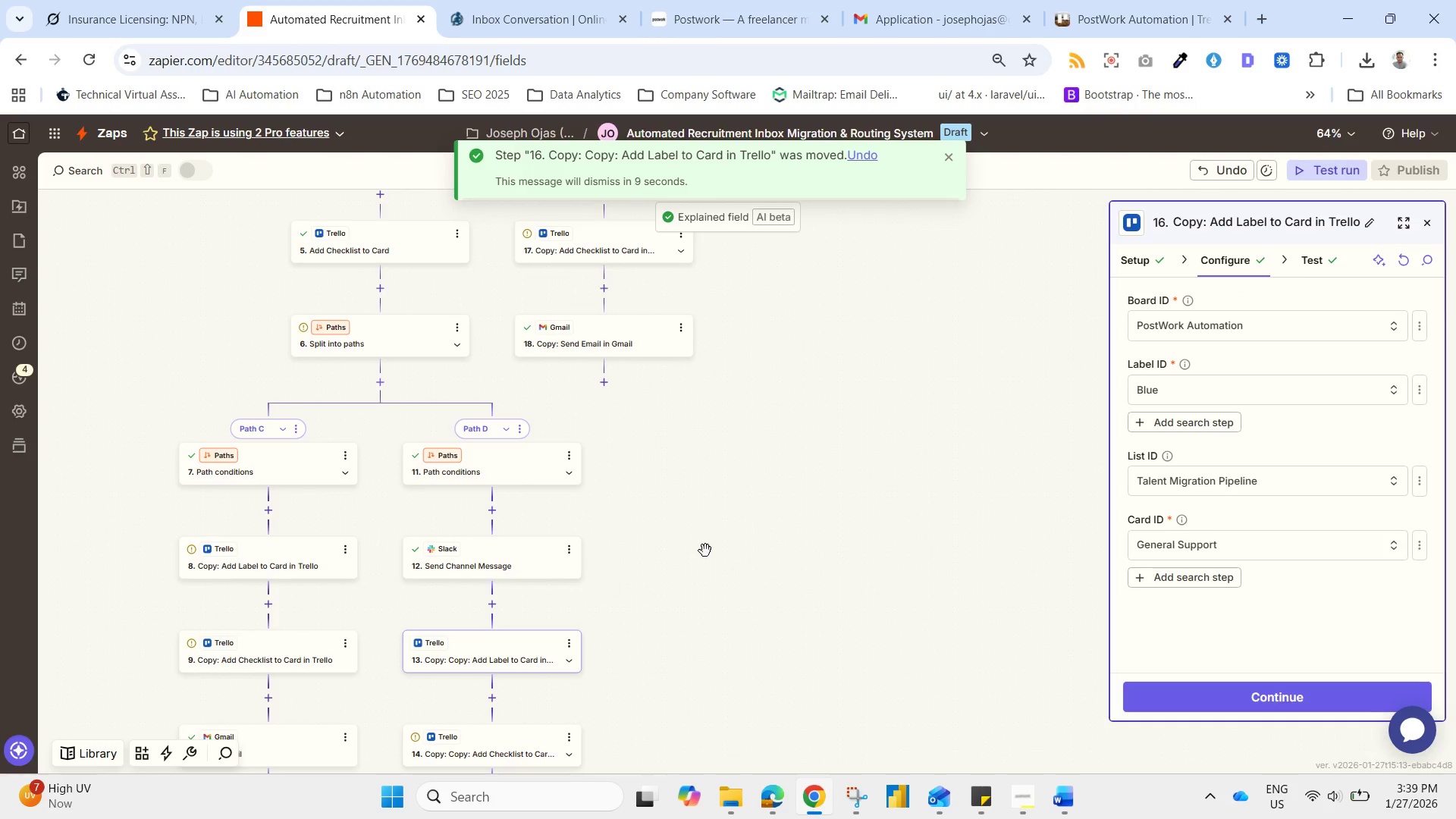 
left_click_drag(start_coordinate=[669, 631], to_coordinate=[700, 570])
 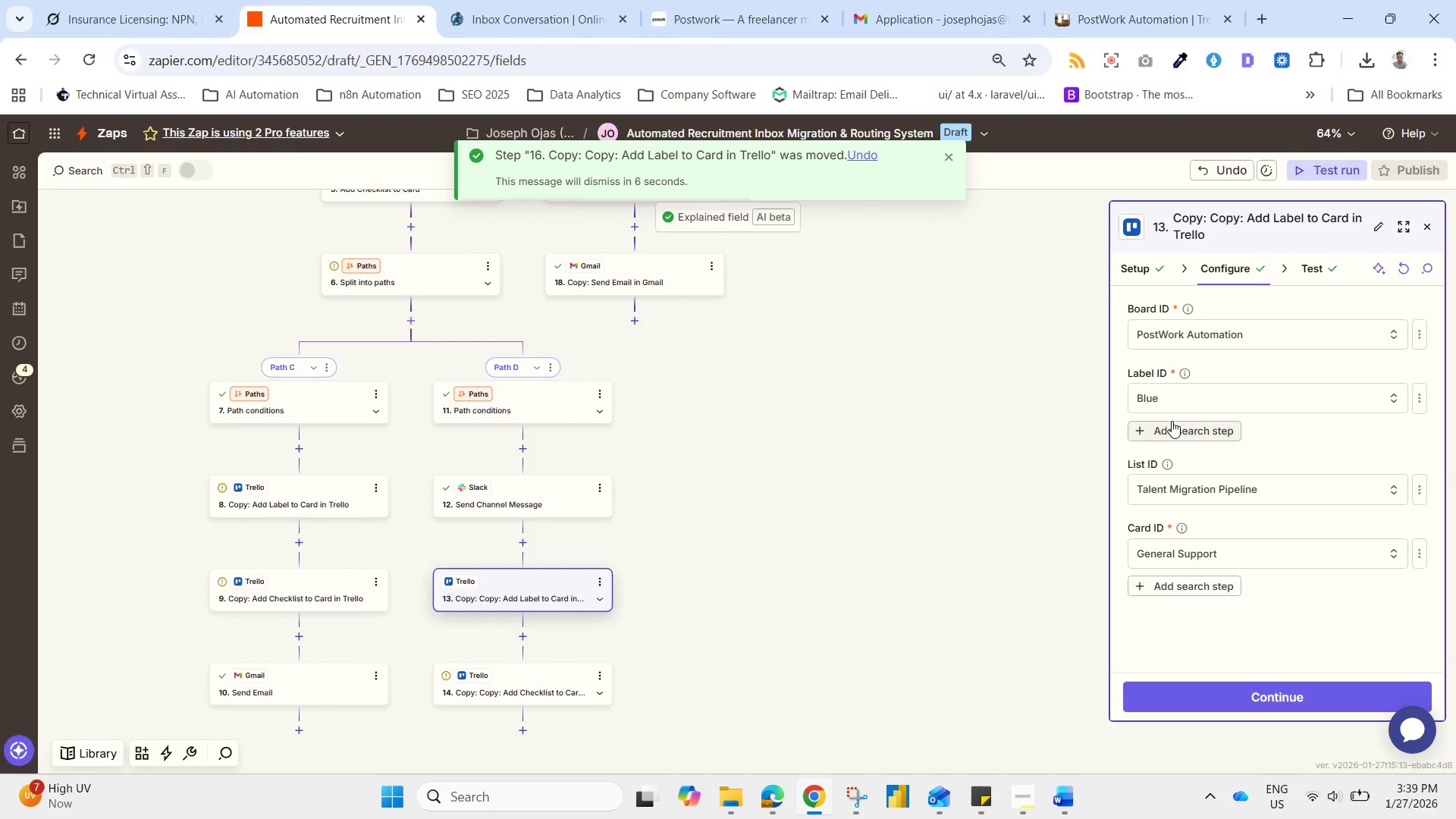 
left_click([1184, 396])
 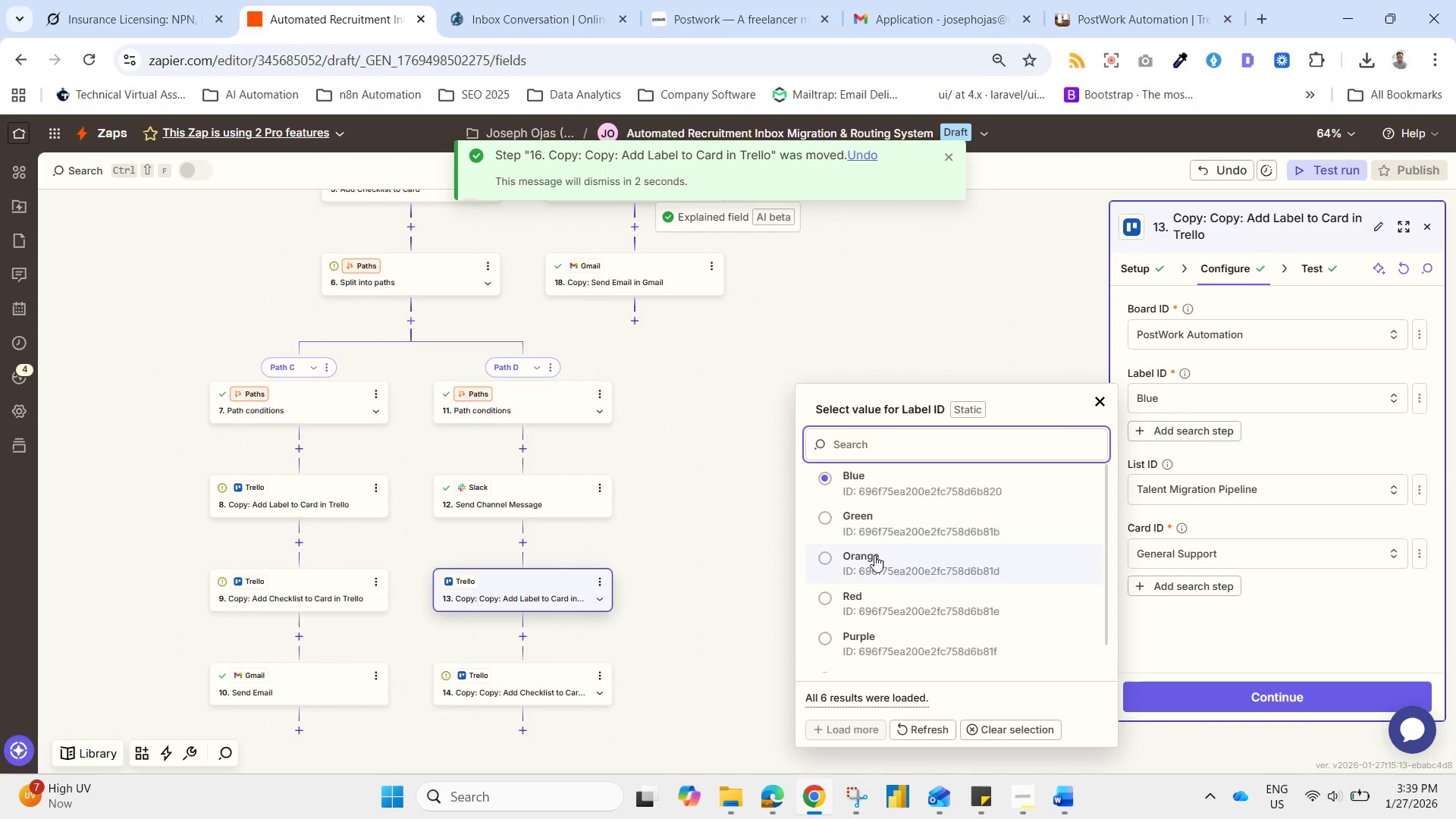 
left_click([859, 646])
 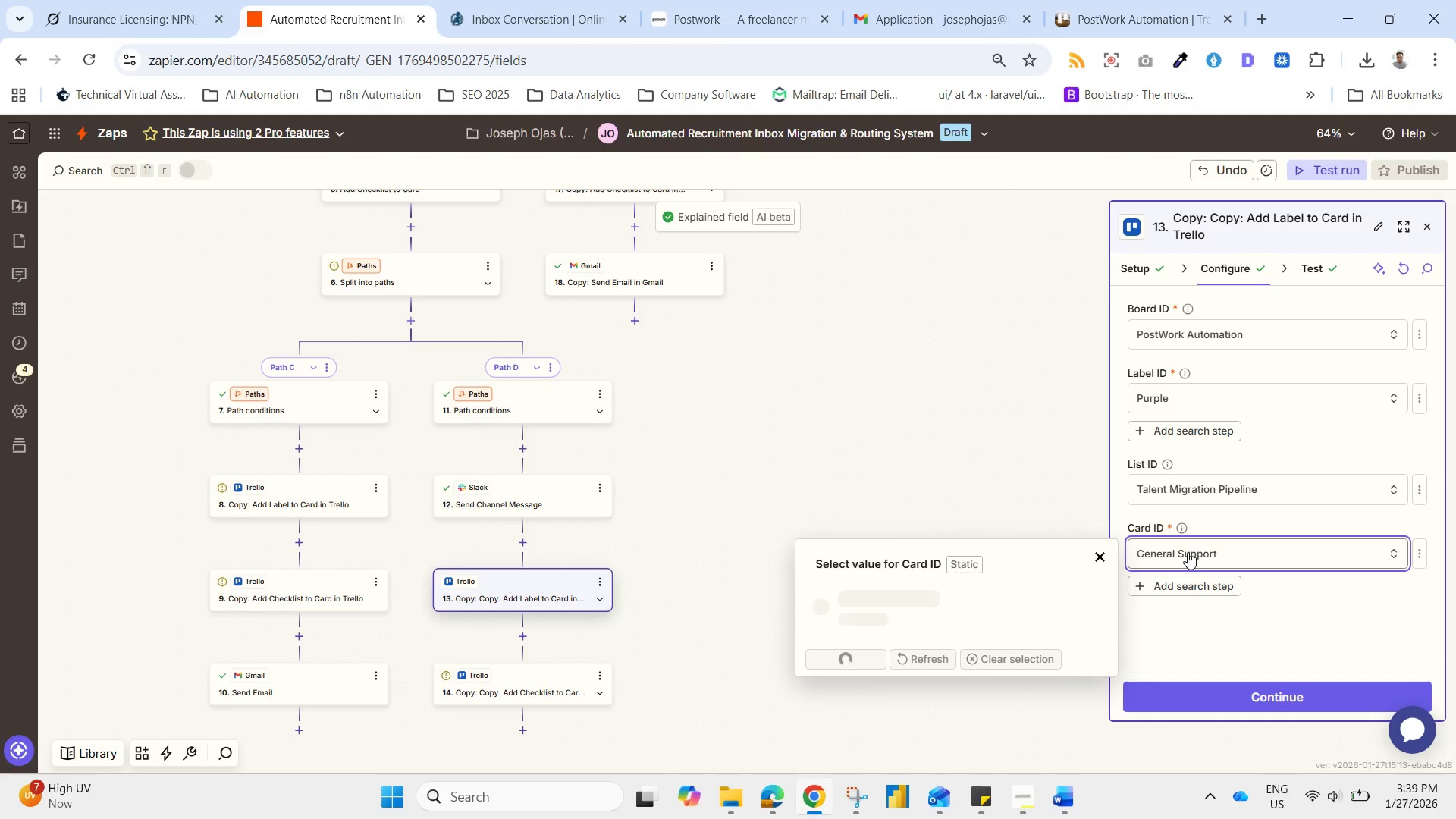 
mouse_move([1141, 562])
 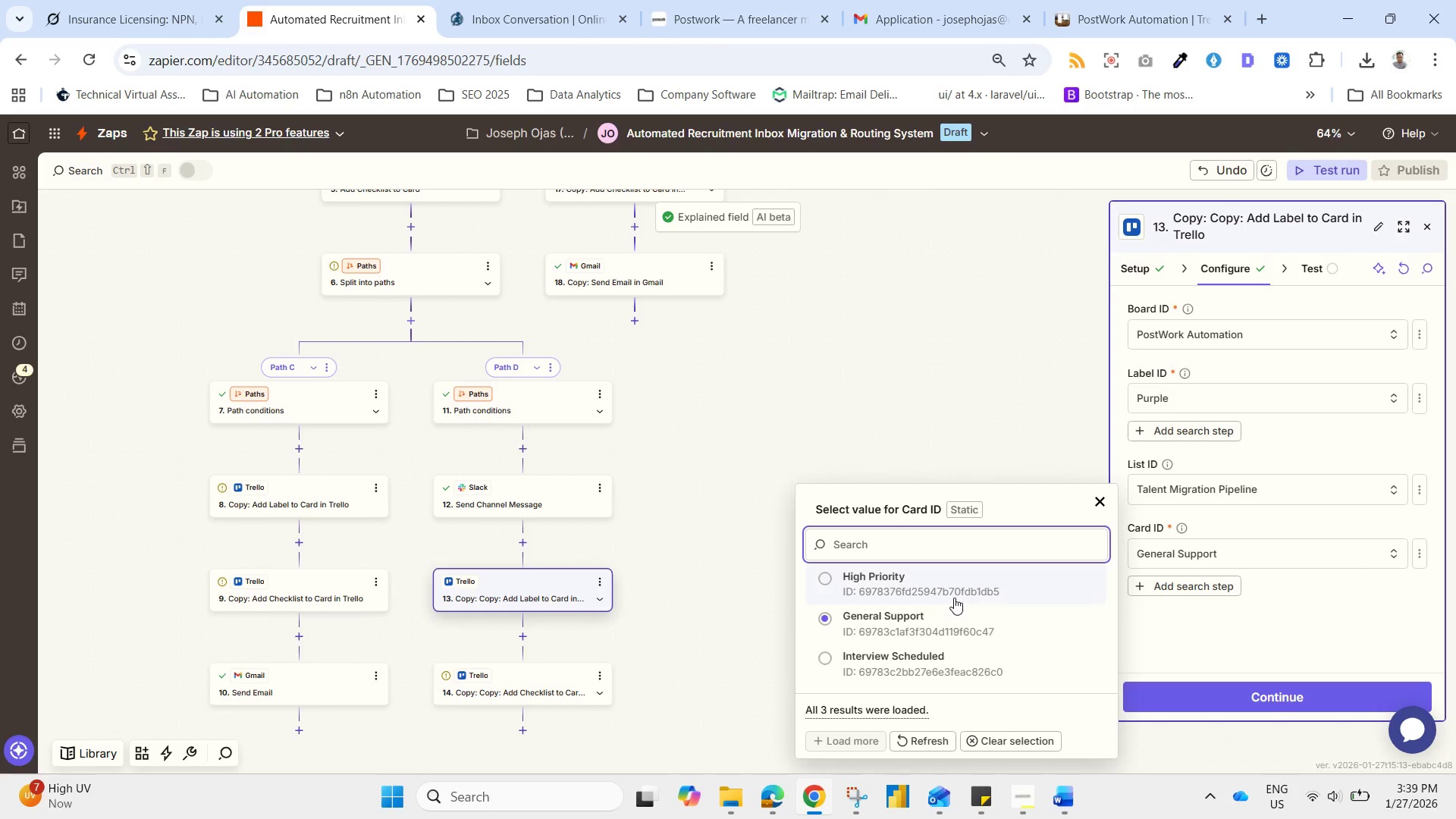 
scroll: coordinate [965, 639], scroll_direction: down, amount: 2.0
 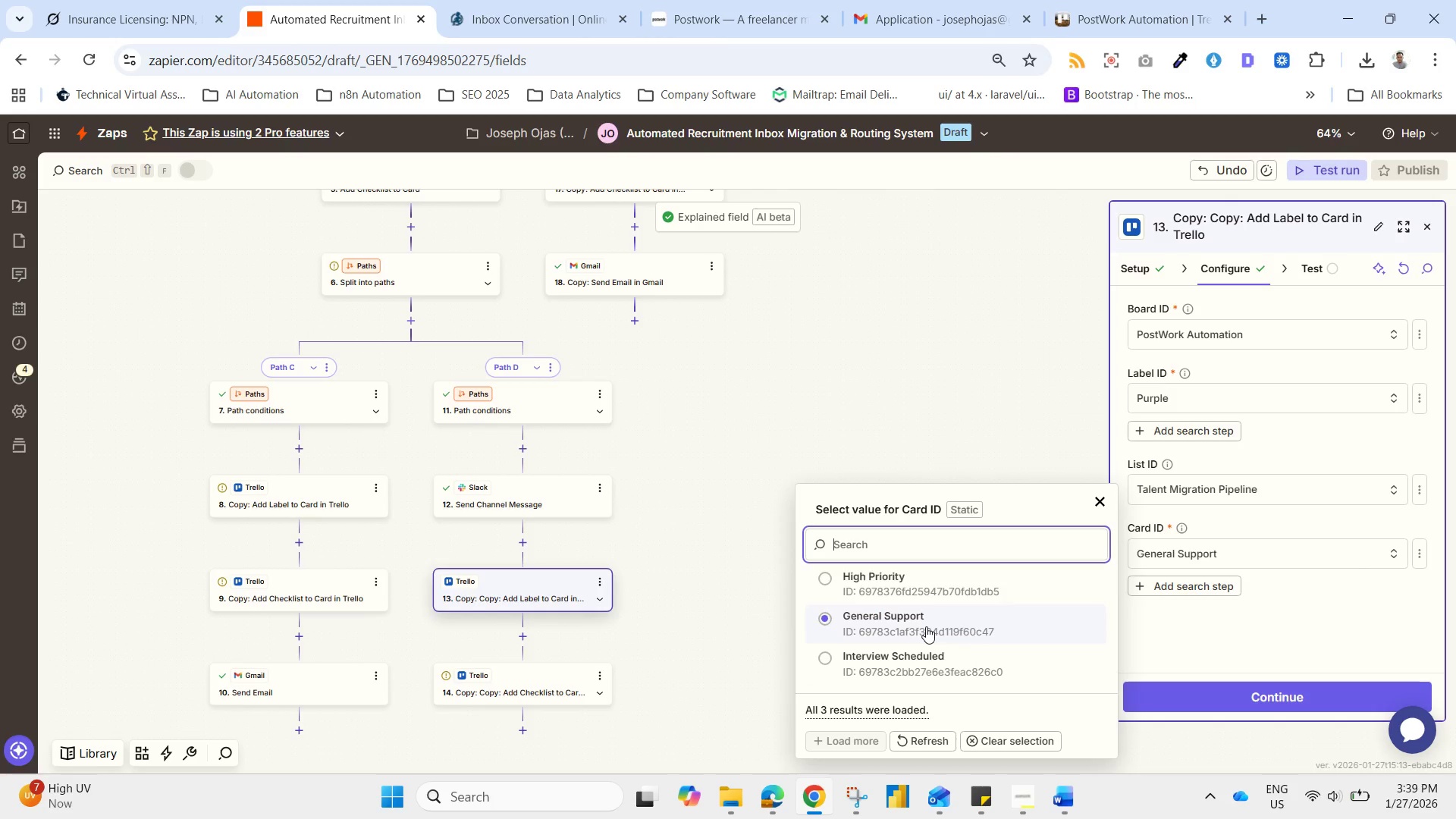 
mouse_move([1116, 11])
 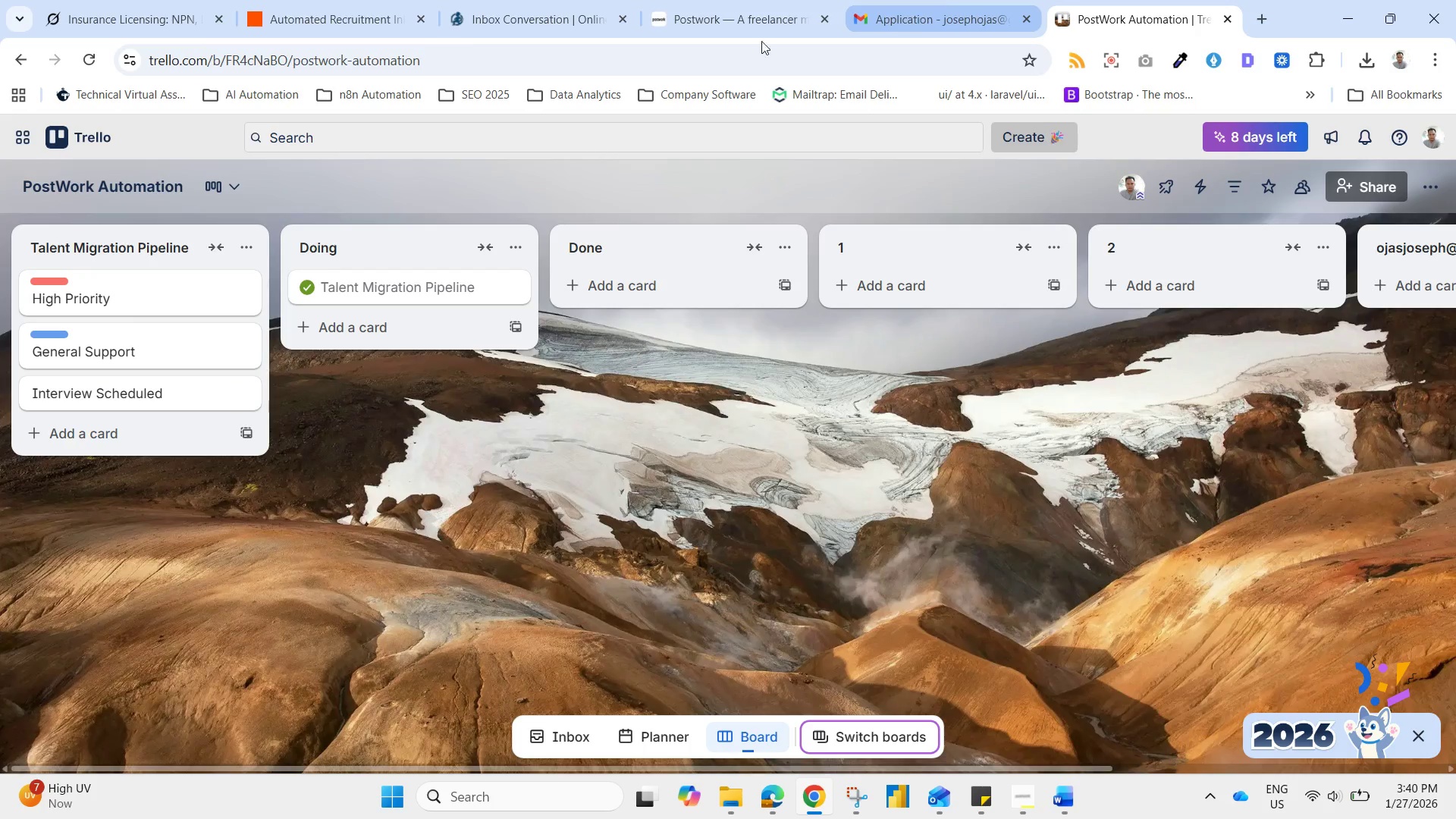 
wait(5.6)
 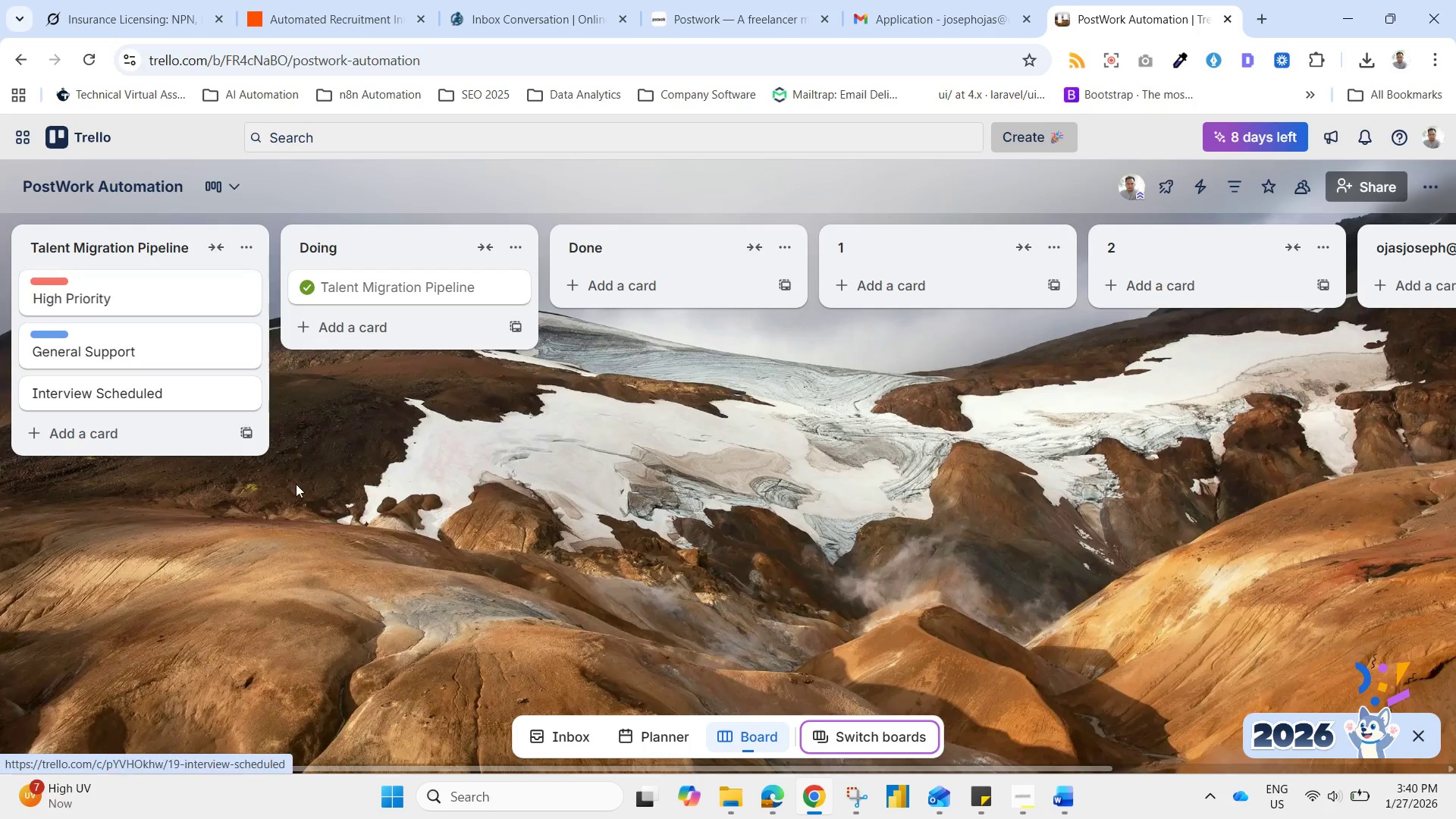 
left_click_drag(start_coordinate=[736, 617], to_coordinate=[738, 536])
 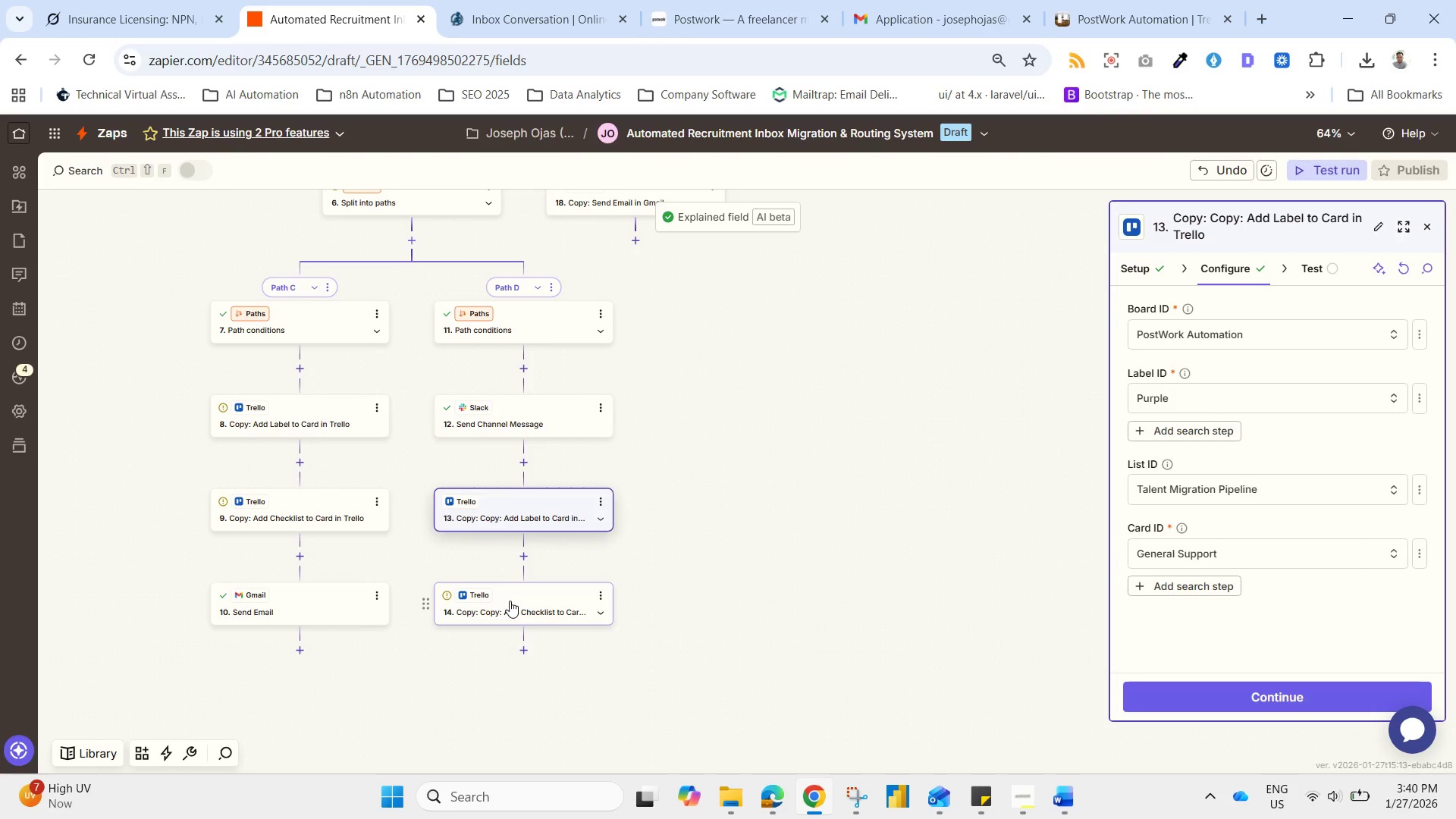 
left_click([510, 601])
 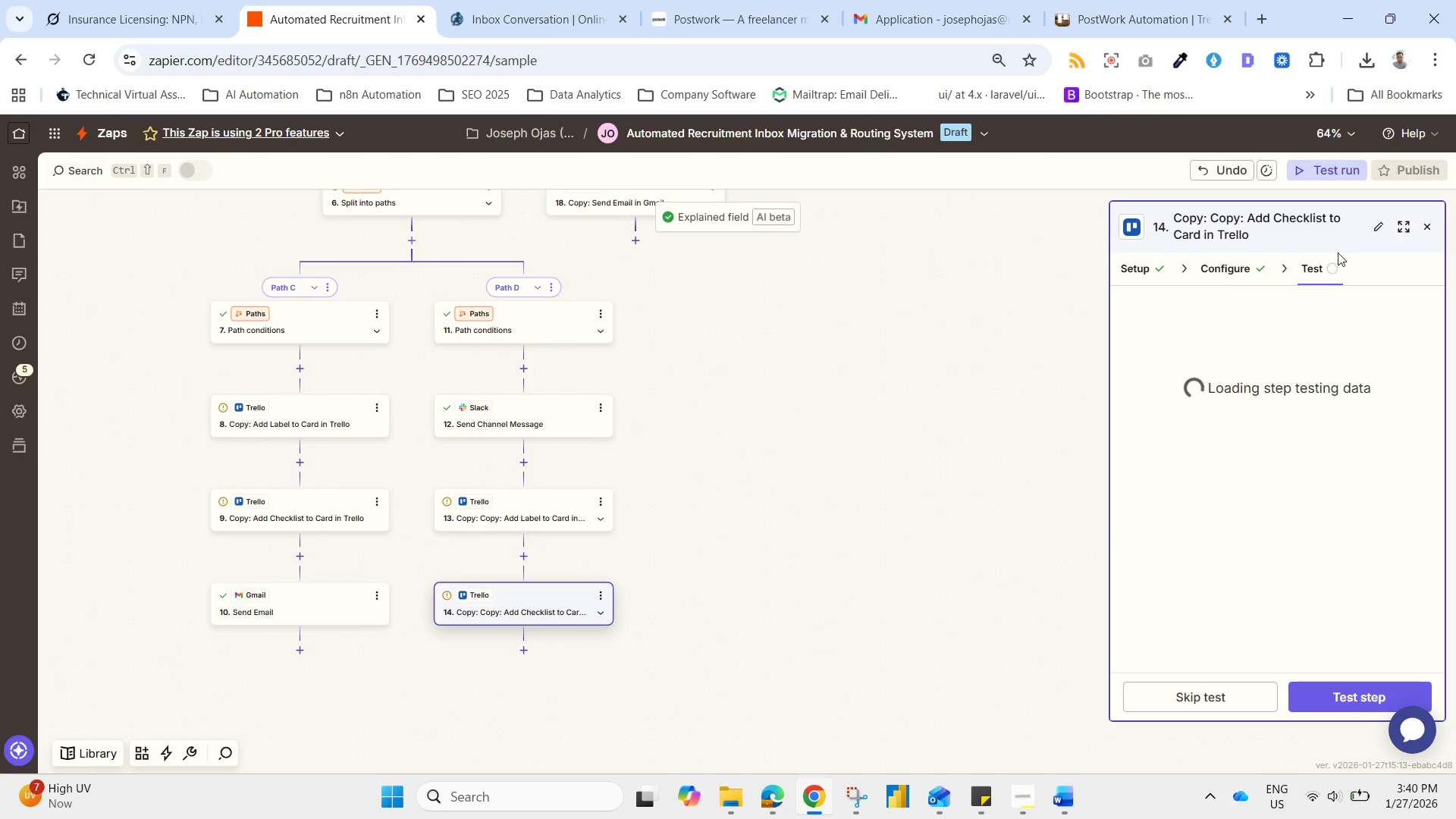 
left_click_drag(start_coordinate=[1223, 274], to_coordinate=[1228, 276])
 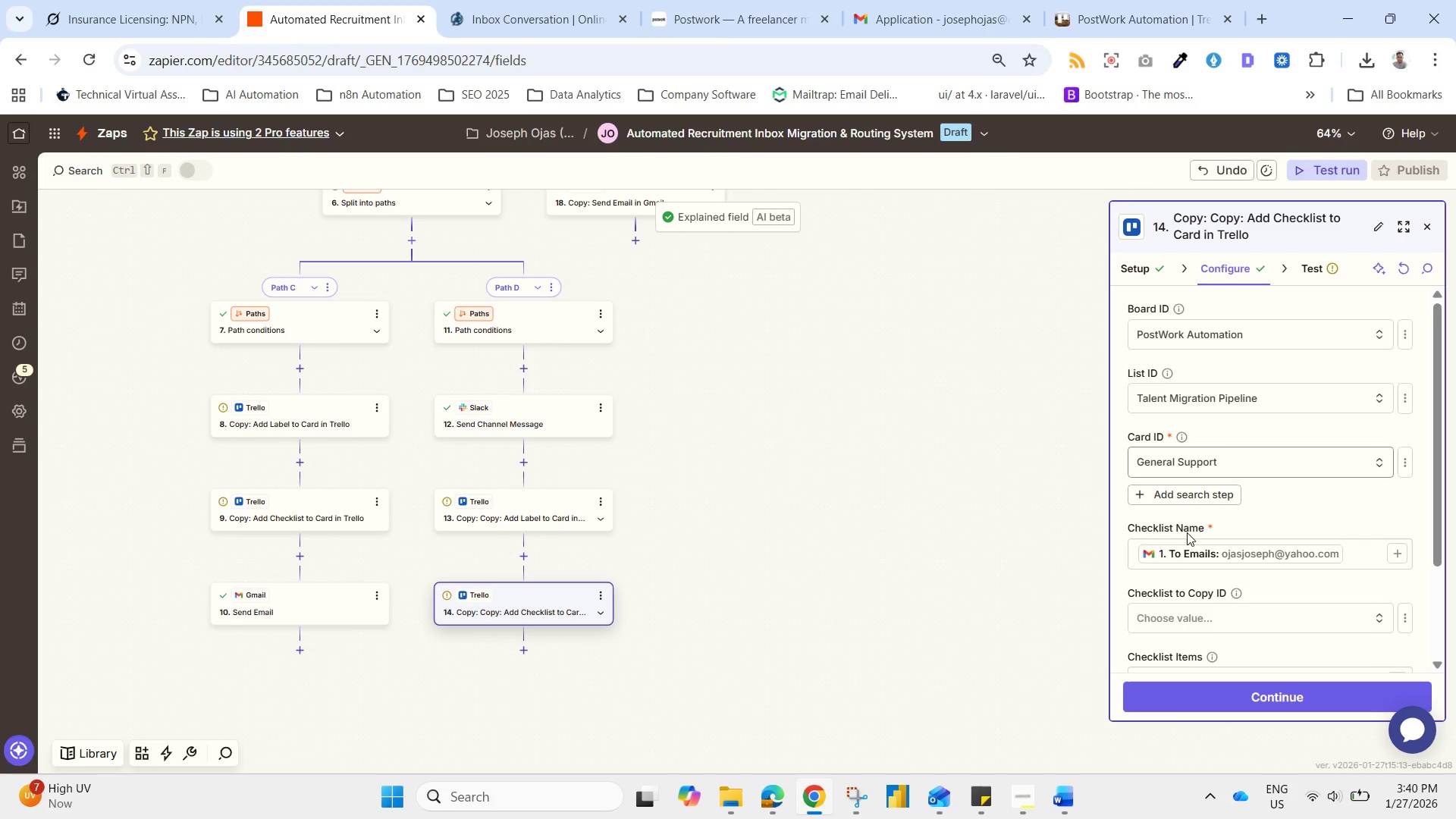 
scroll: coordinate [1188, 643], scroll_direction: down, amount: 2.0
 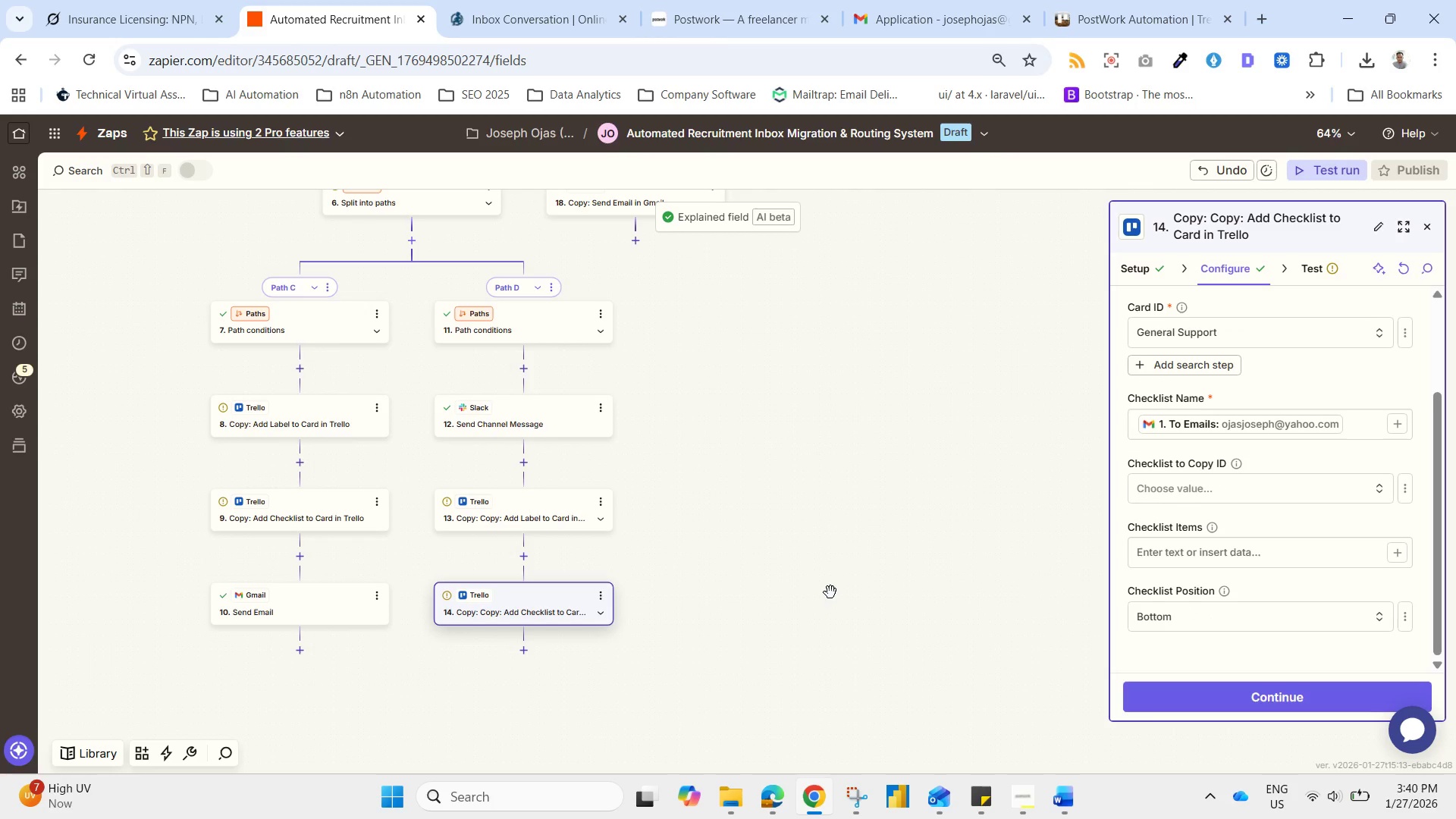 
left_click([1195, 541])
 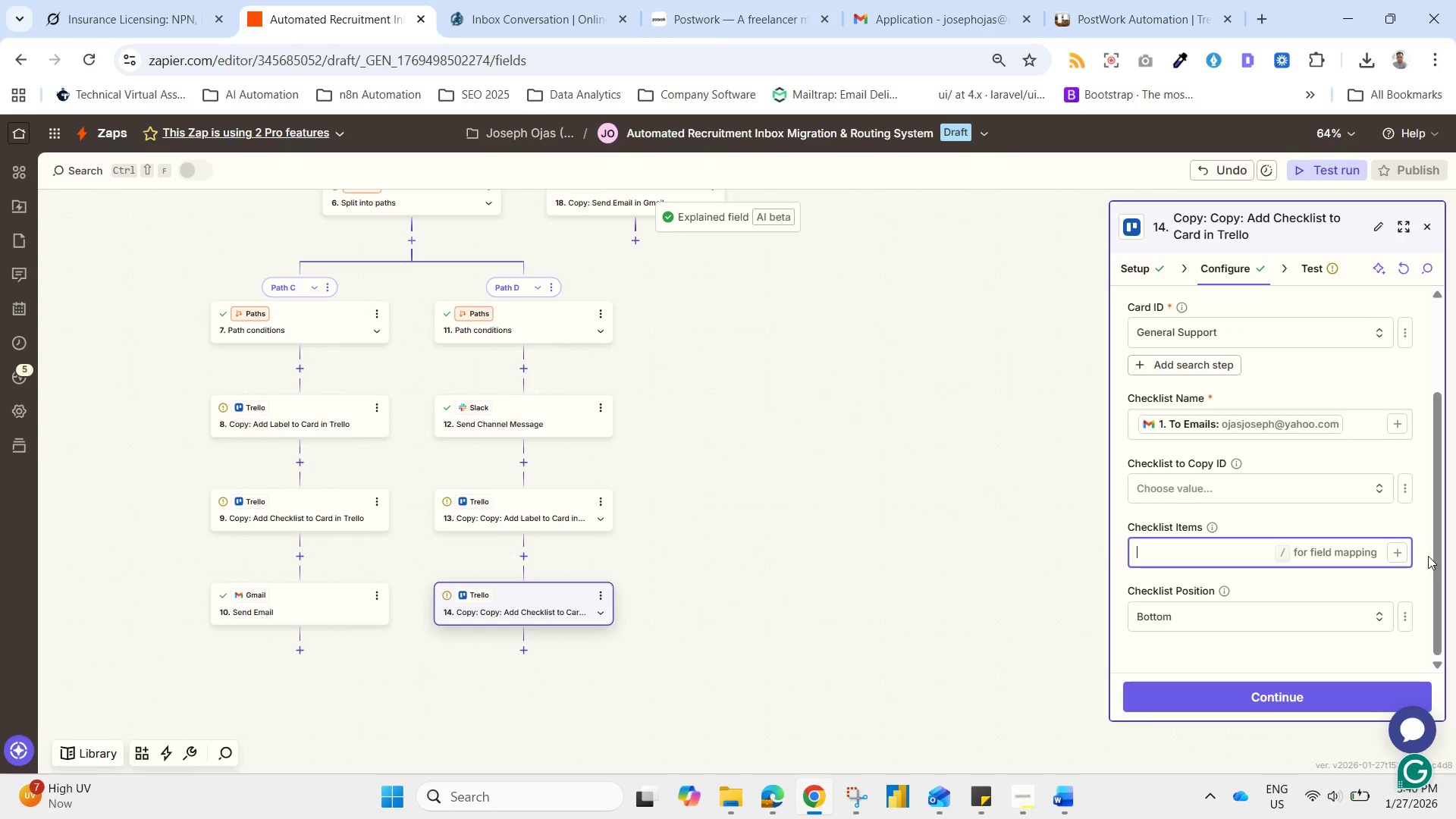 
left_click([1399, 559])
 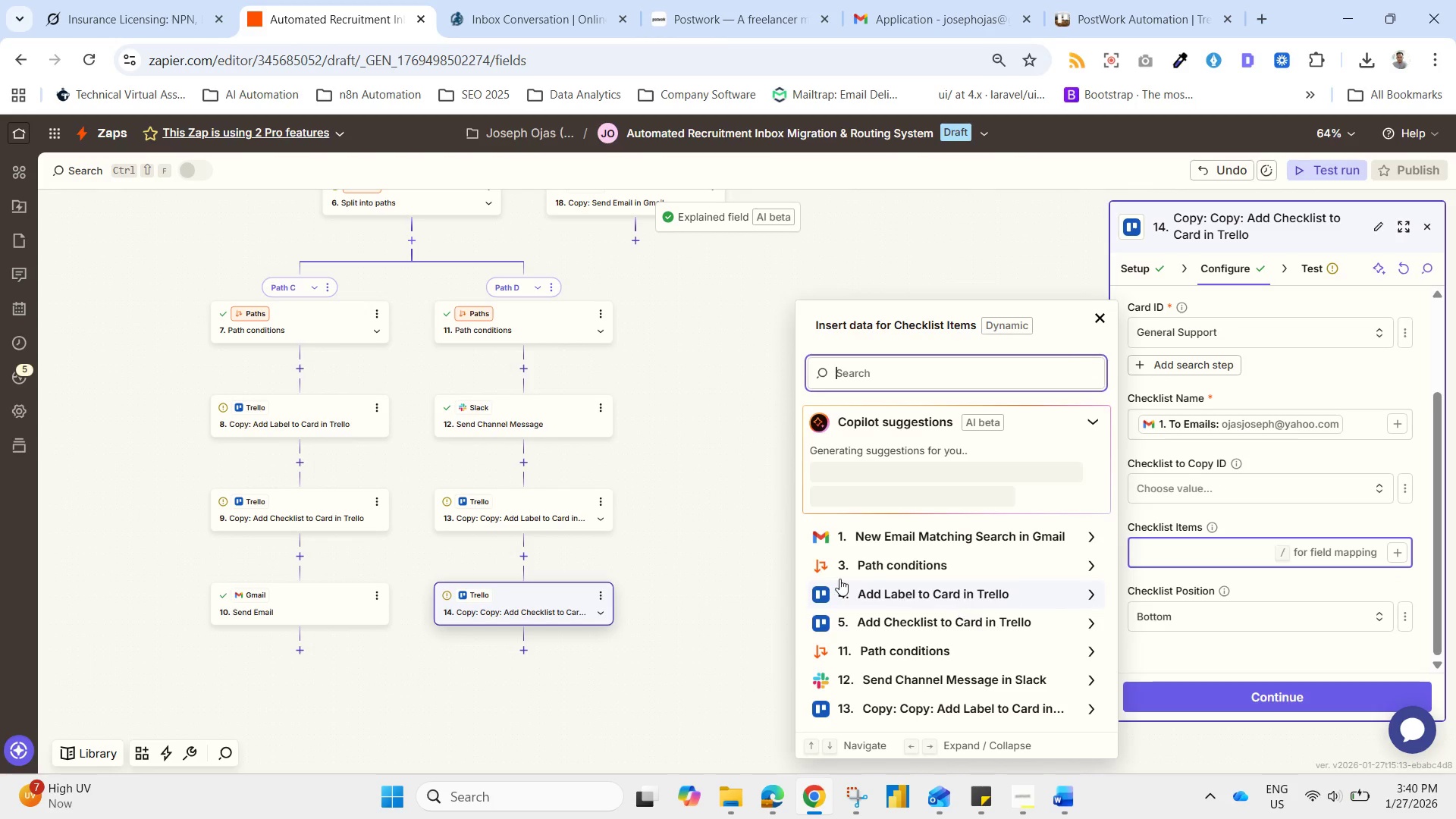 
left_click([745, 542])
 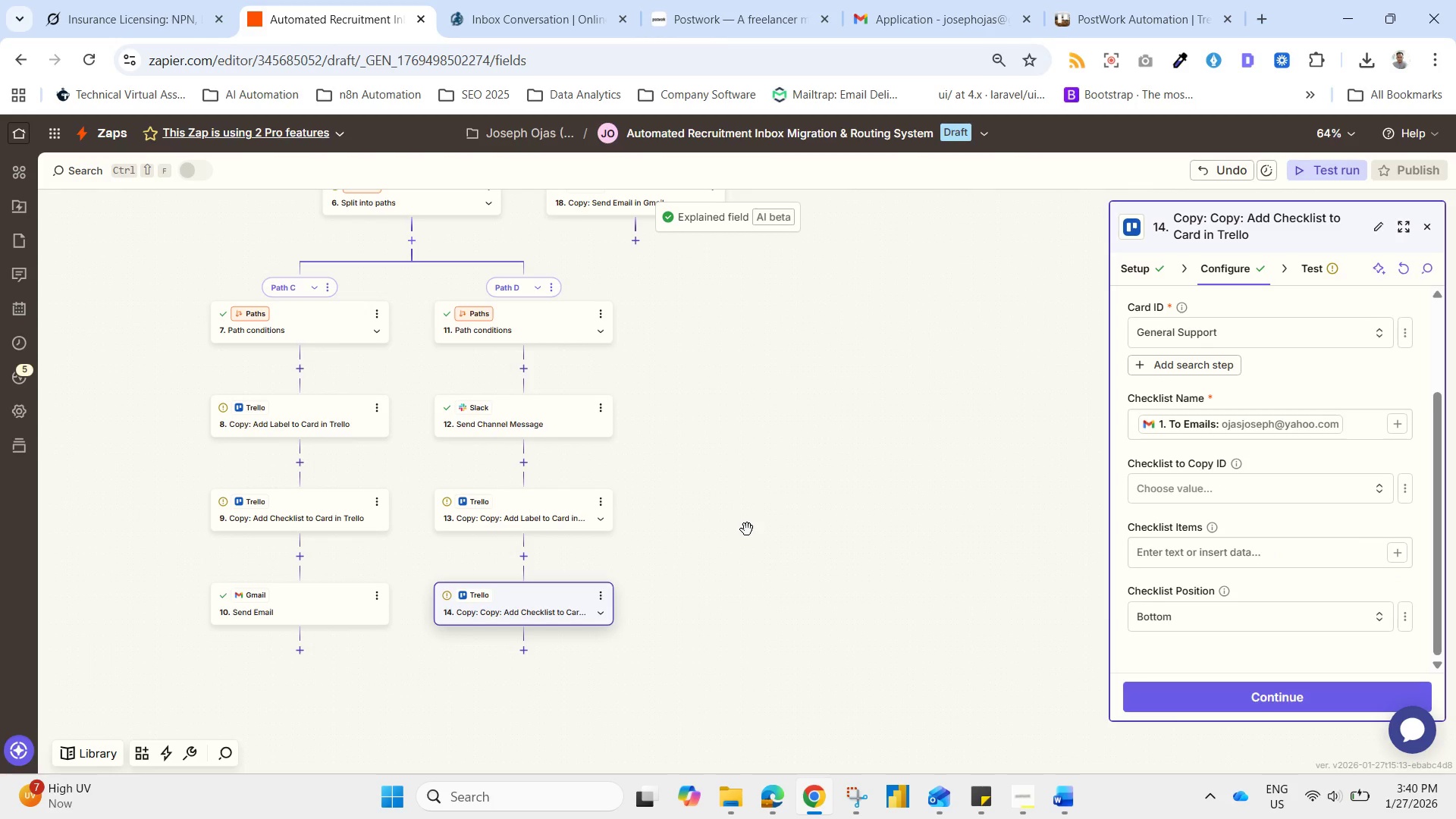 
wait(9.3)
 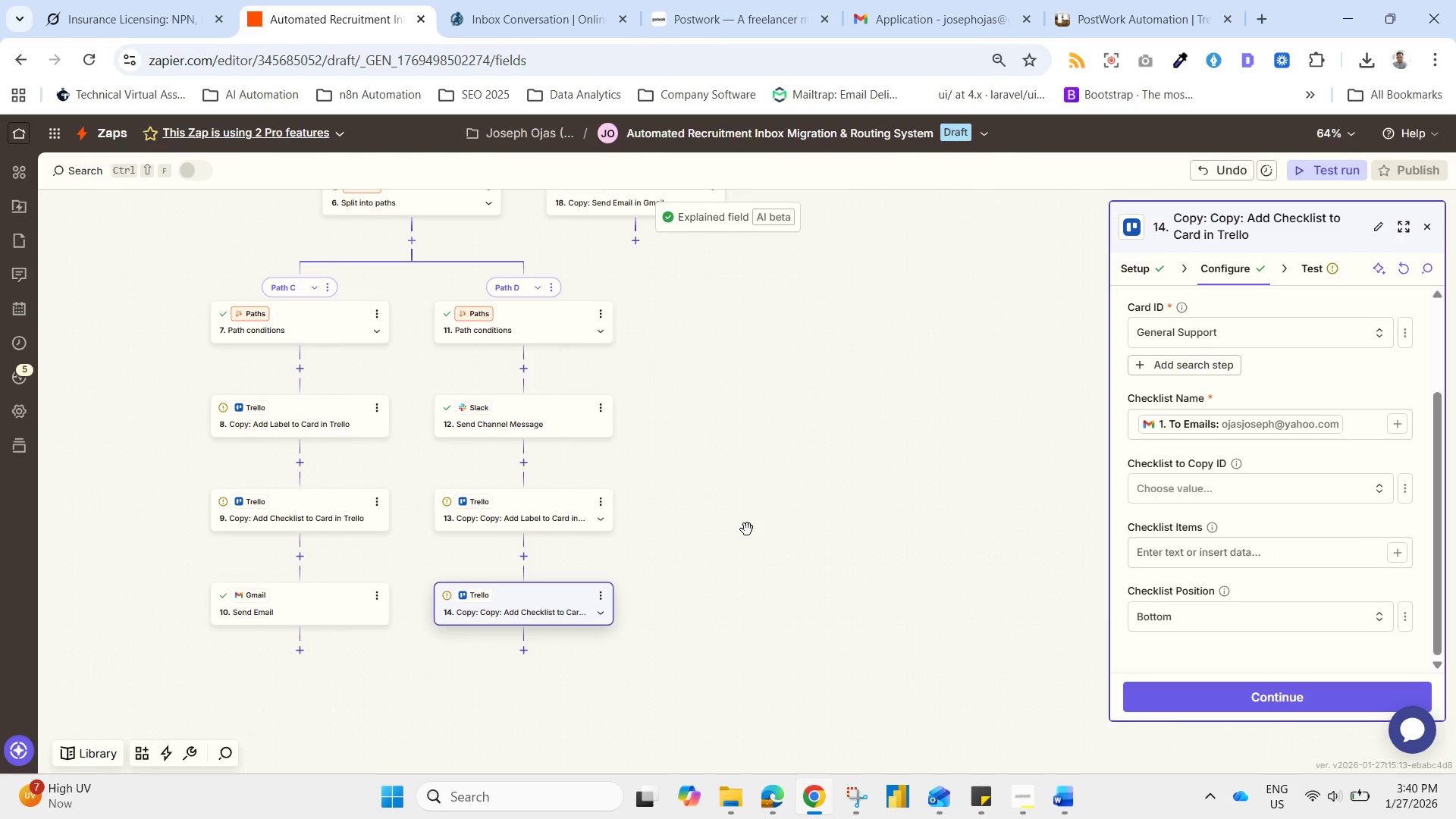 
left_click_drag(start_coordinate=[789, 504], to_coordinate=[793, 817])
 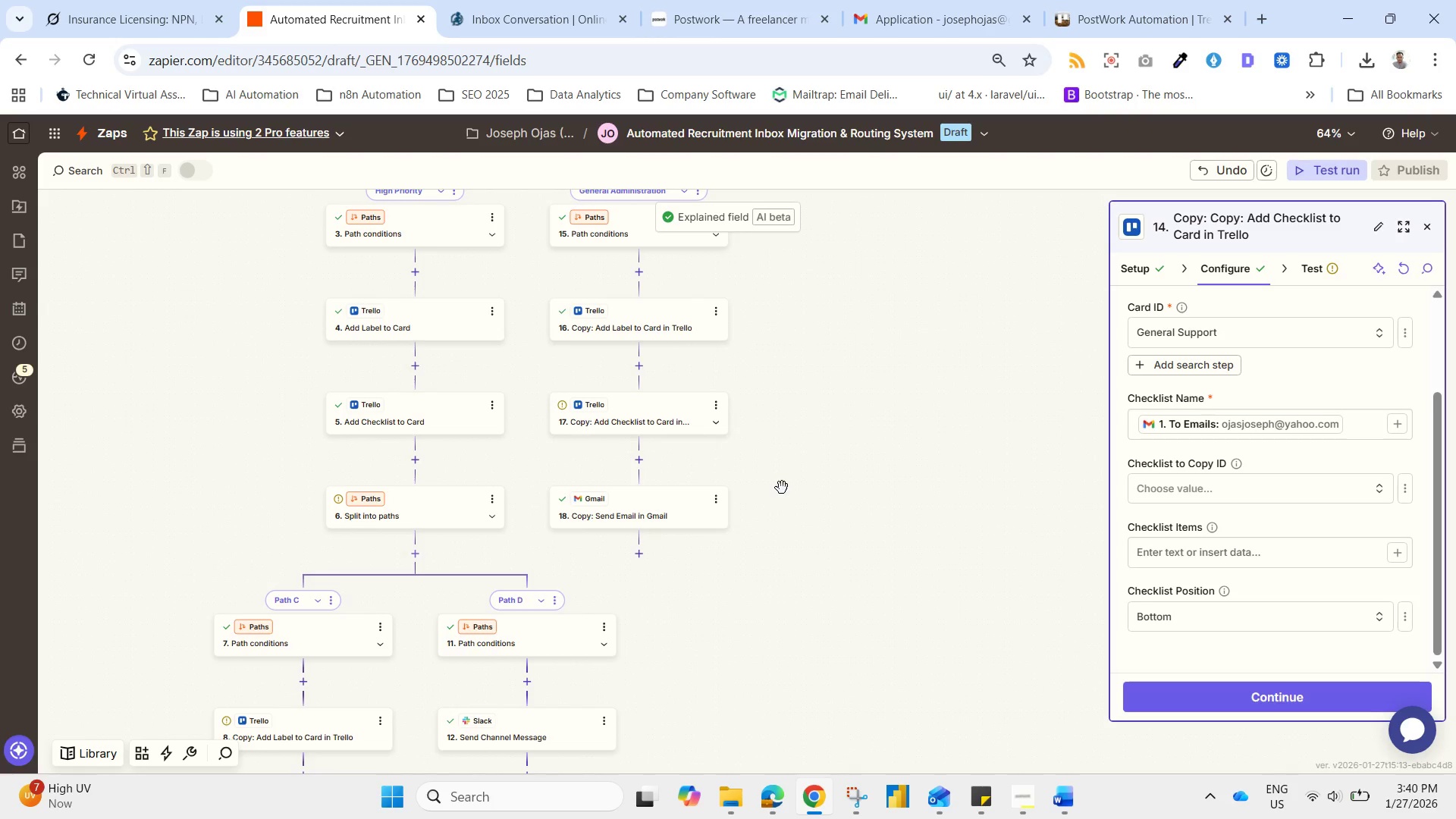 
left_click_drag(start_coordinate=[788, 491], to_coordinate=[807, 522])
 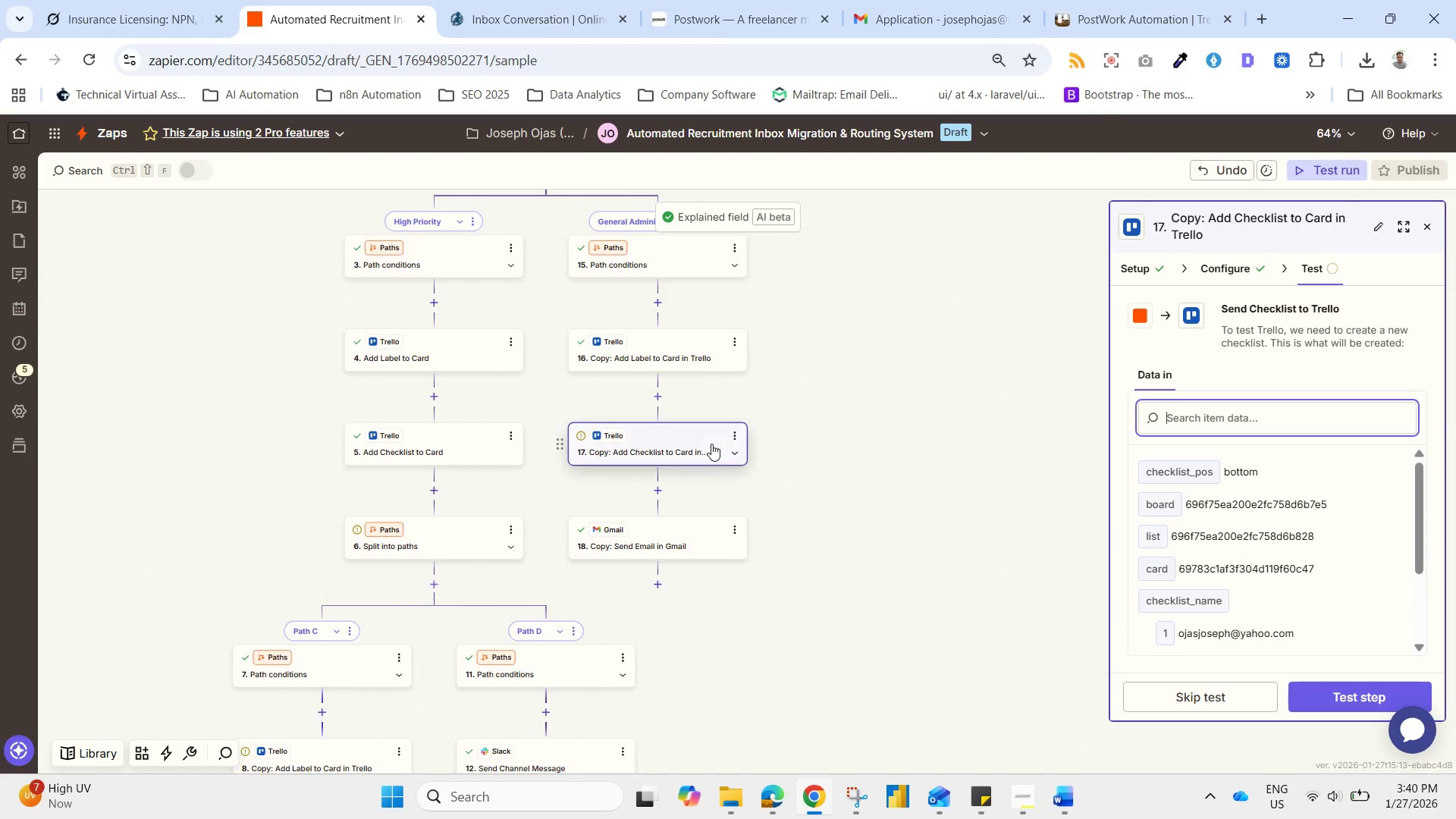 
left_click([711, 444])
 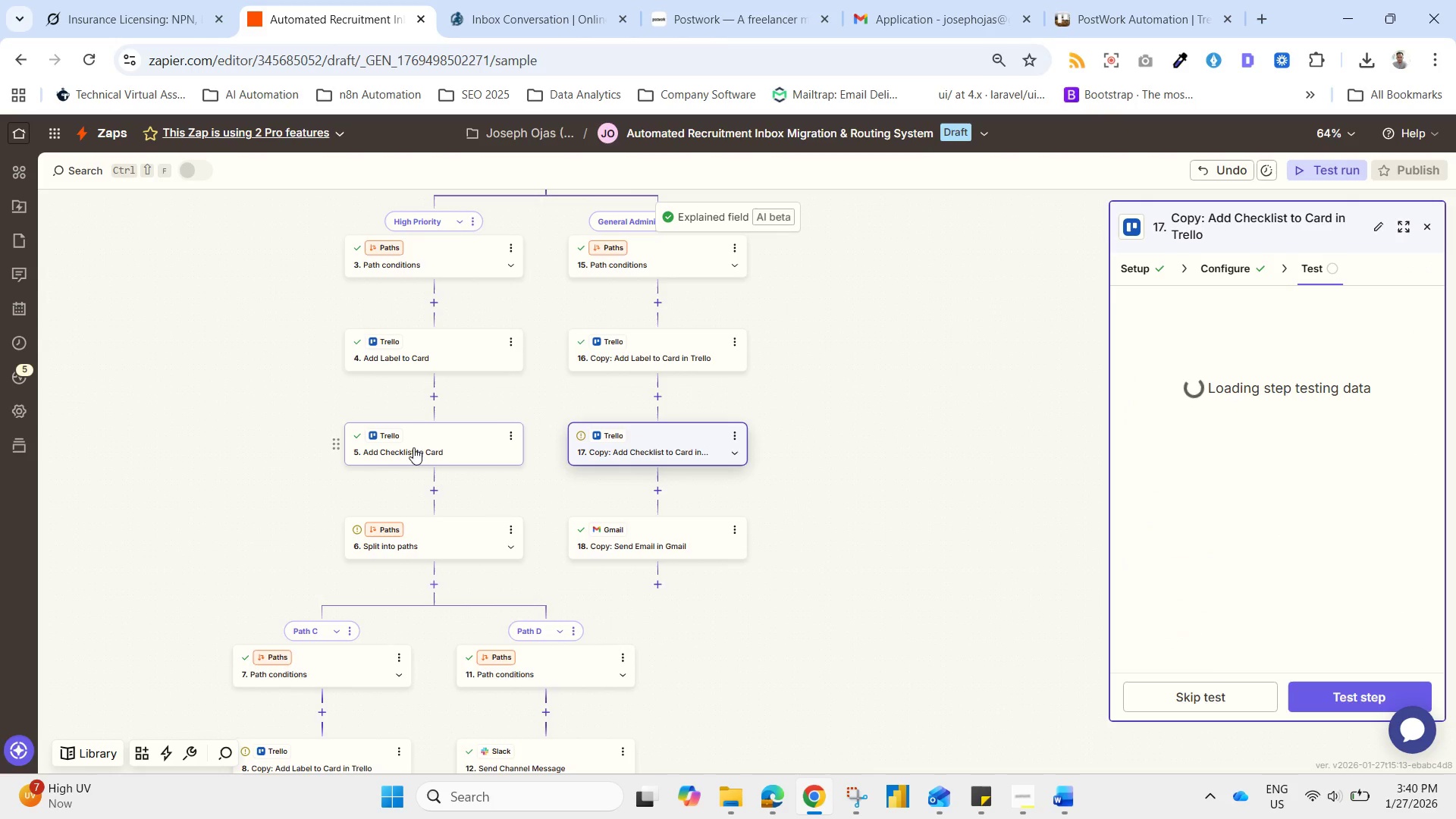 
left_click([435, 445])
 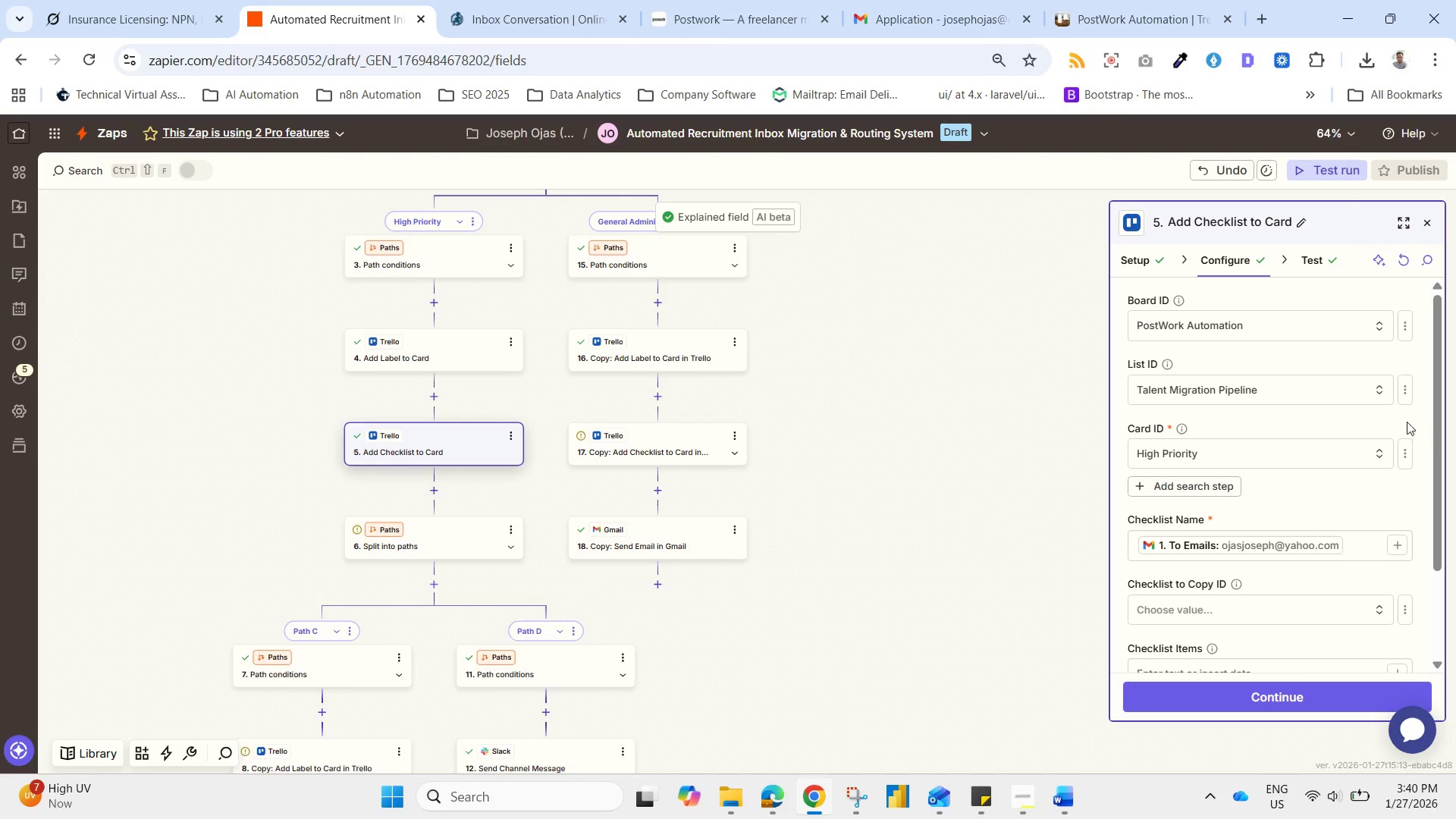 
left_click_drag(start_coordinate=[1436, 449], to_coordinate=[1451, 544])
 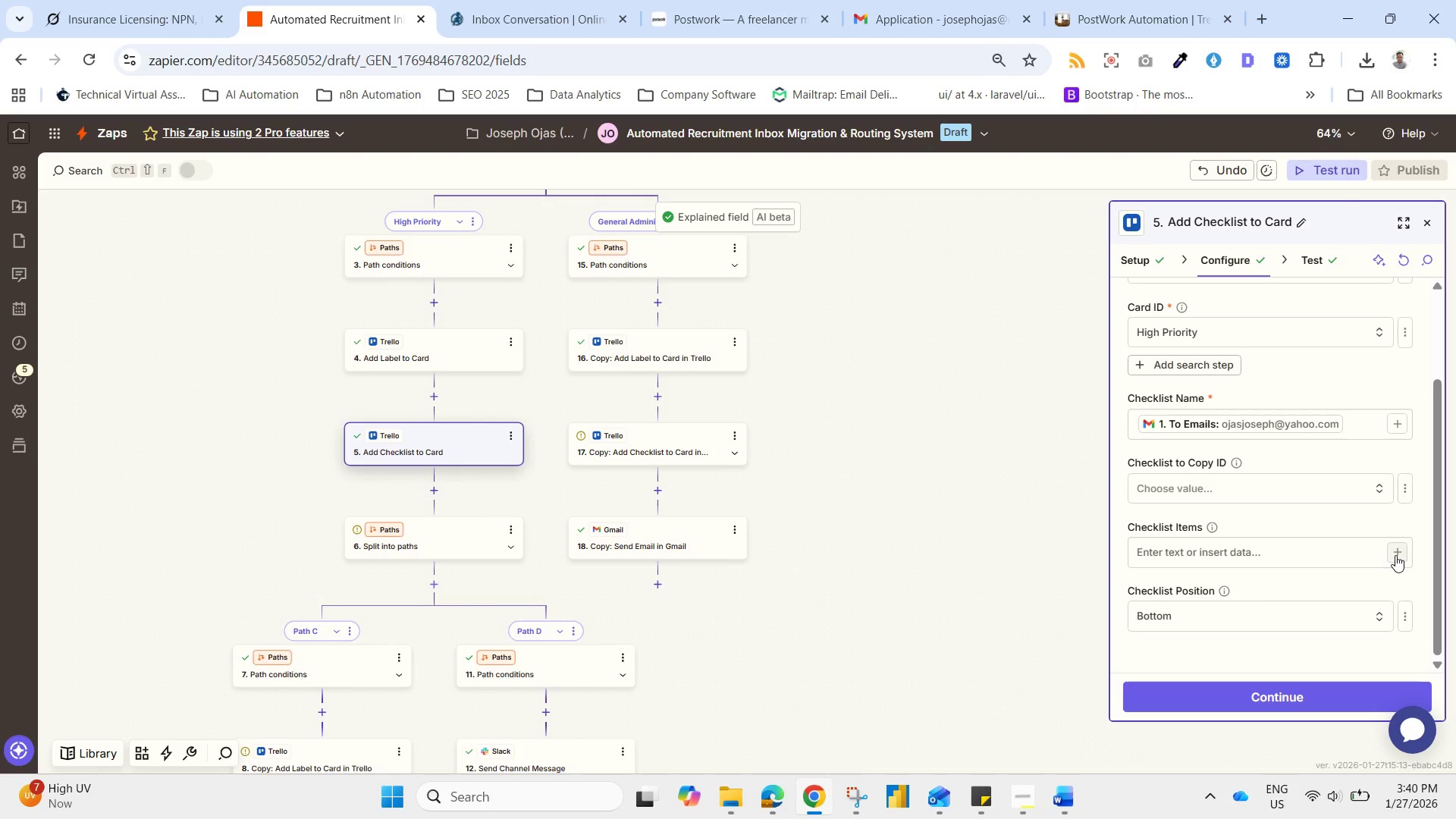 
left_click([1395, 555])
 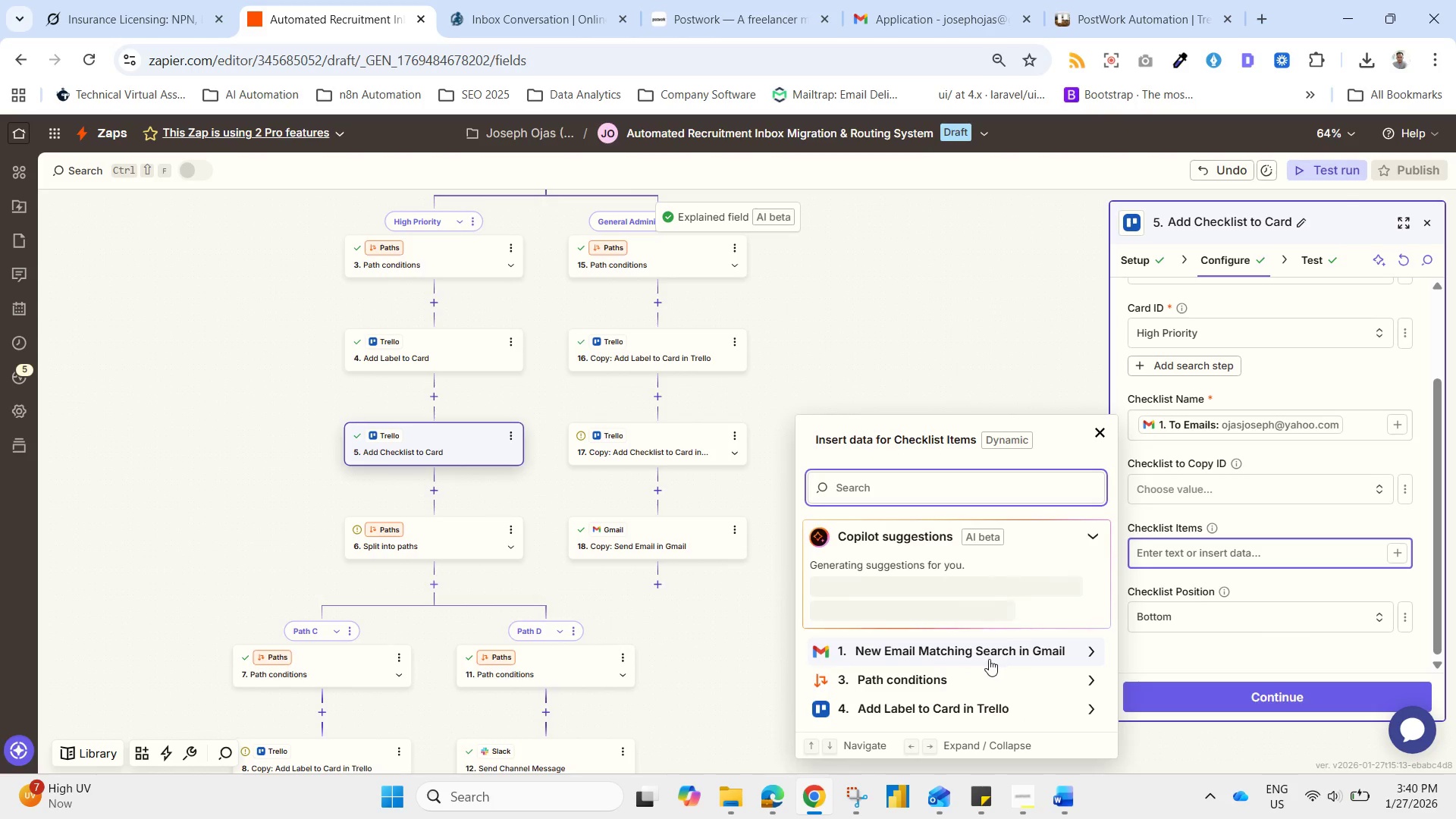 
left_click([996, 648])
 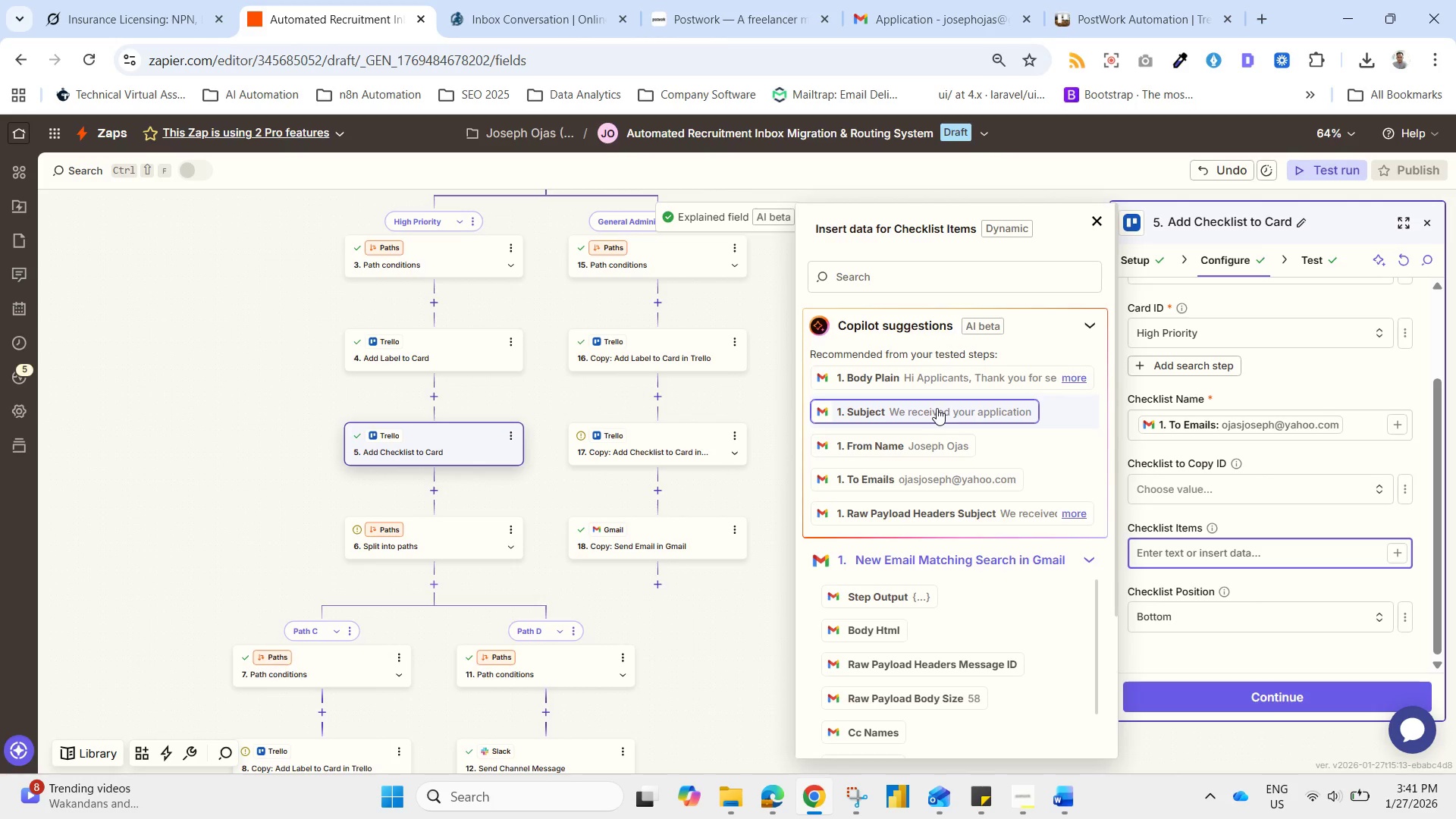 
wait(37.38)
 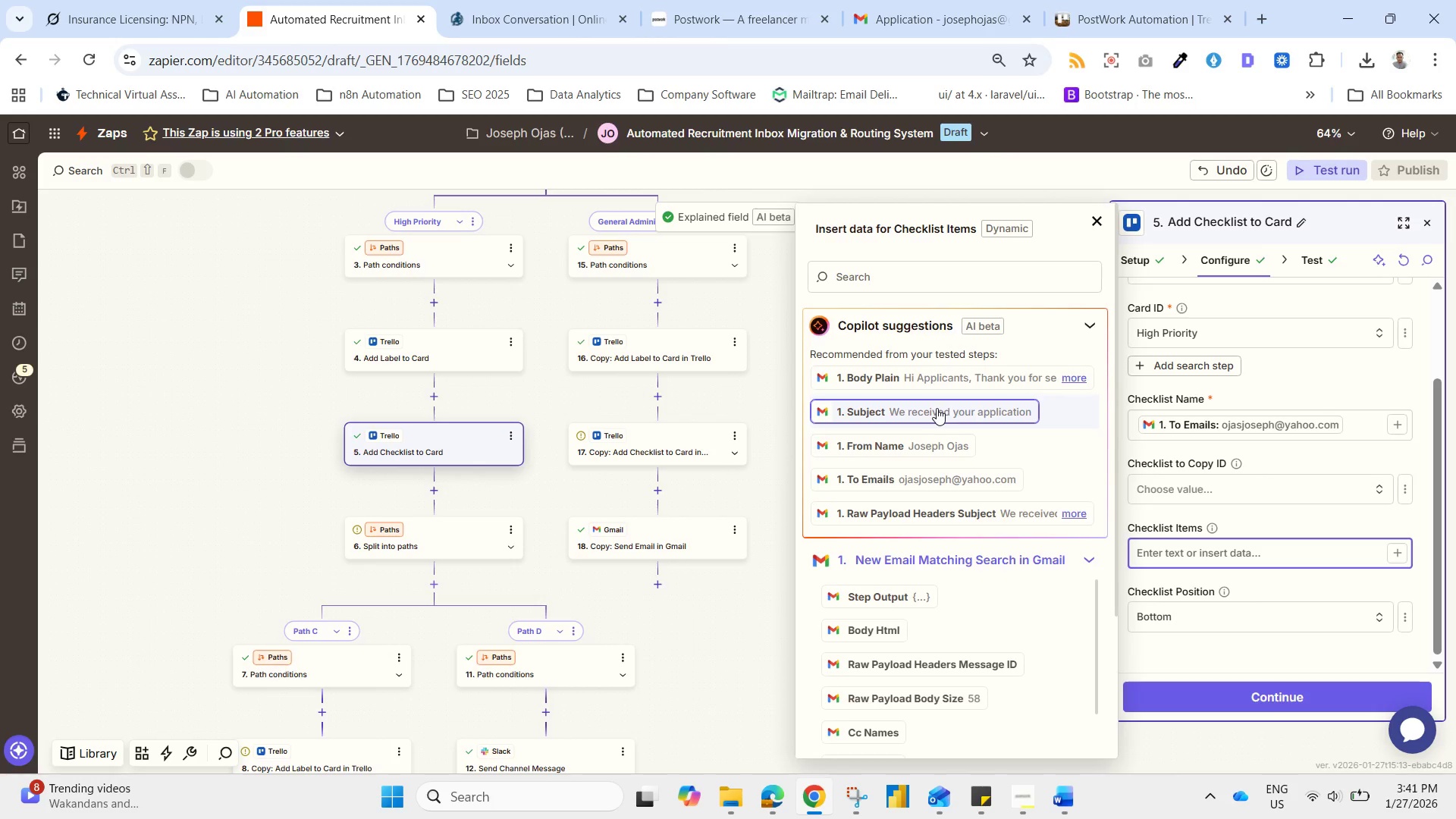 
left_click([967, 379])
 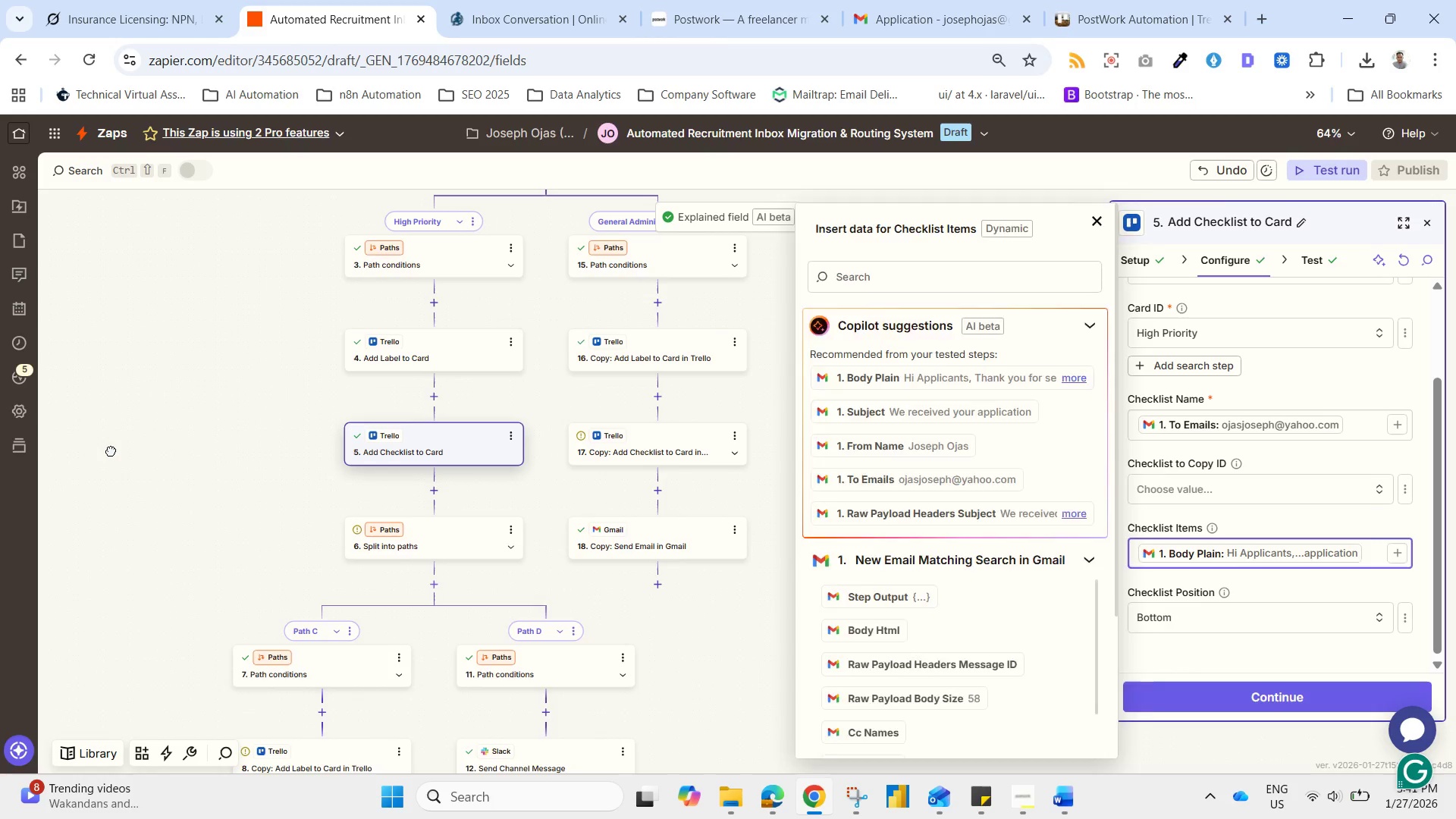 
scroll: coordinate [728, 323], scroll_direction: up, amount: 3.0
 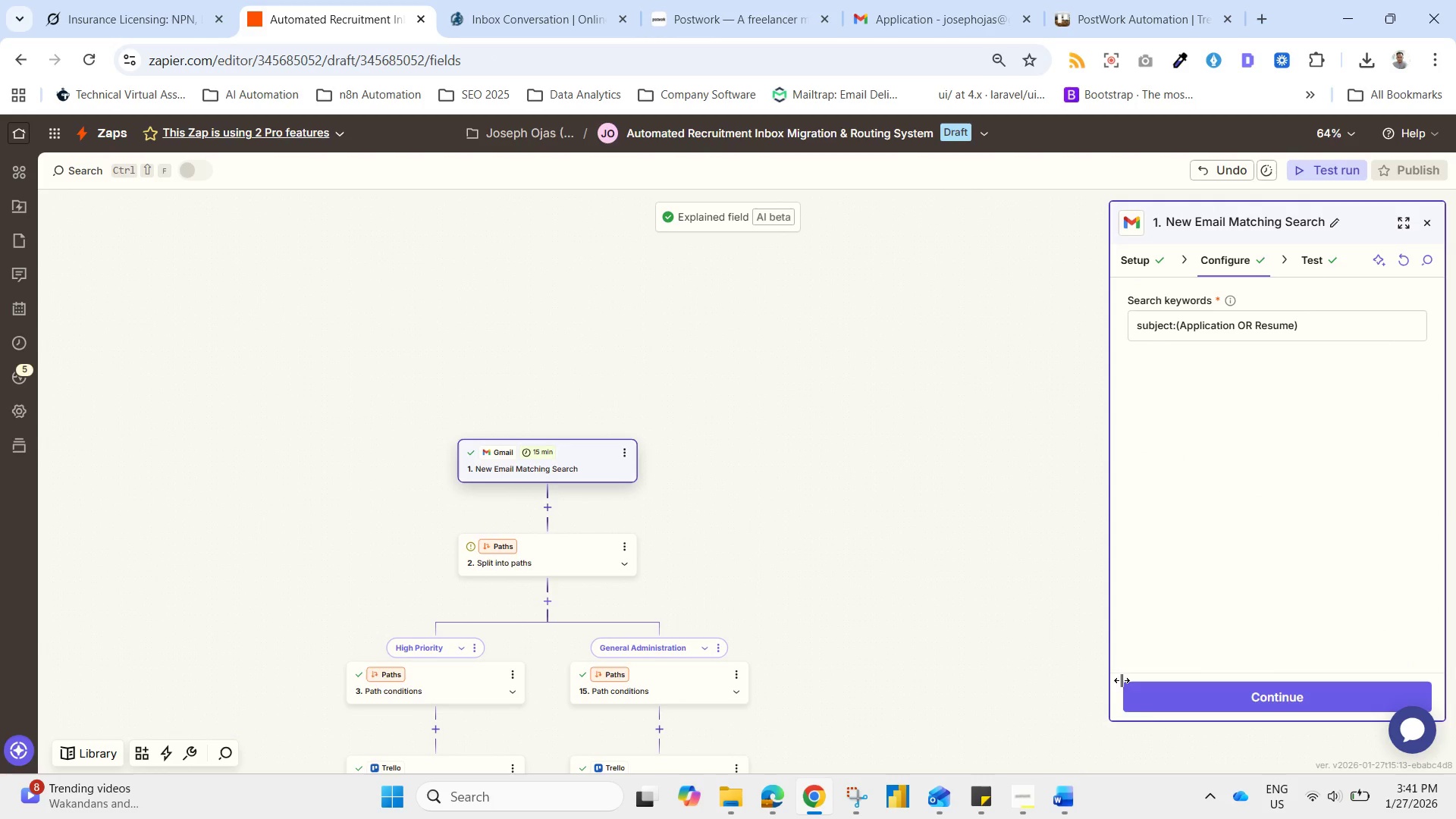 
left_click([1236, 691])
 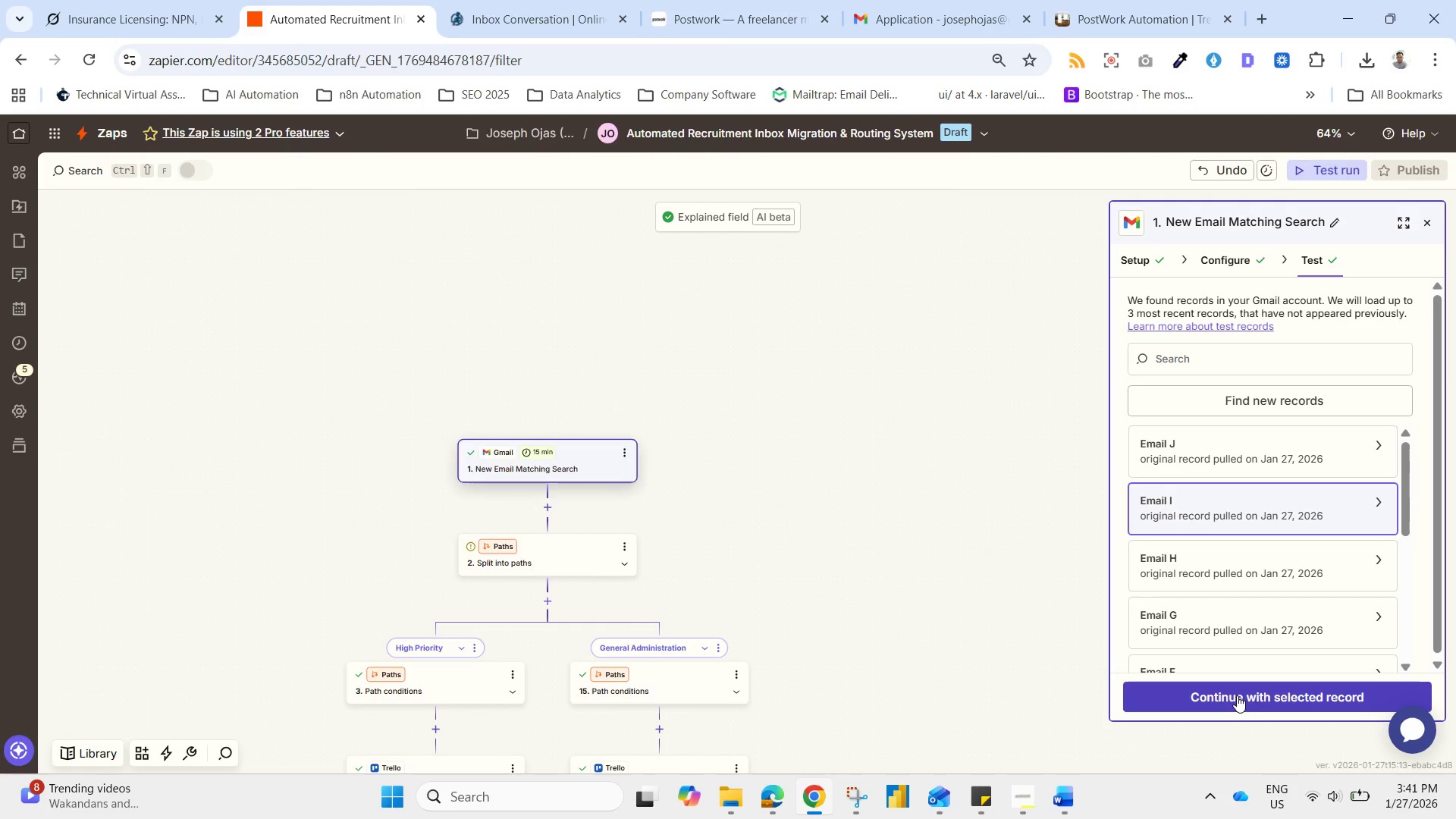 
left_click([1237, 695])
 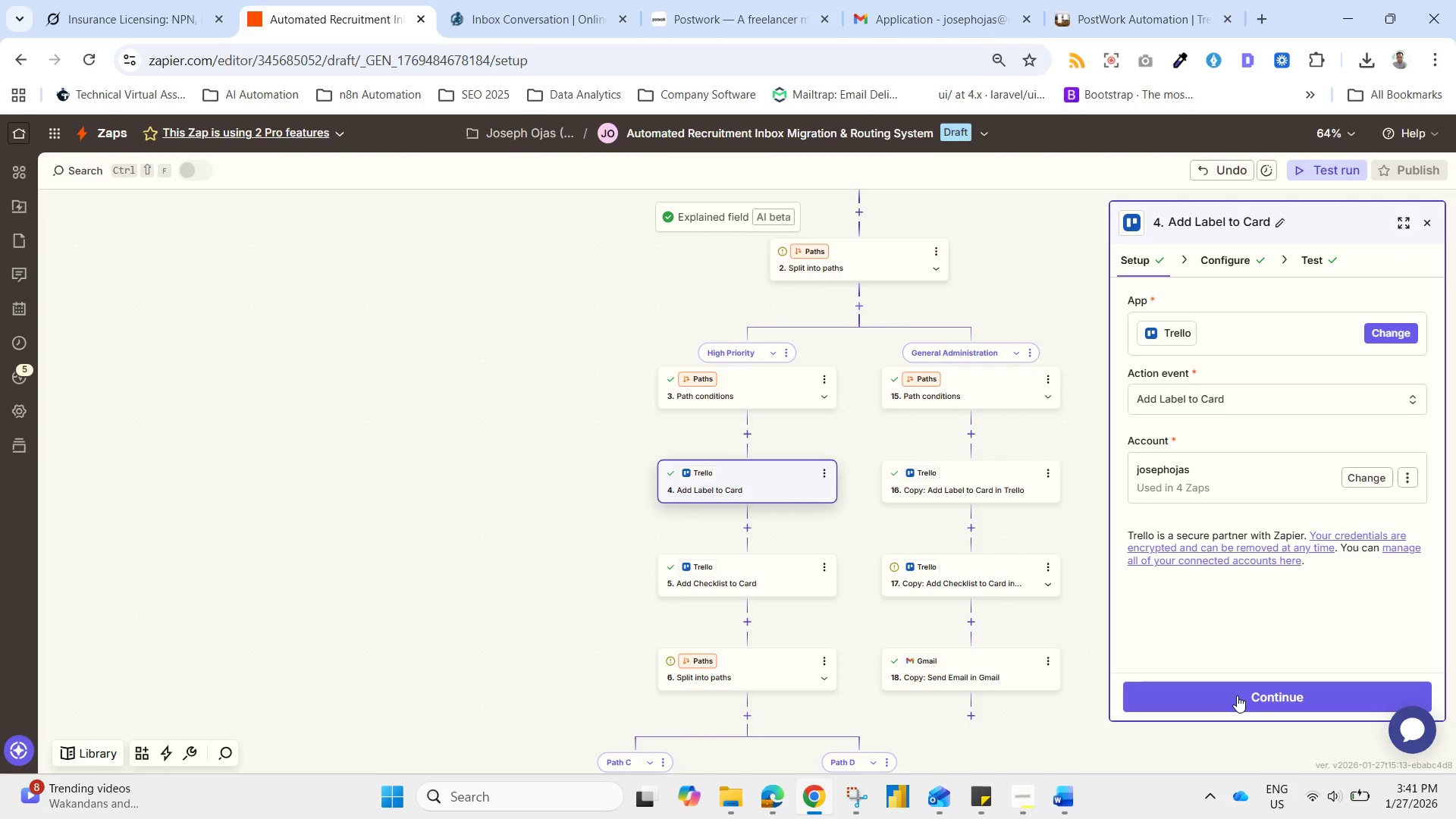 
left_click([1237, 695])
 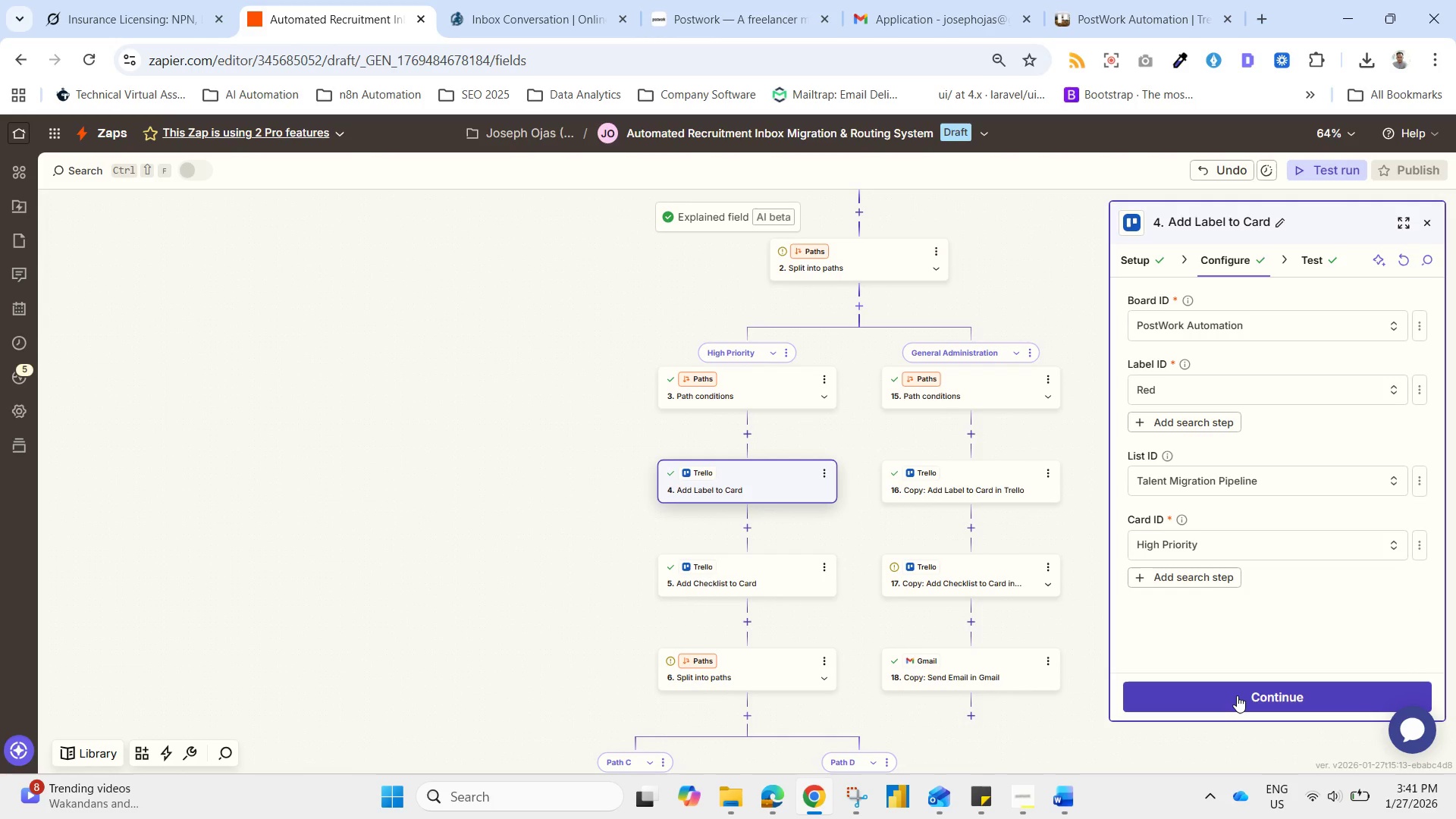 
left_click([1237, 695])
 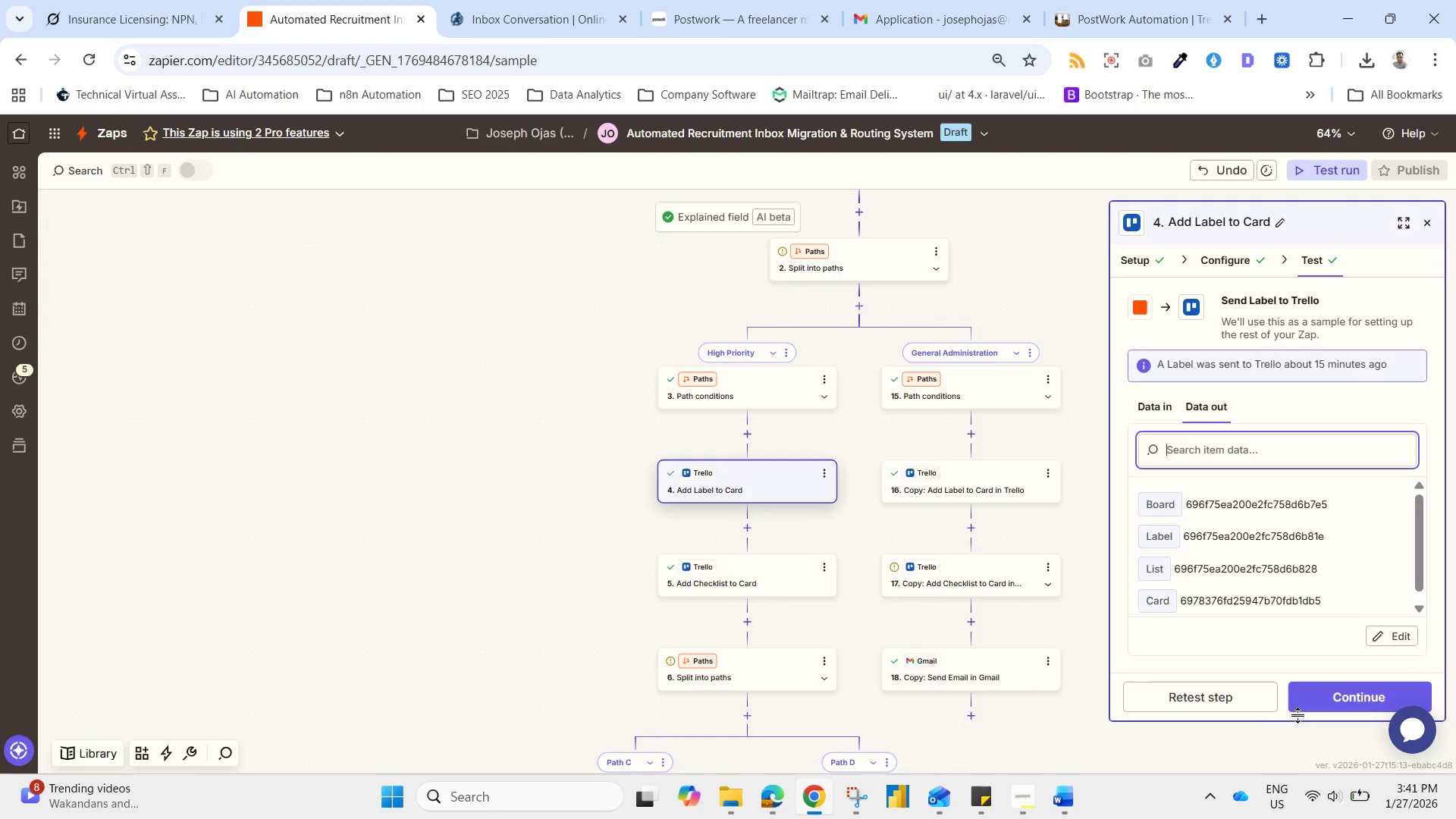 
left_click([1241, 702])
 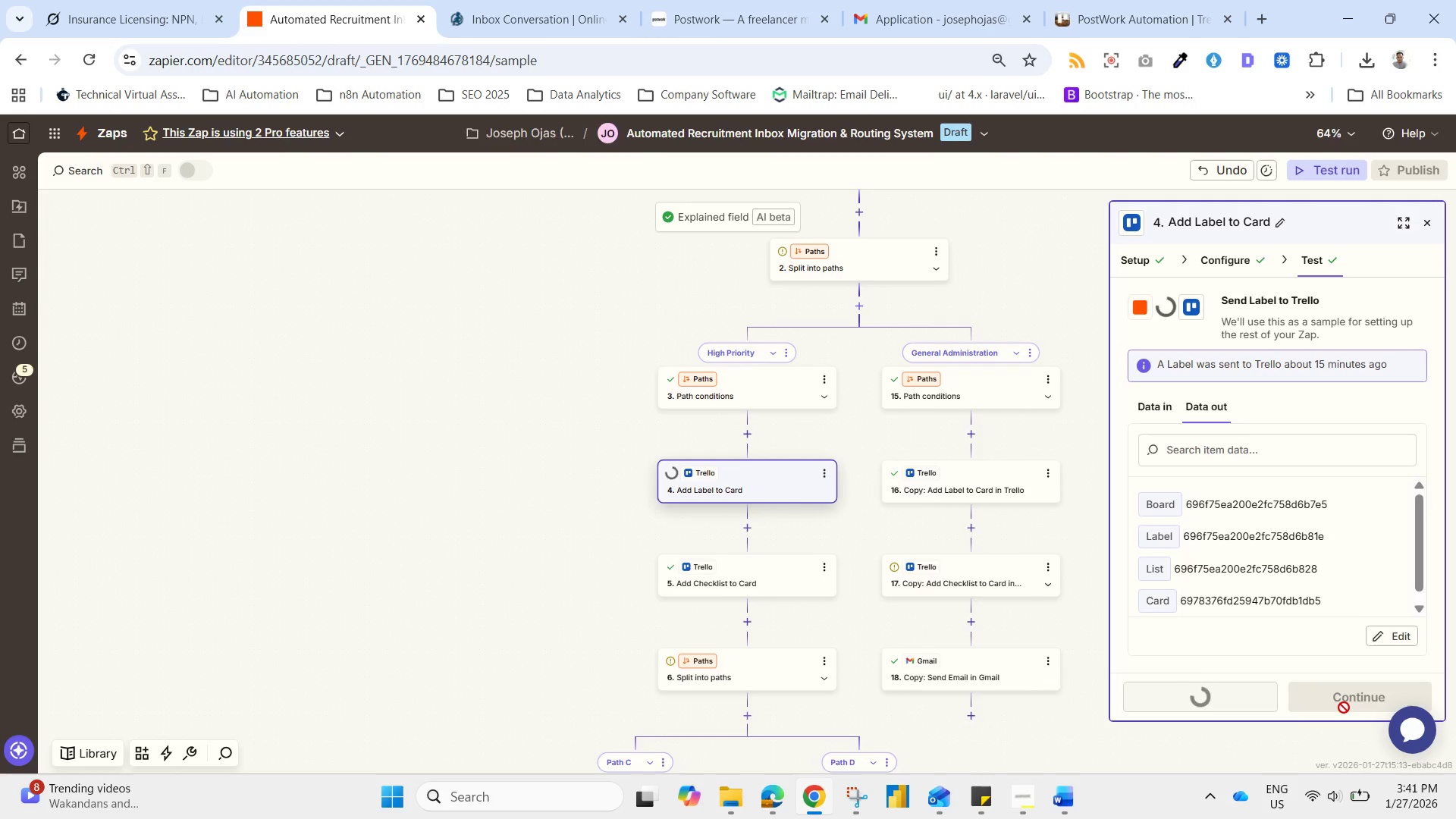 
mouse_move([1400, 703])
 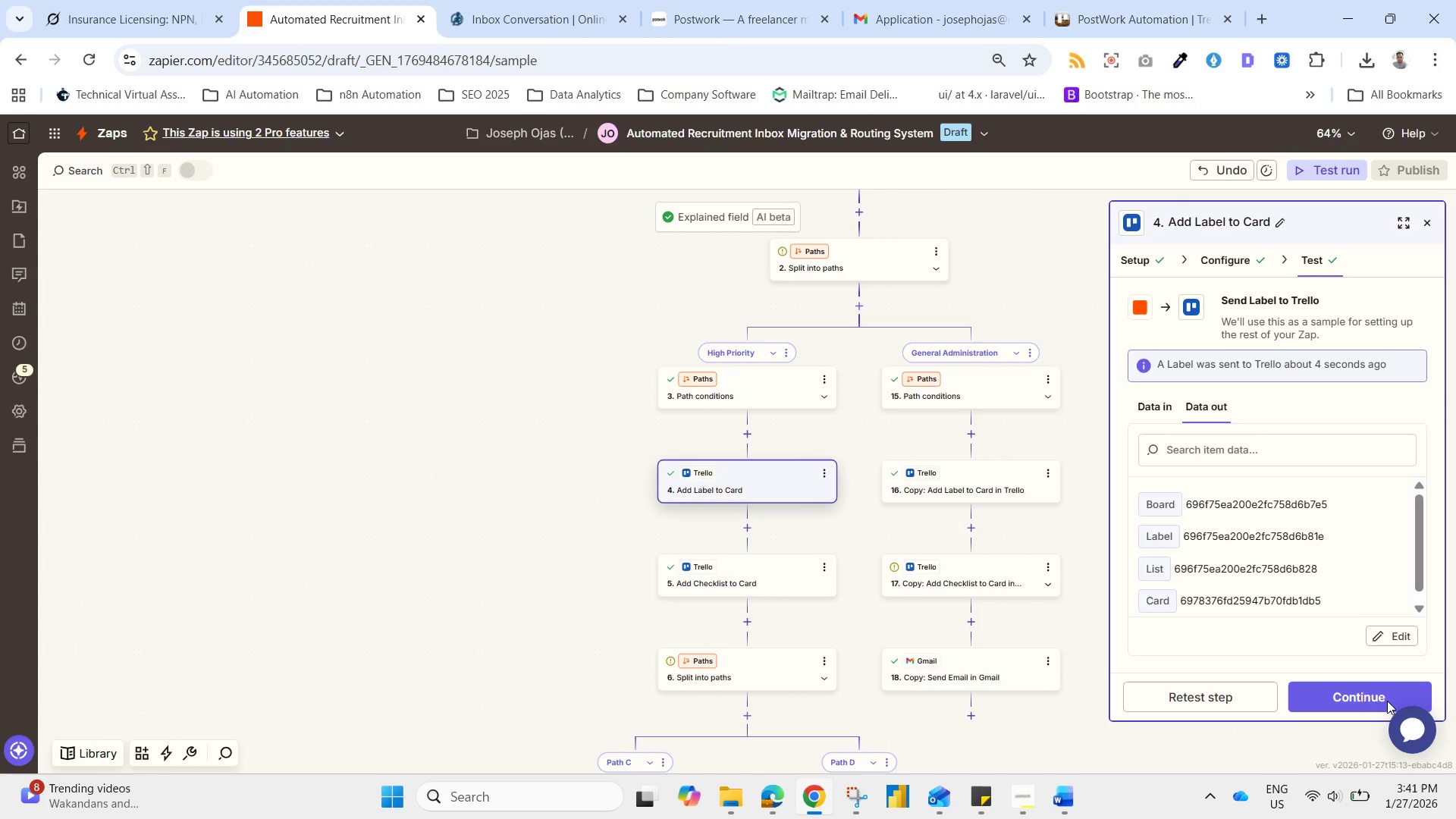 
left_click([1385, 701])
 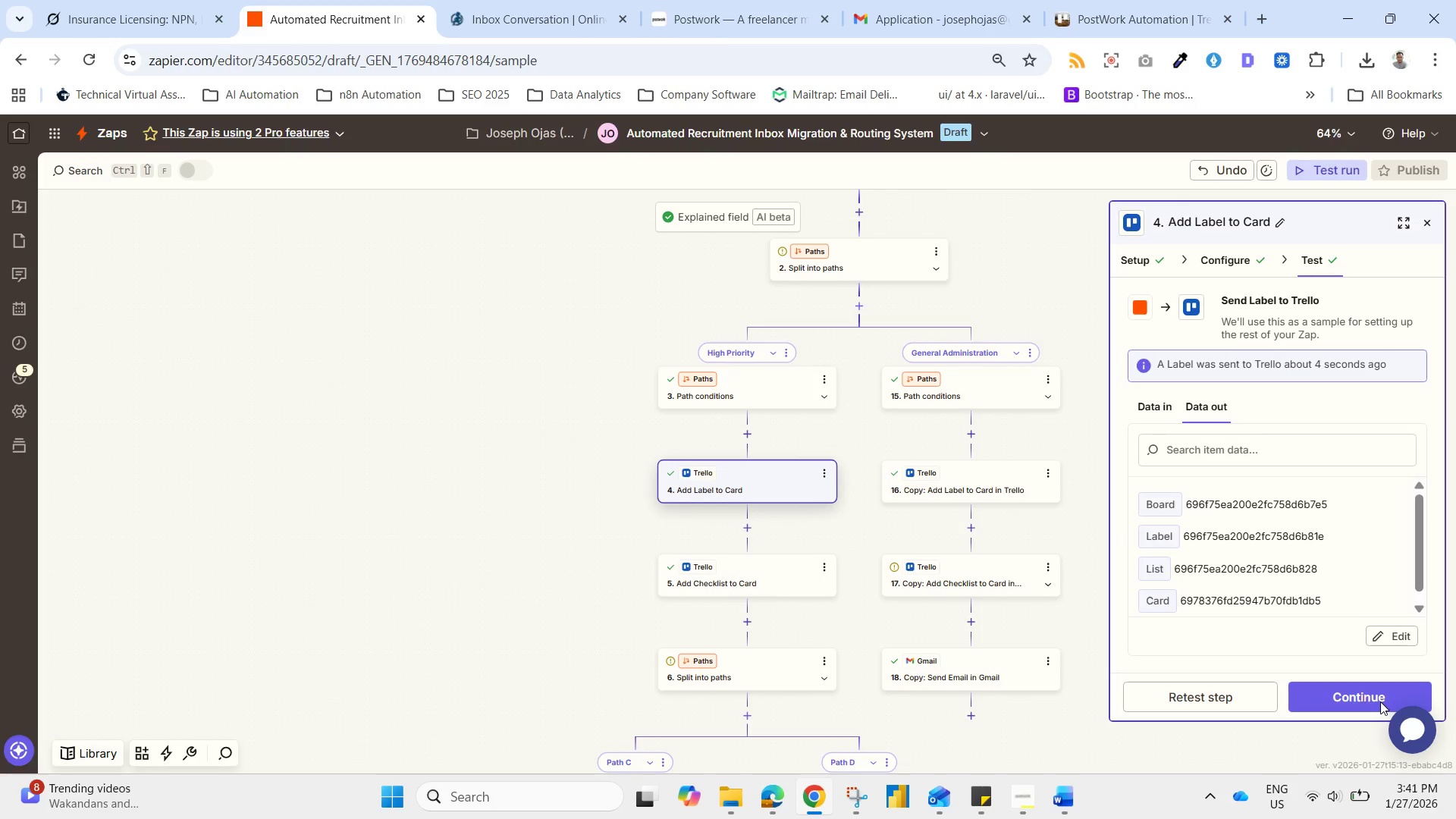 
left_click([1367, 698])
 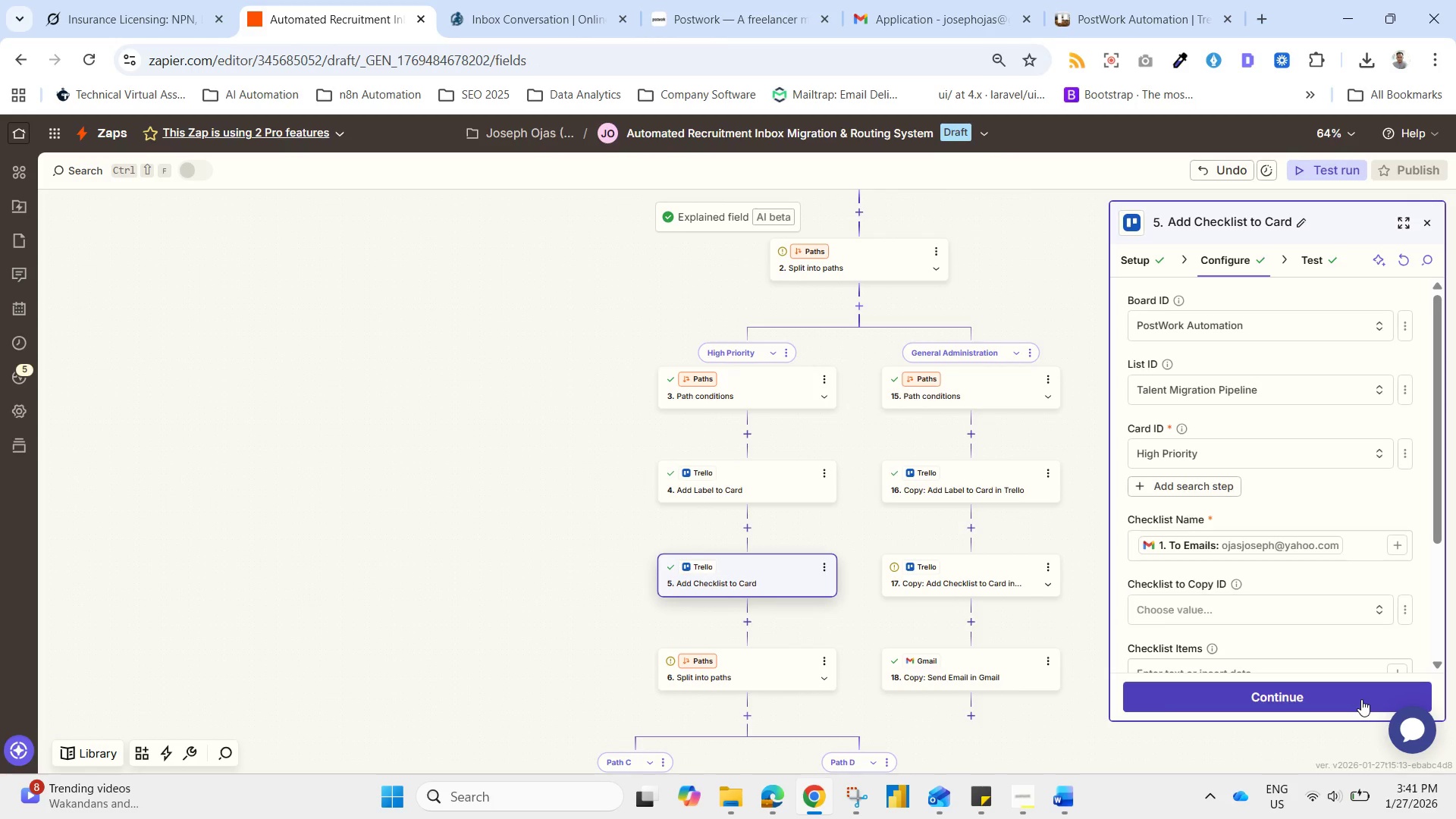 
left_click([1361, 699])
 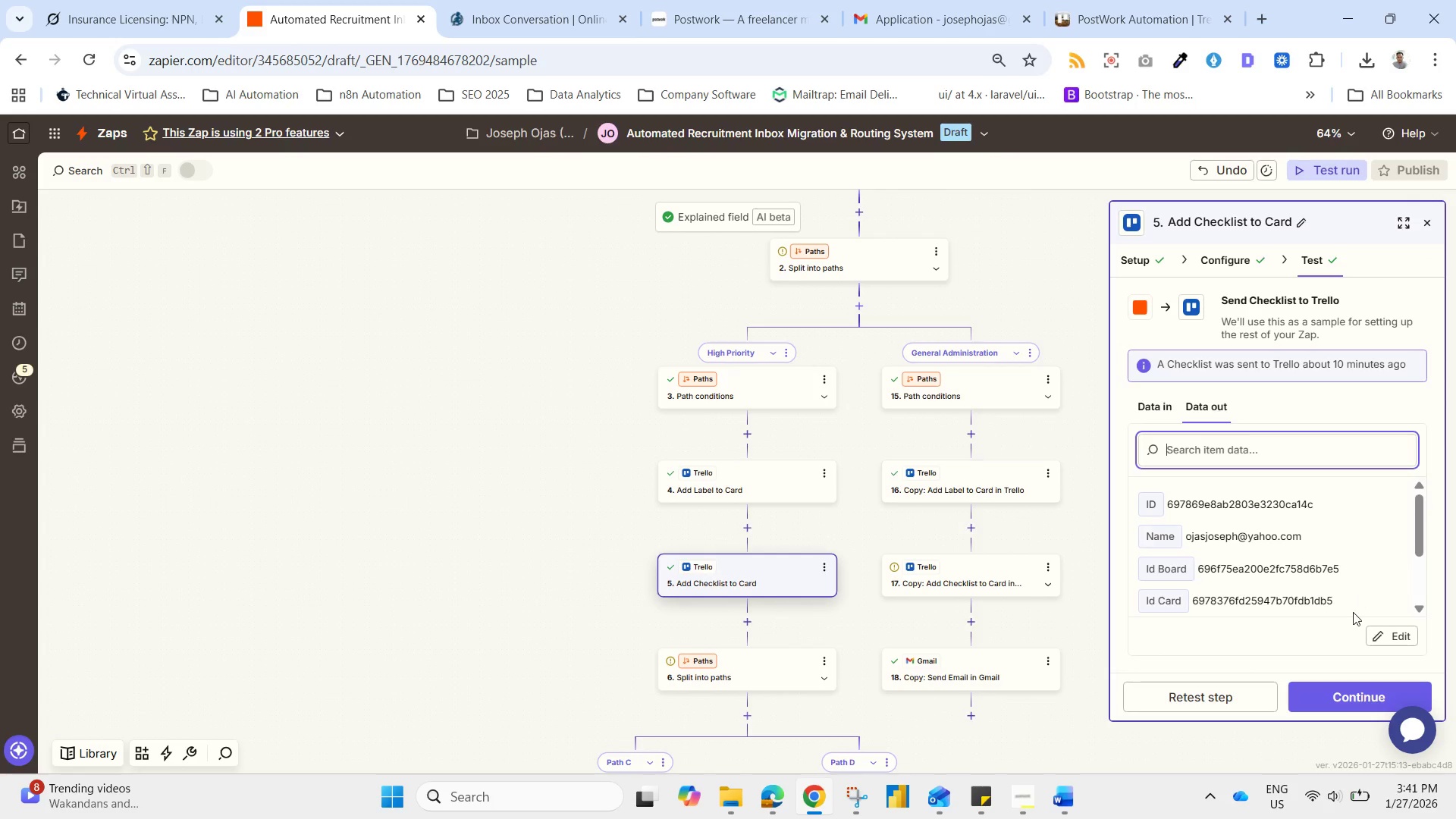 
left_click([1179, 695])
 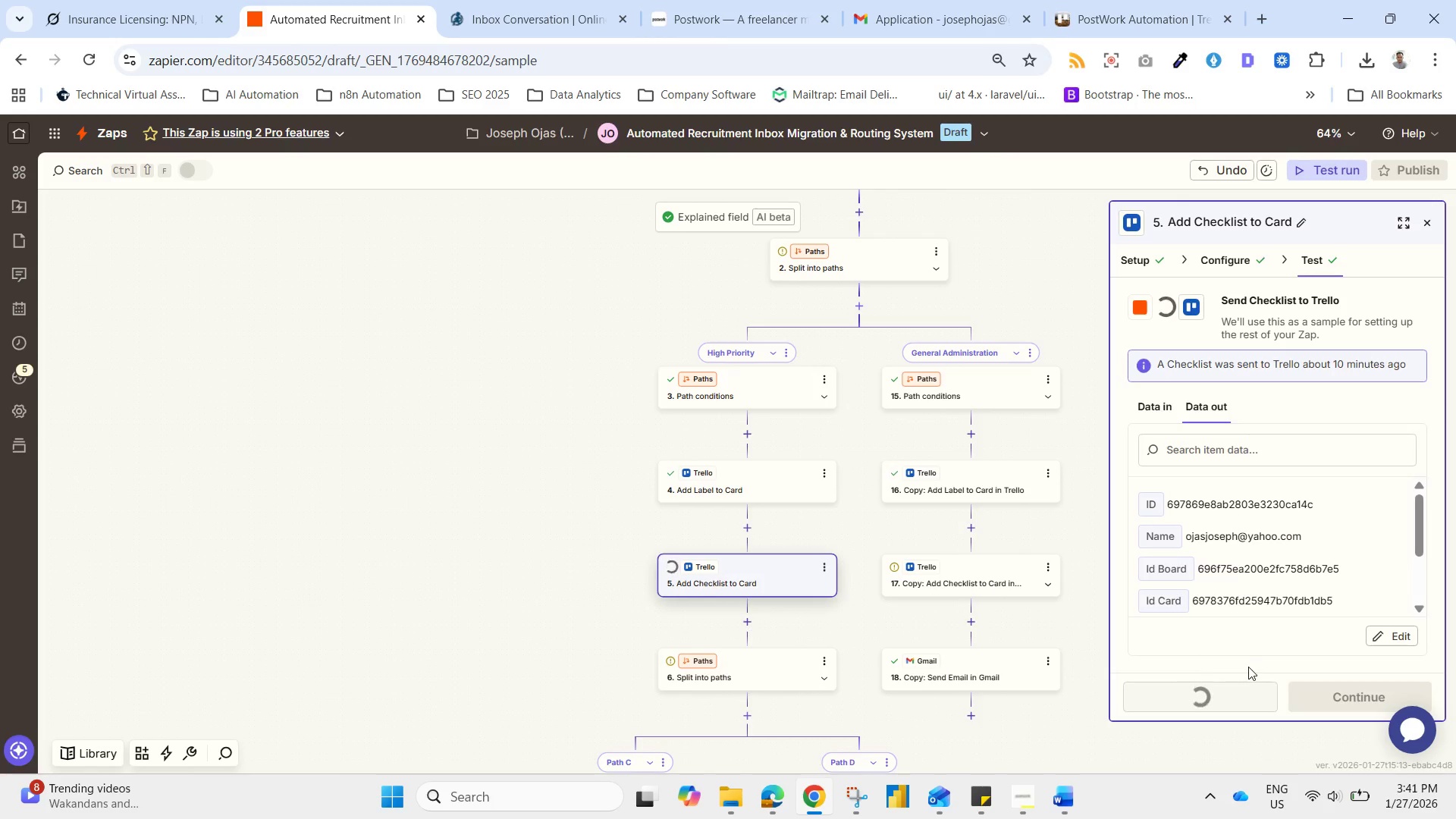 
left_click_drag(start_coordinate=[1365, 698], to_coordinate=[1367, 705])
 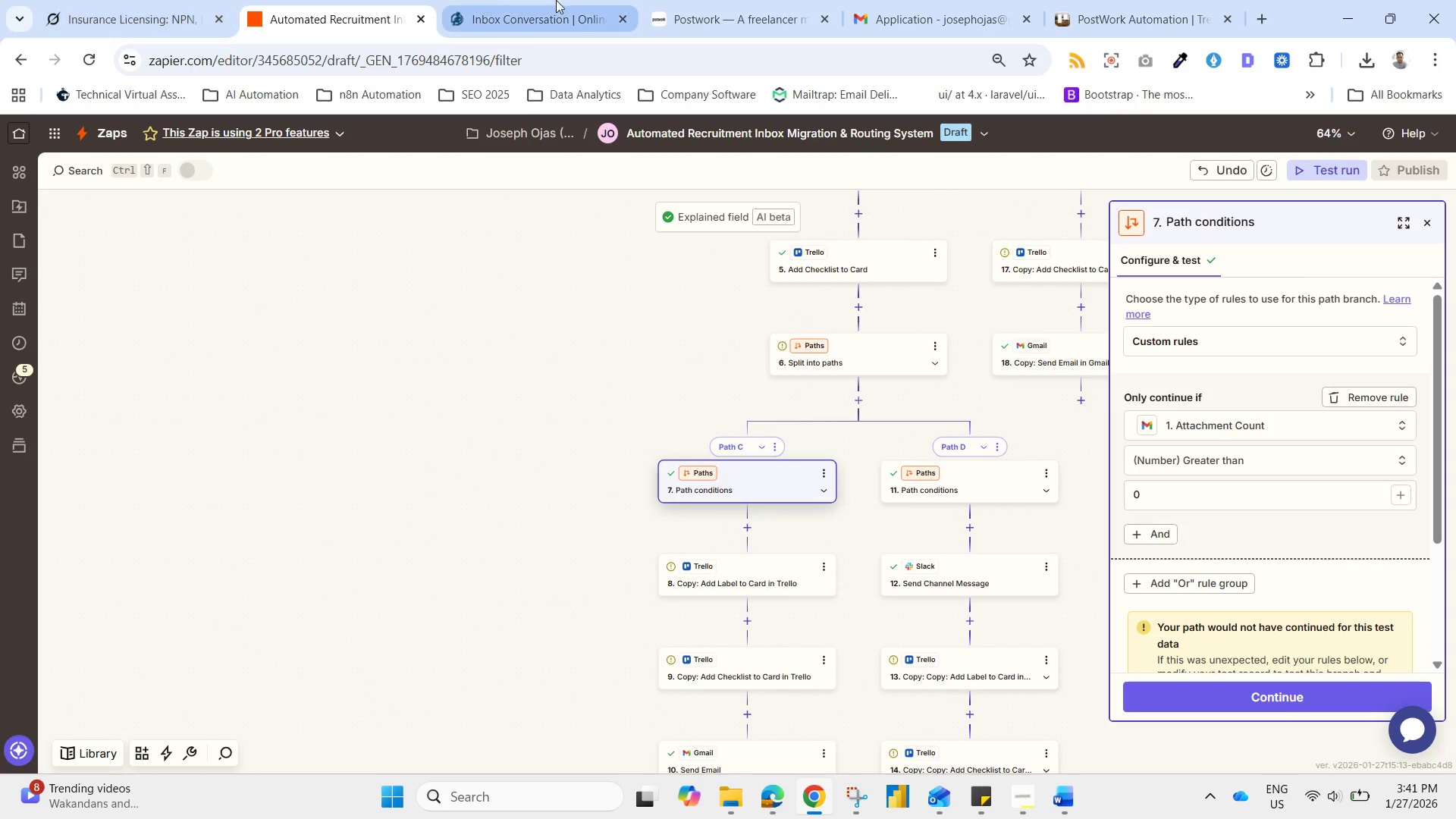 
left_click_drag(start_coordinate=[1170, 5], to_coordinate=[1174, 5])
 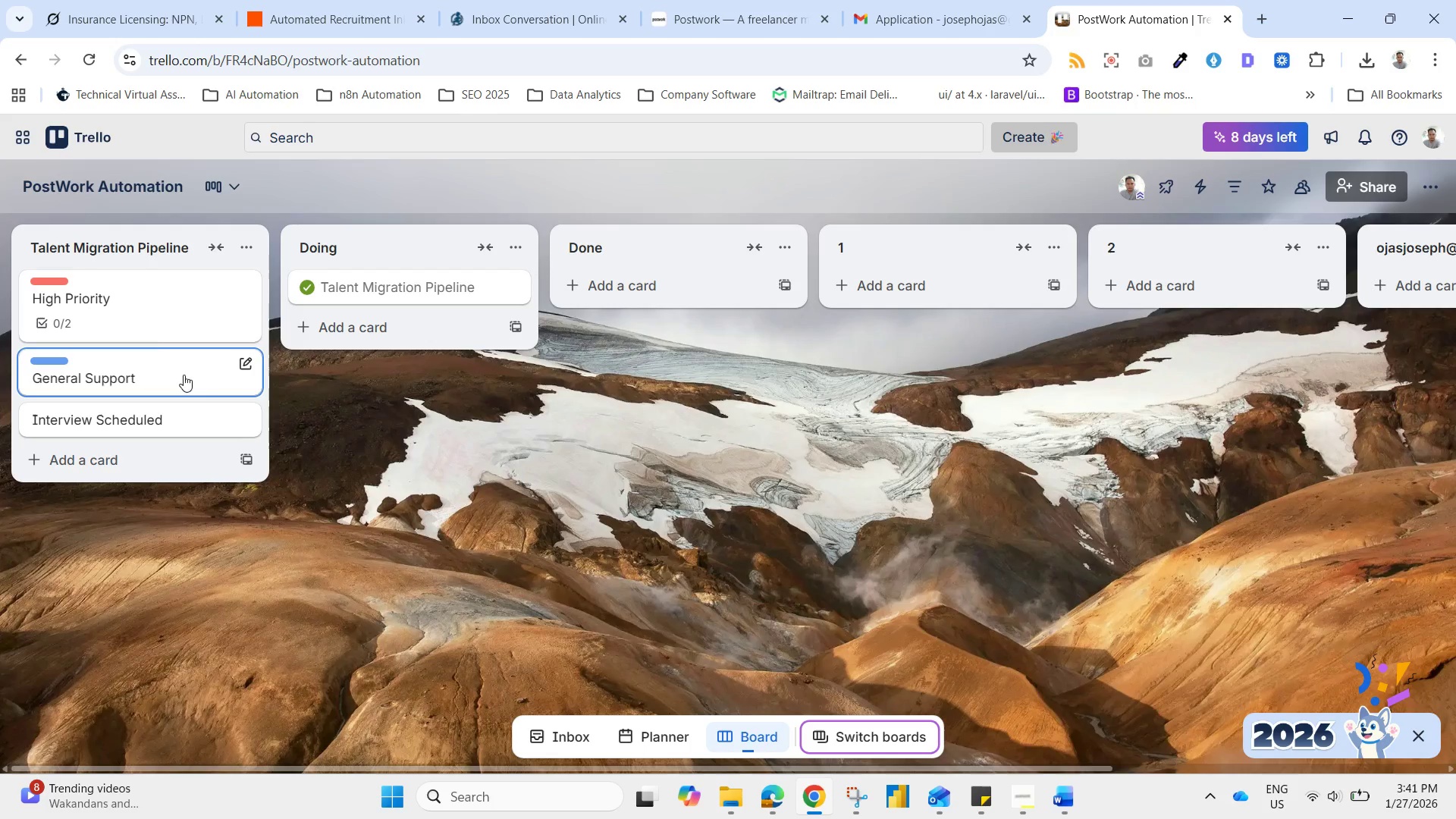 
left_click([142, 312])
 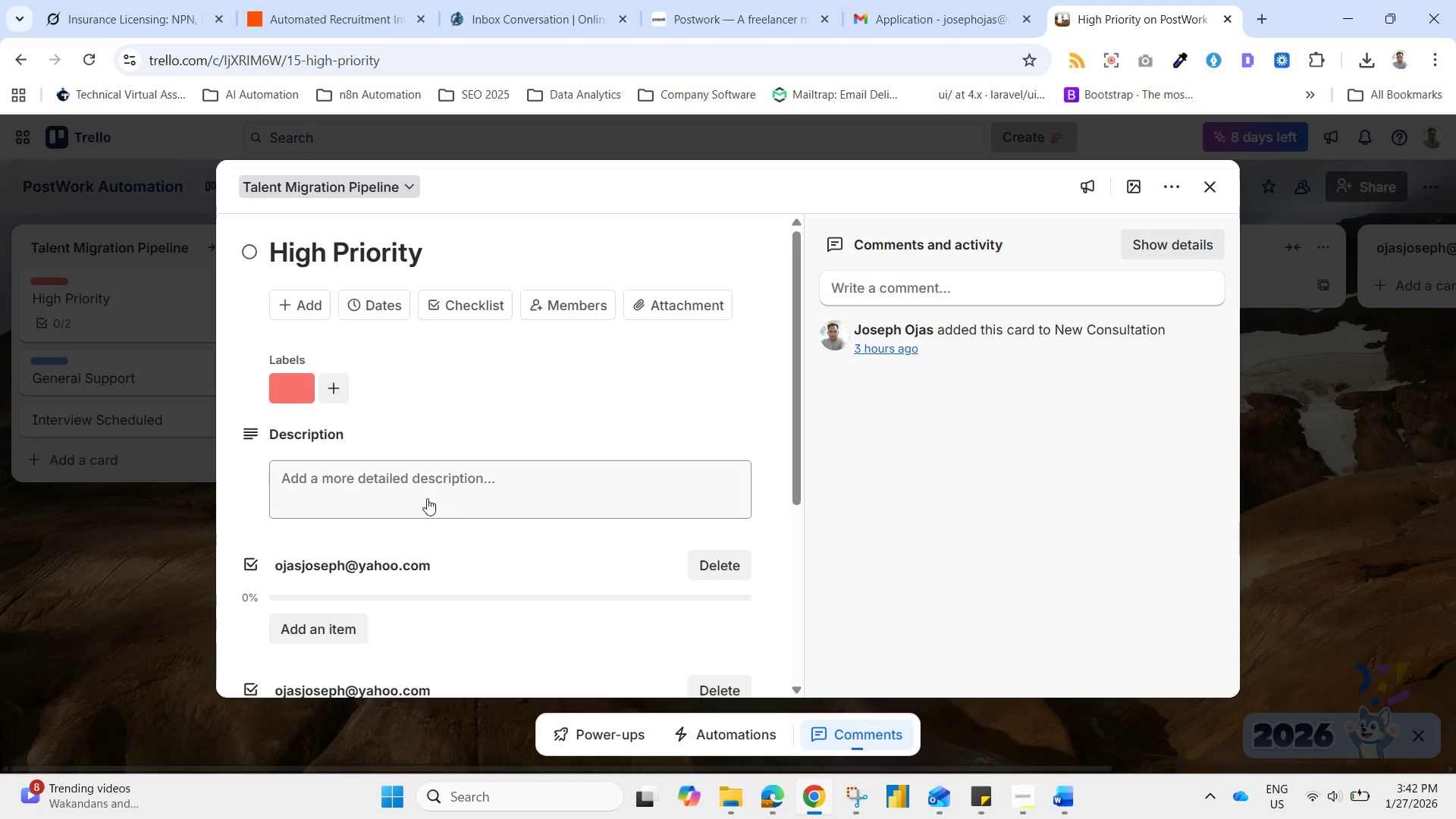 
scroll: coordinate [488, 544], scroll_direction: down, amount: 2.0
 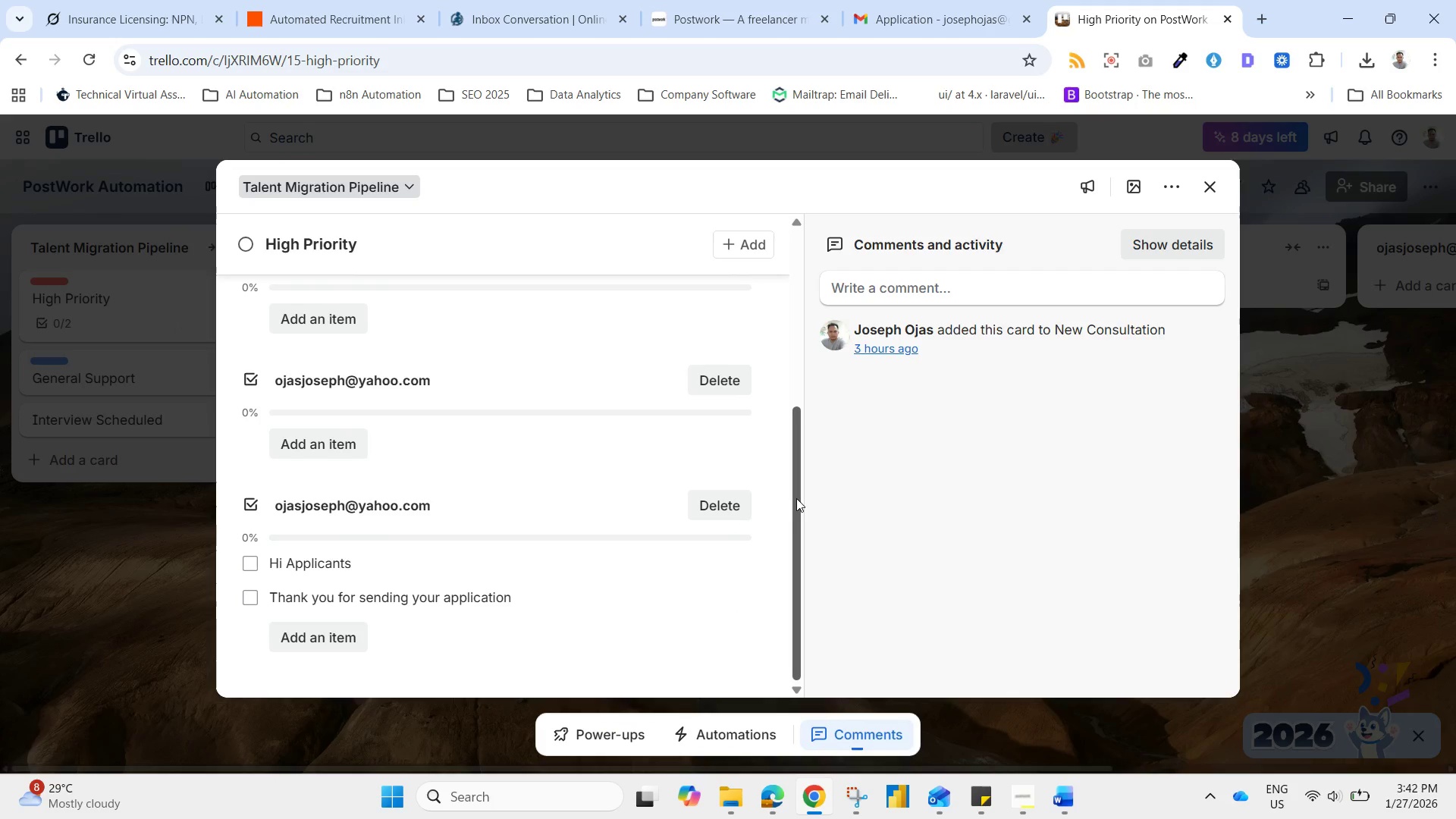 
left_click_drag(start_coordinate=[795, 497], to_coordinate=[799, 524])
 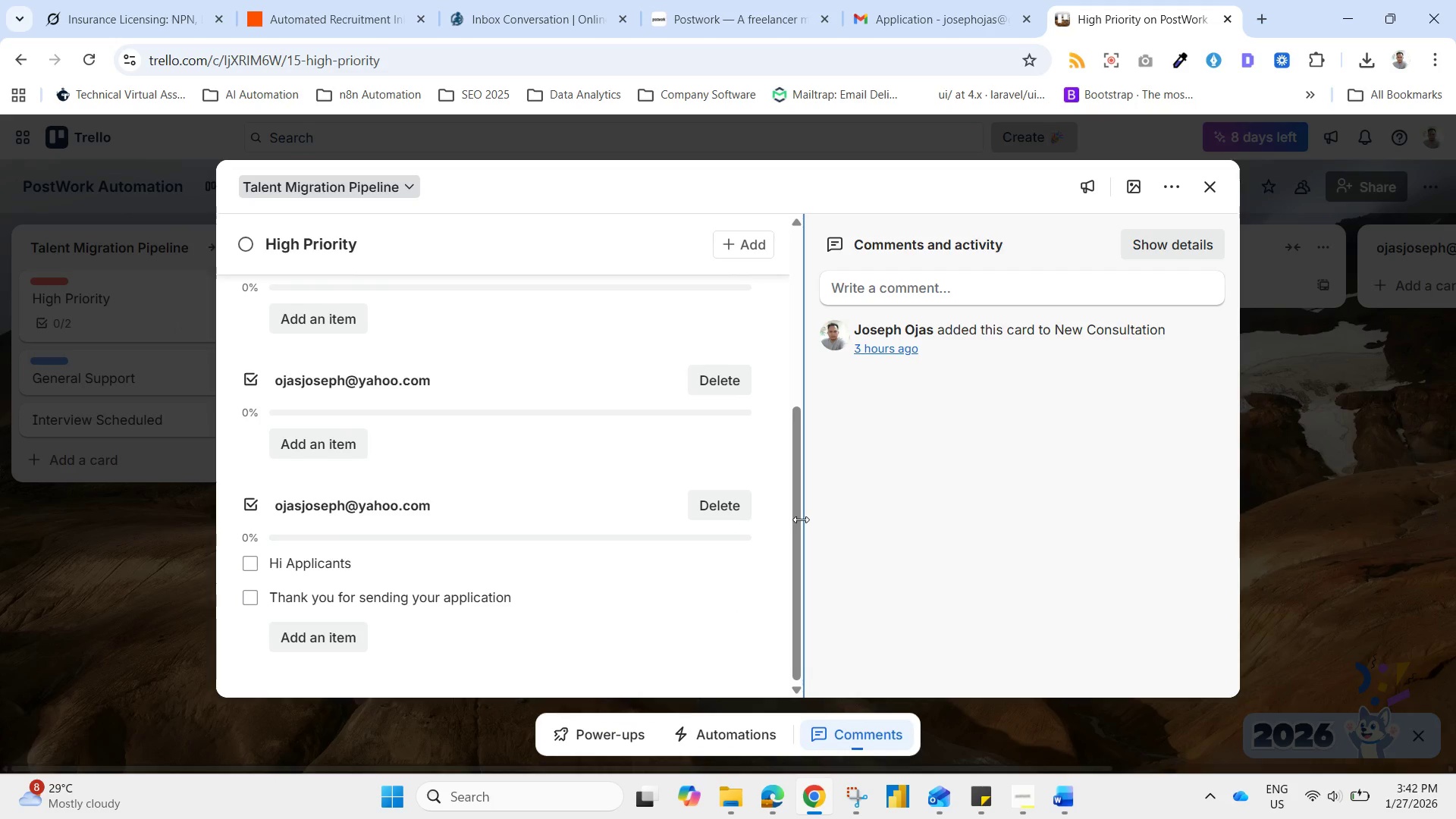 
wait(16.92)
 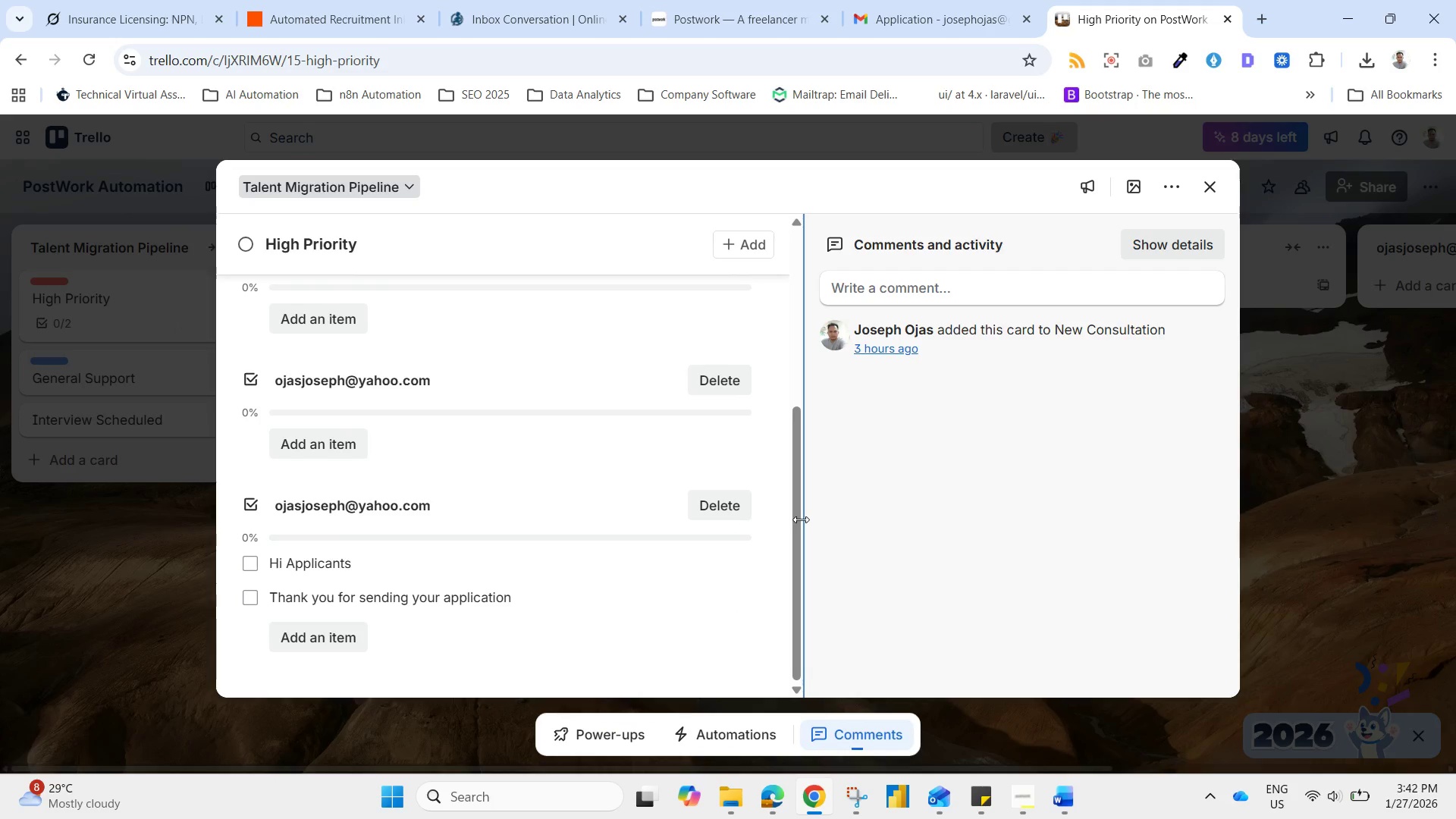 
left_click([363, 0])
 